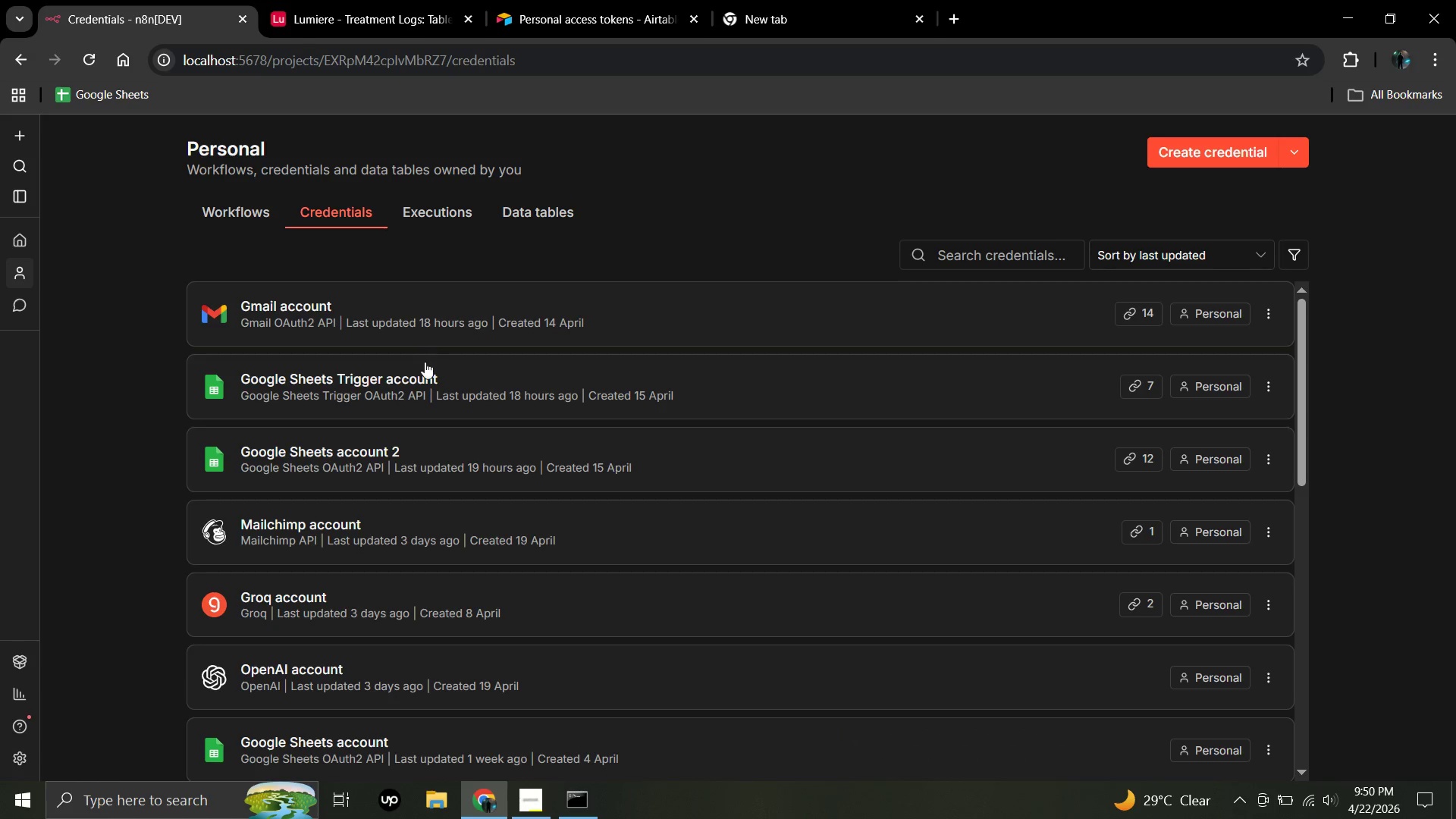 
scroll: coordinate [425, 365], scroll_direction: down, amount: 2.0
 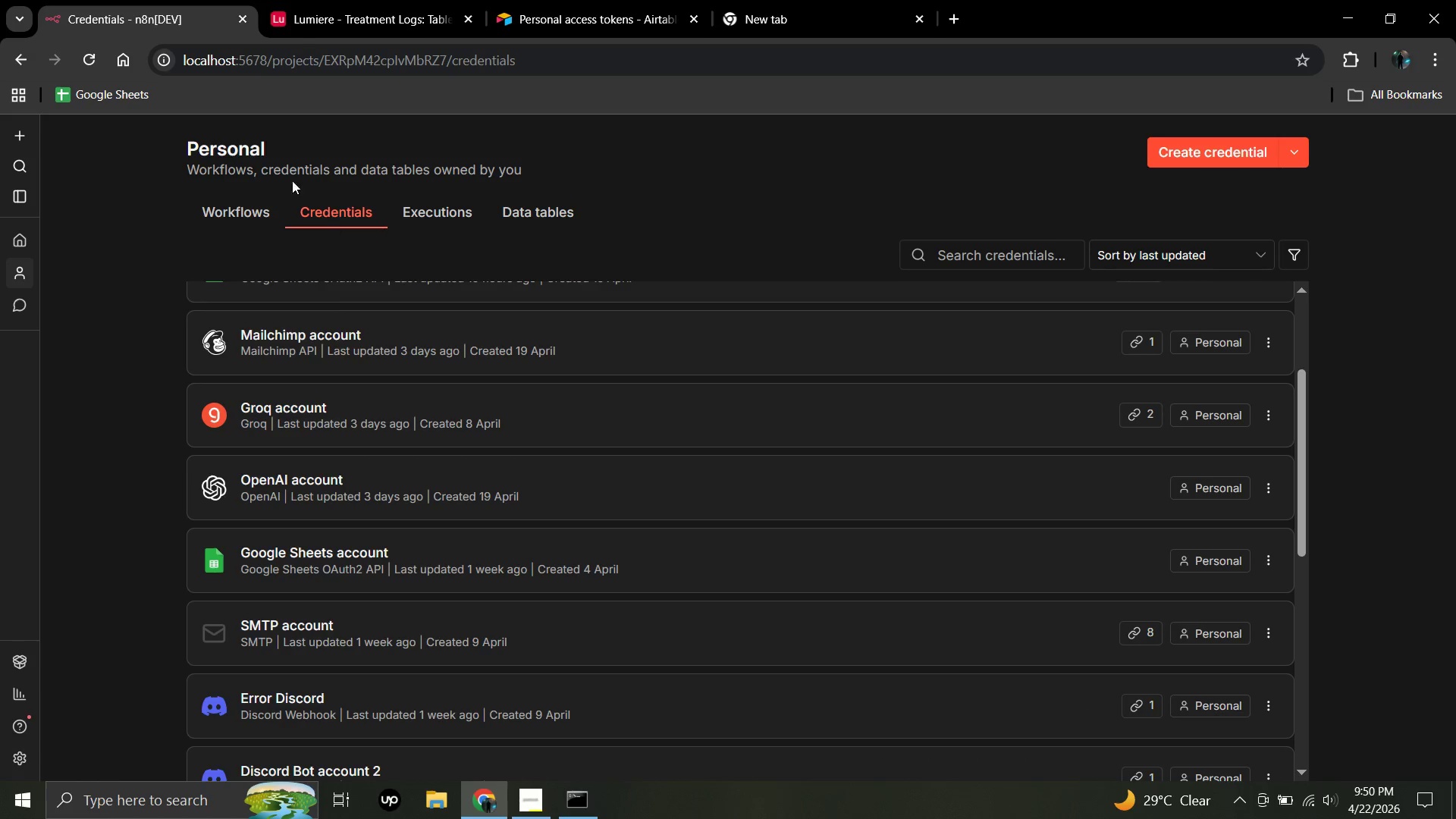 
left_click([235, 212])
 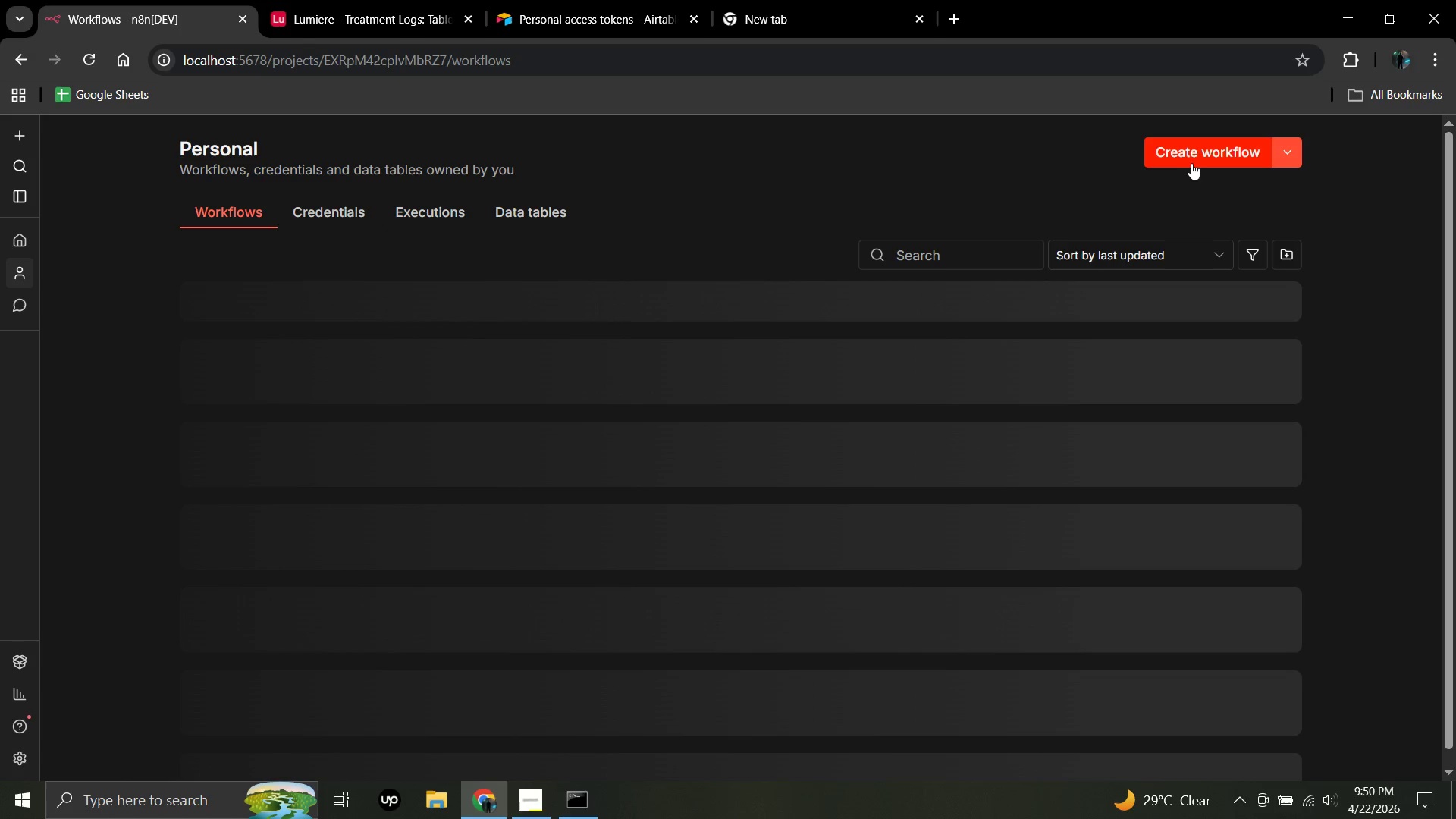 
left_click([1192, 163])
 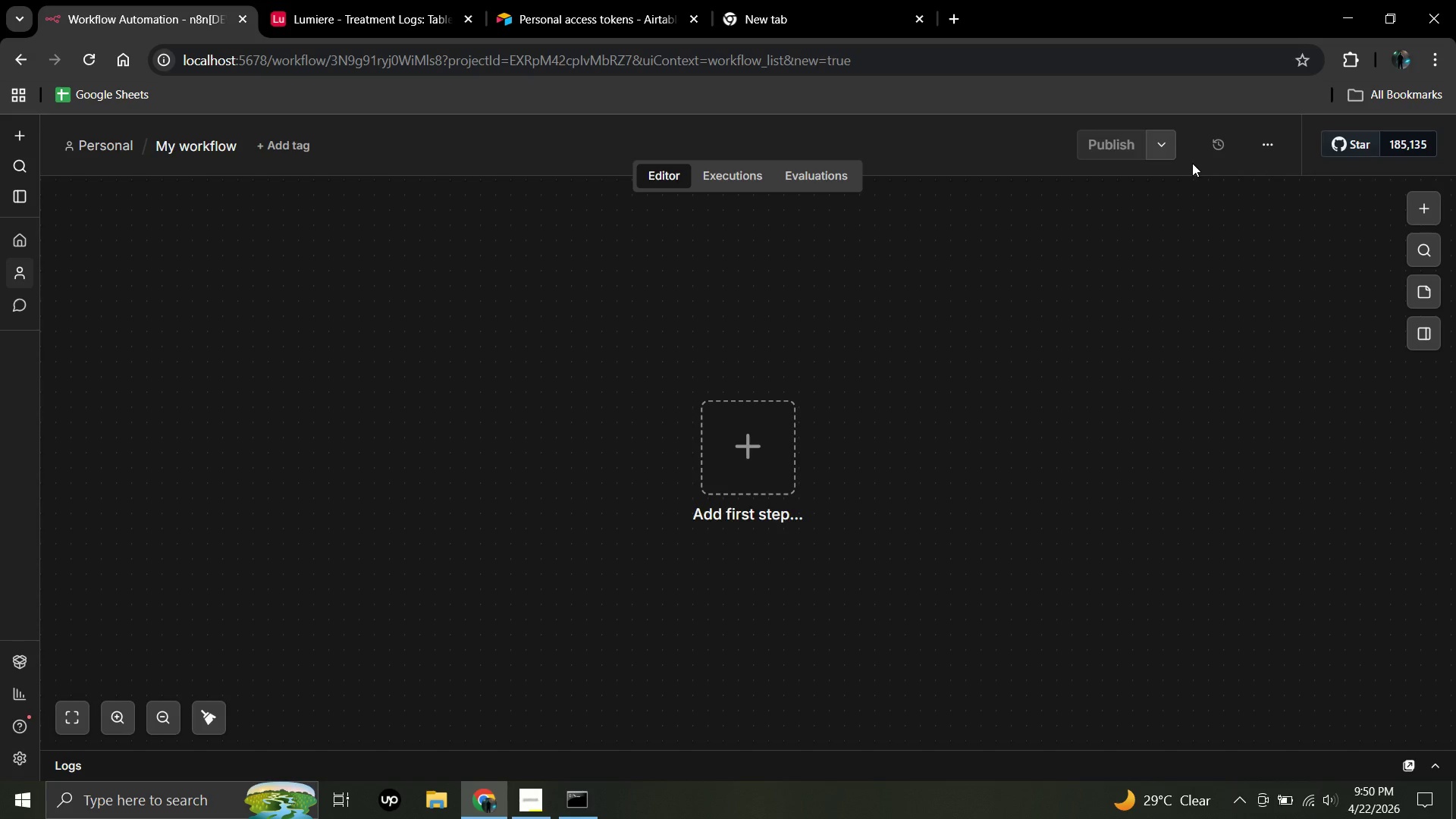 
wait(32.62)
 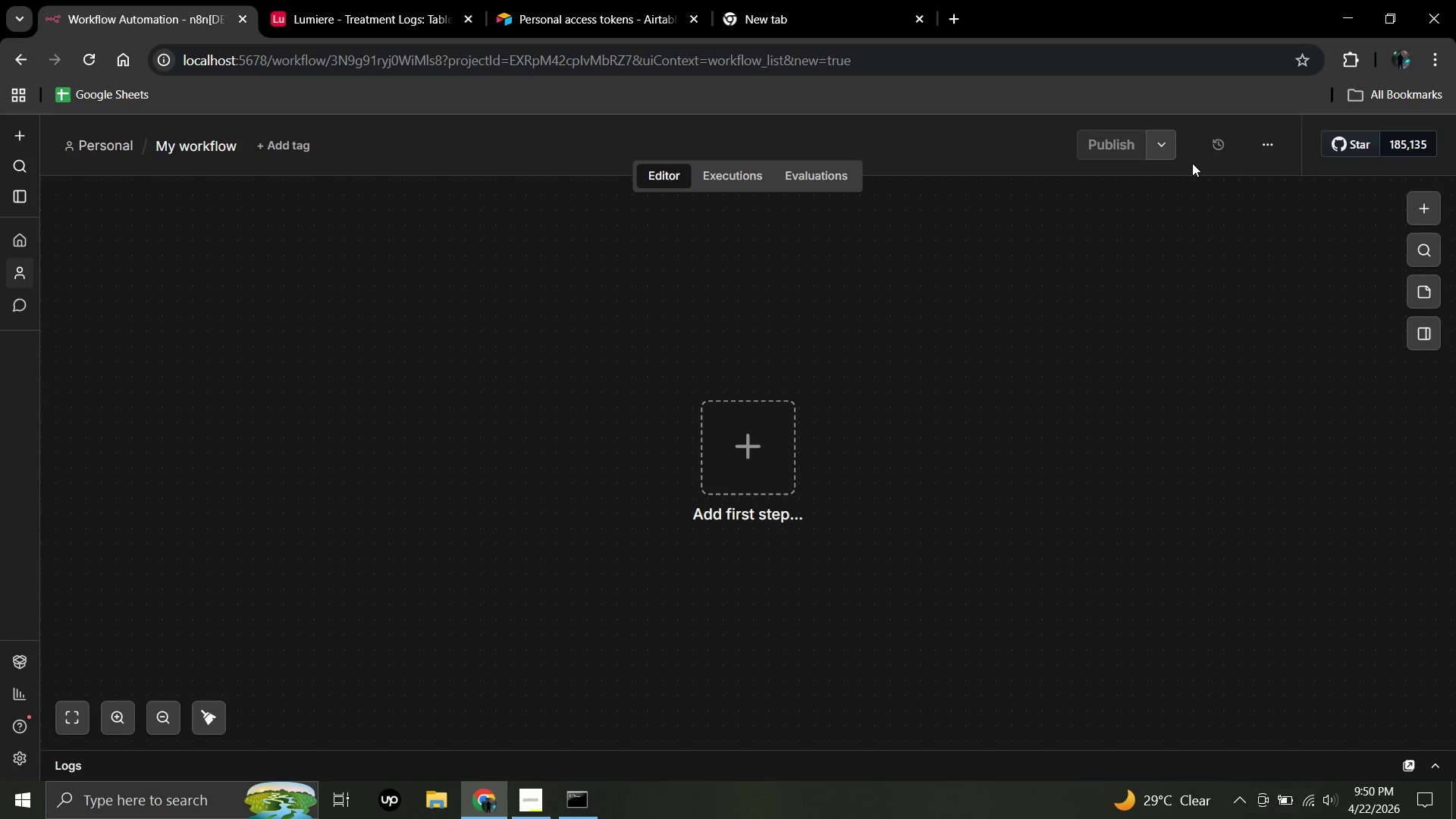 
left_click([236, 142])
 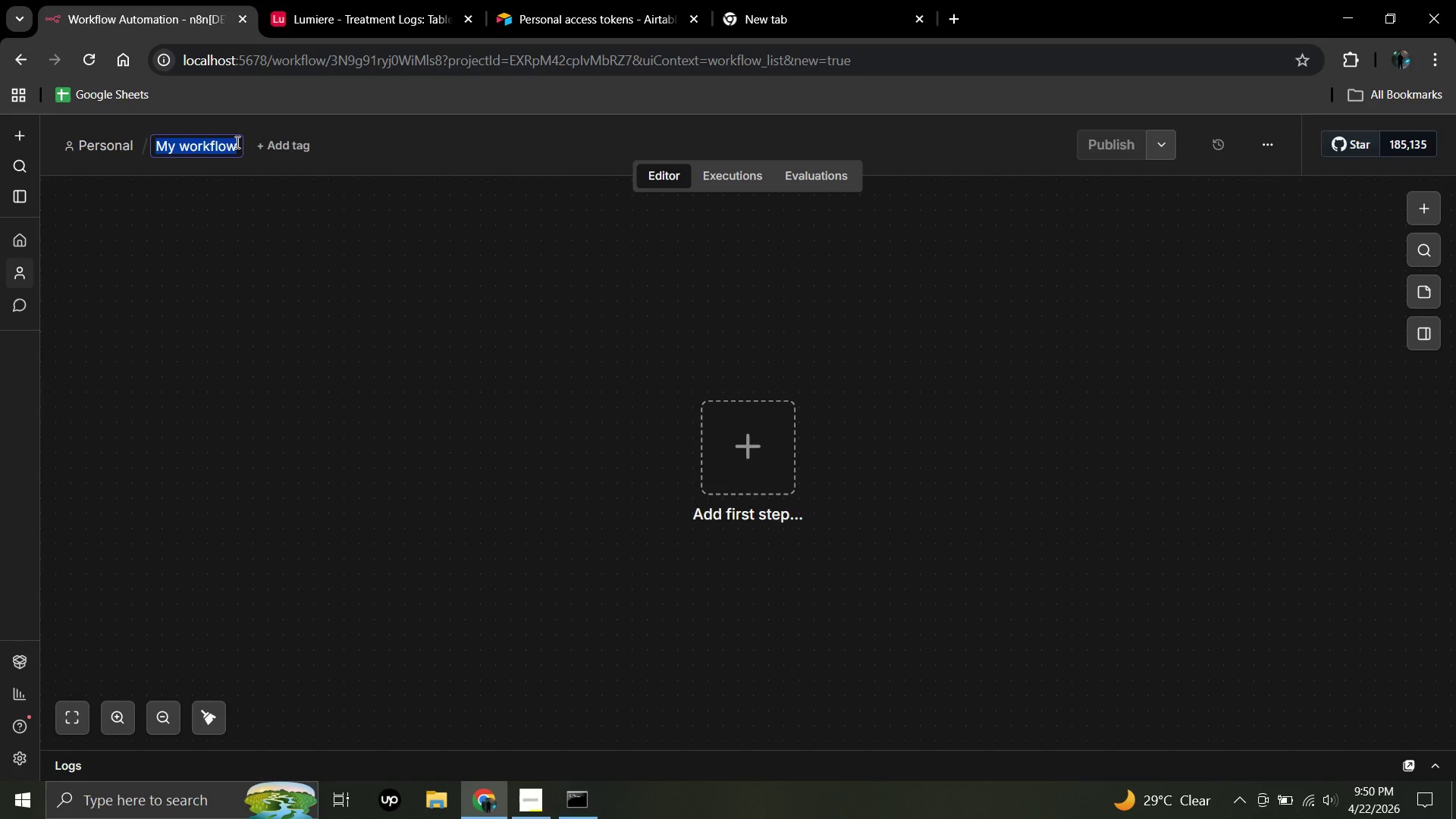 
key(Backspace)
 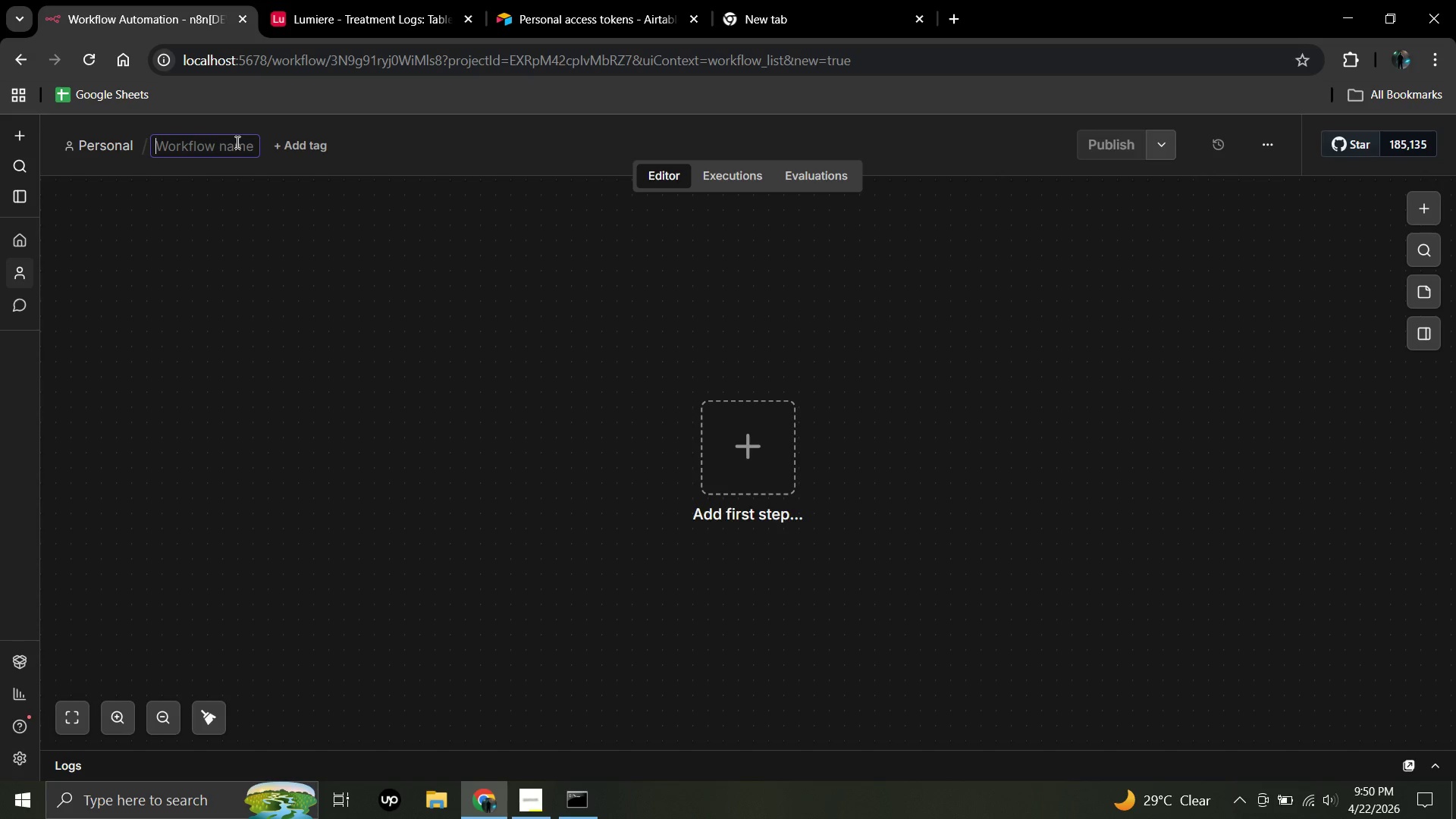 
type(Lumiere - AI Post - Treatment Protocol )
 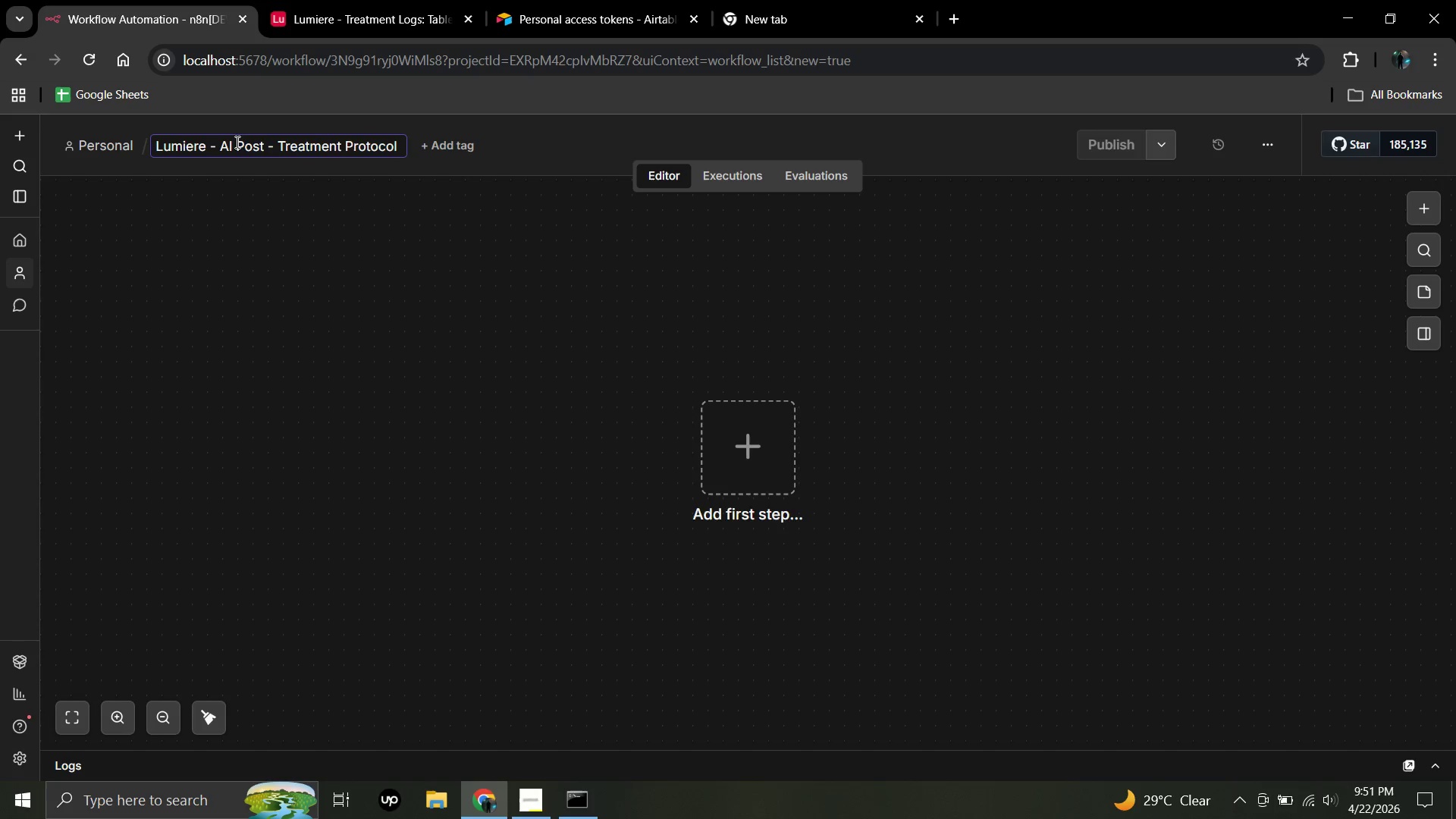 
type(Generator)
 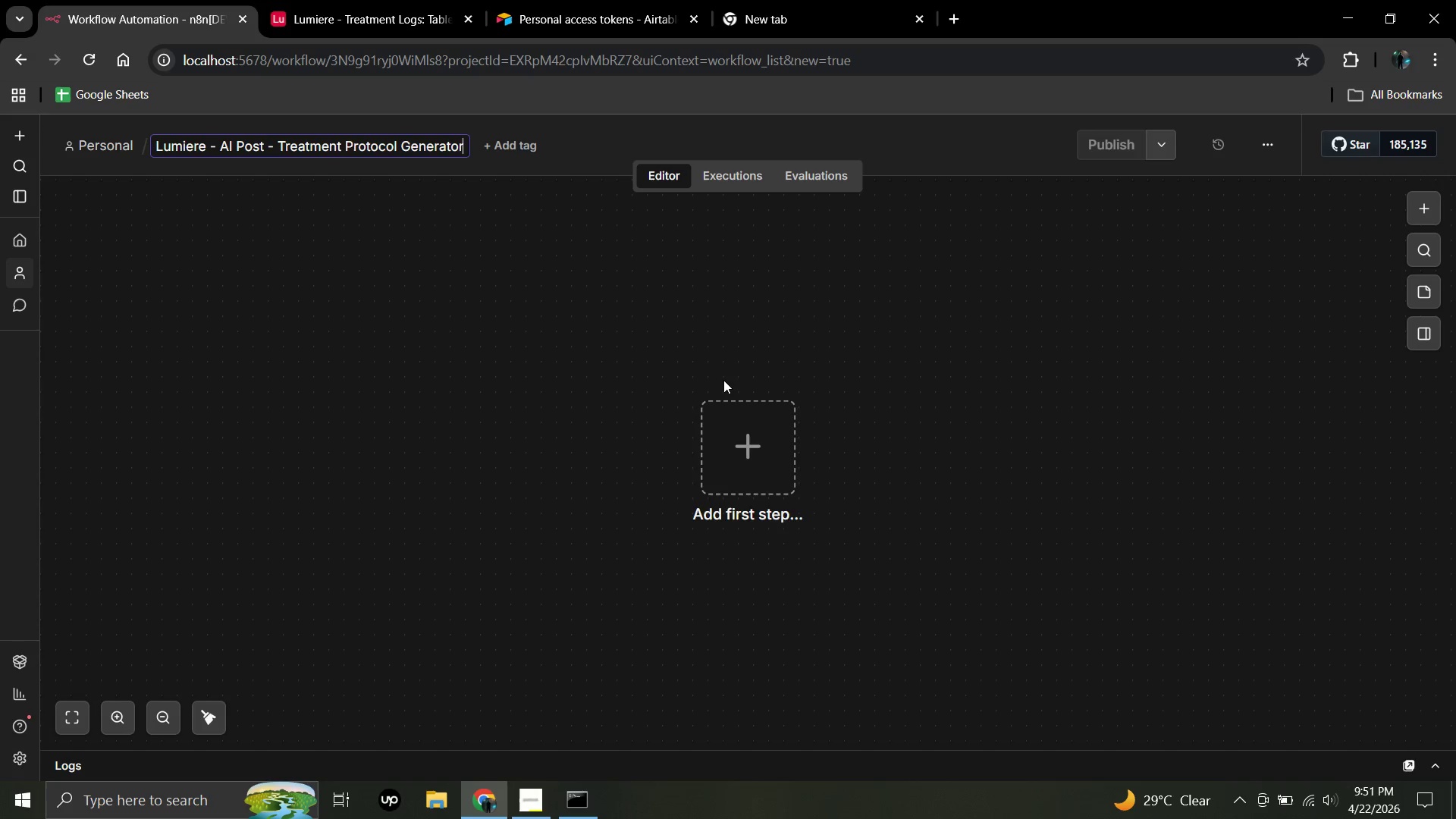 
wait(6.12)
 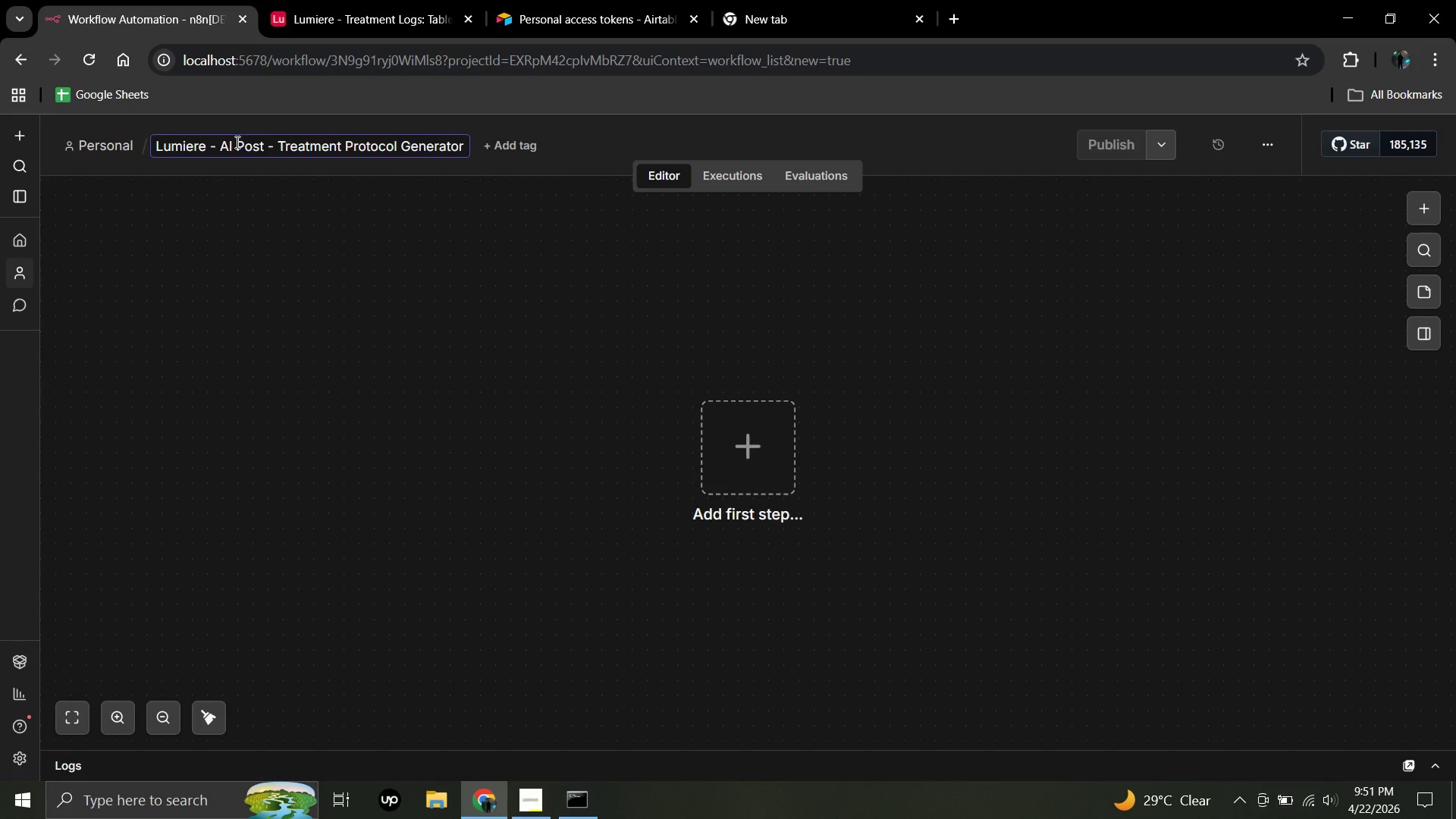 
left_click([746, 443])
 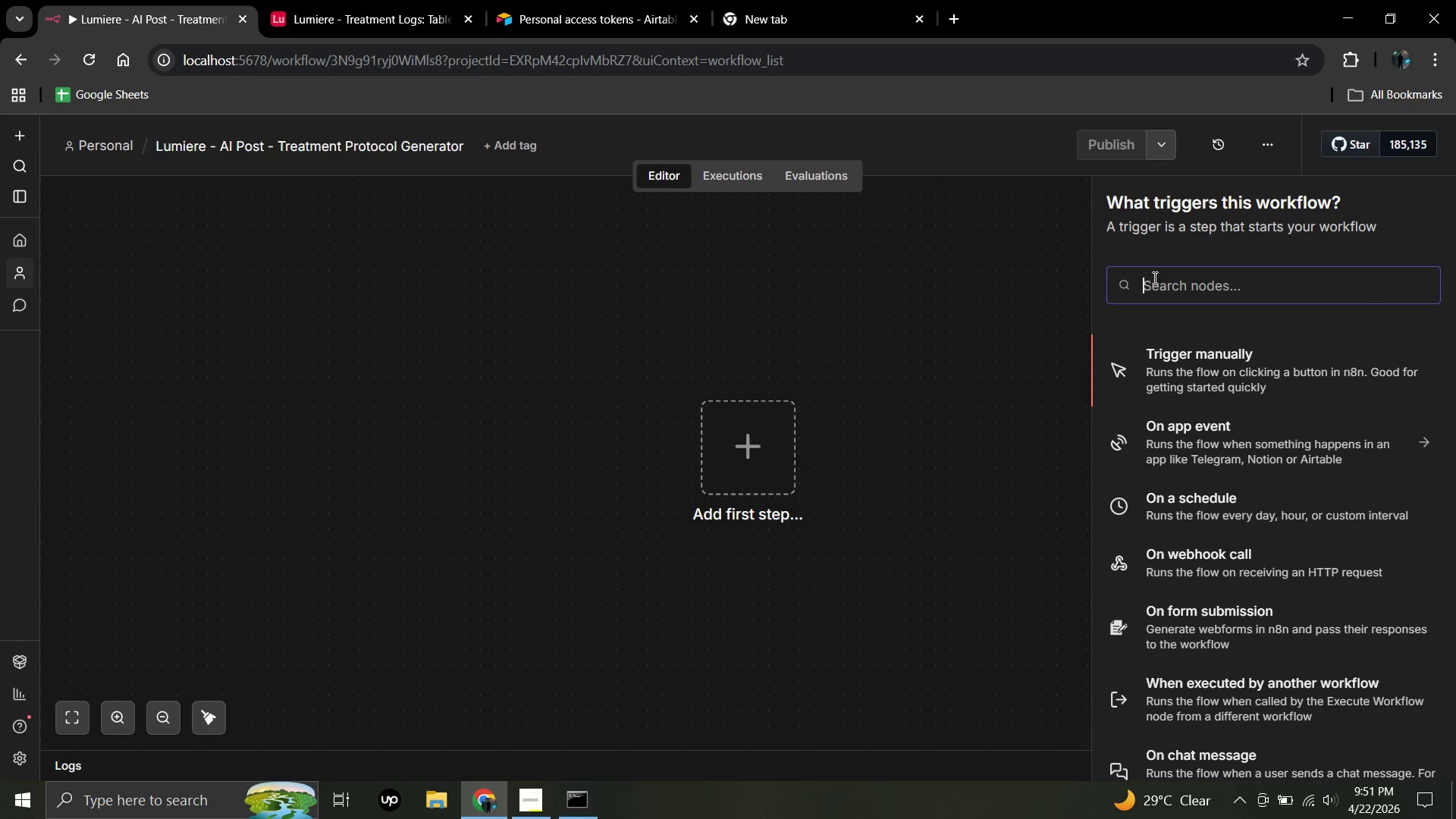 
left_click([1151, 287])
 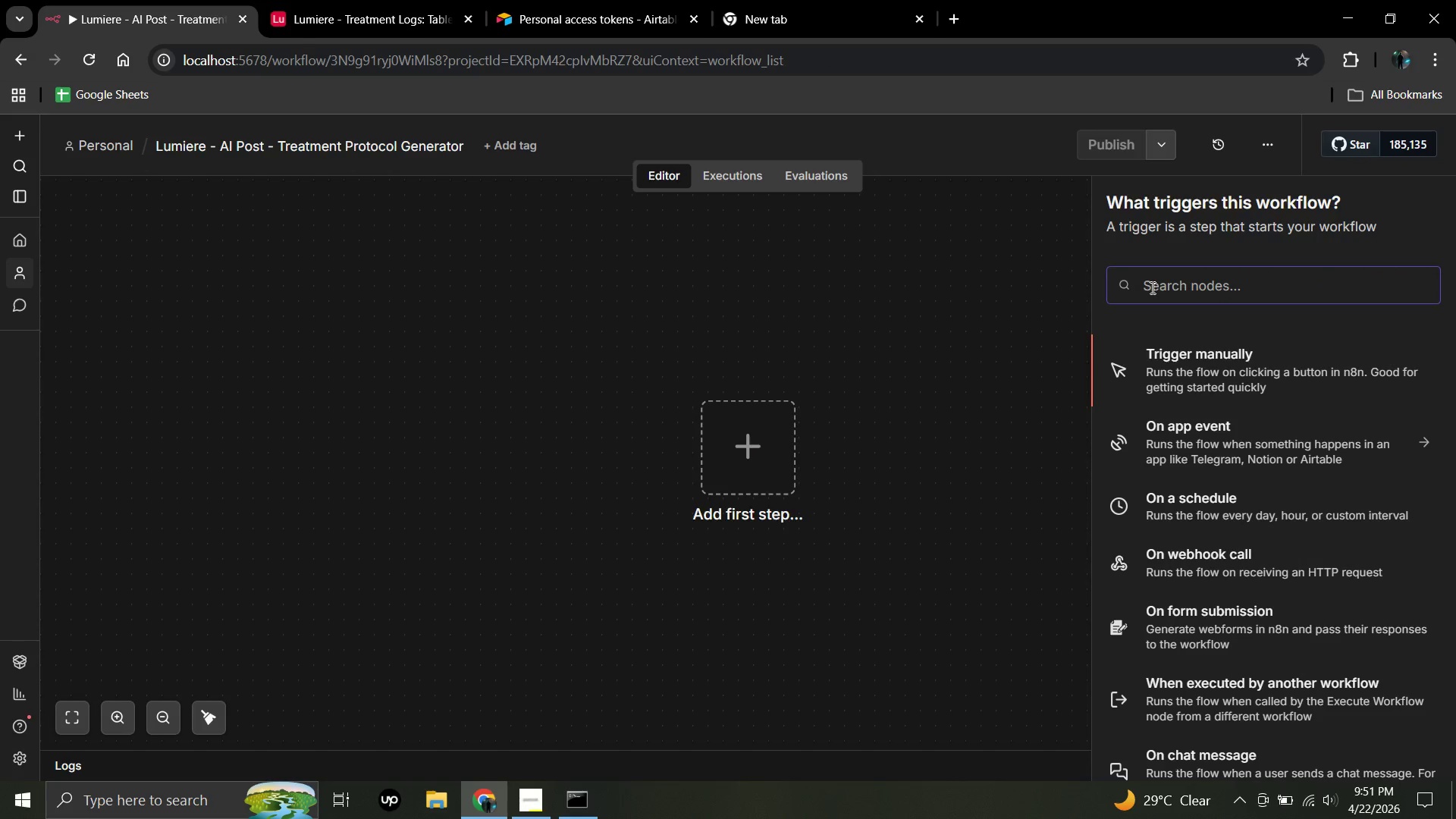 
type(airtab)
 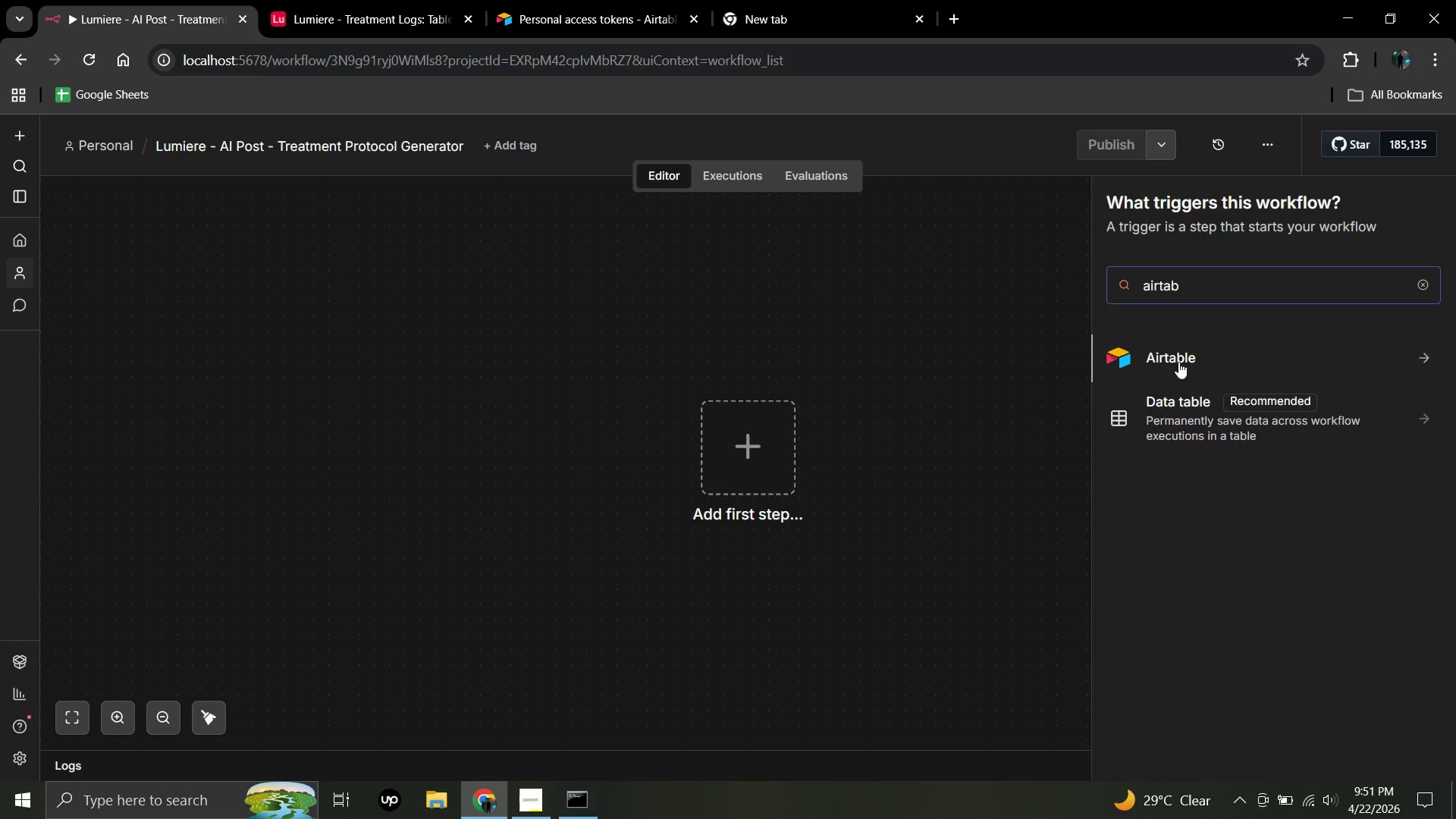 
left_click([1178, 360])
 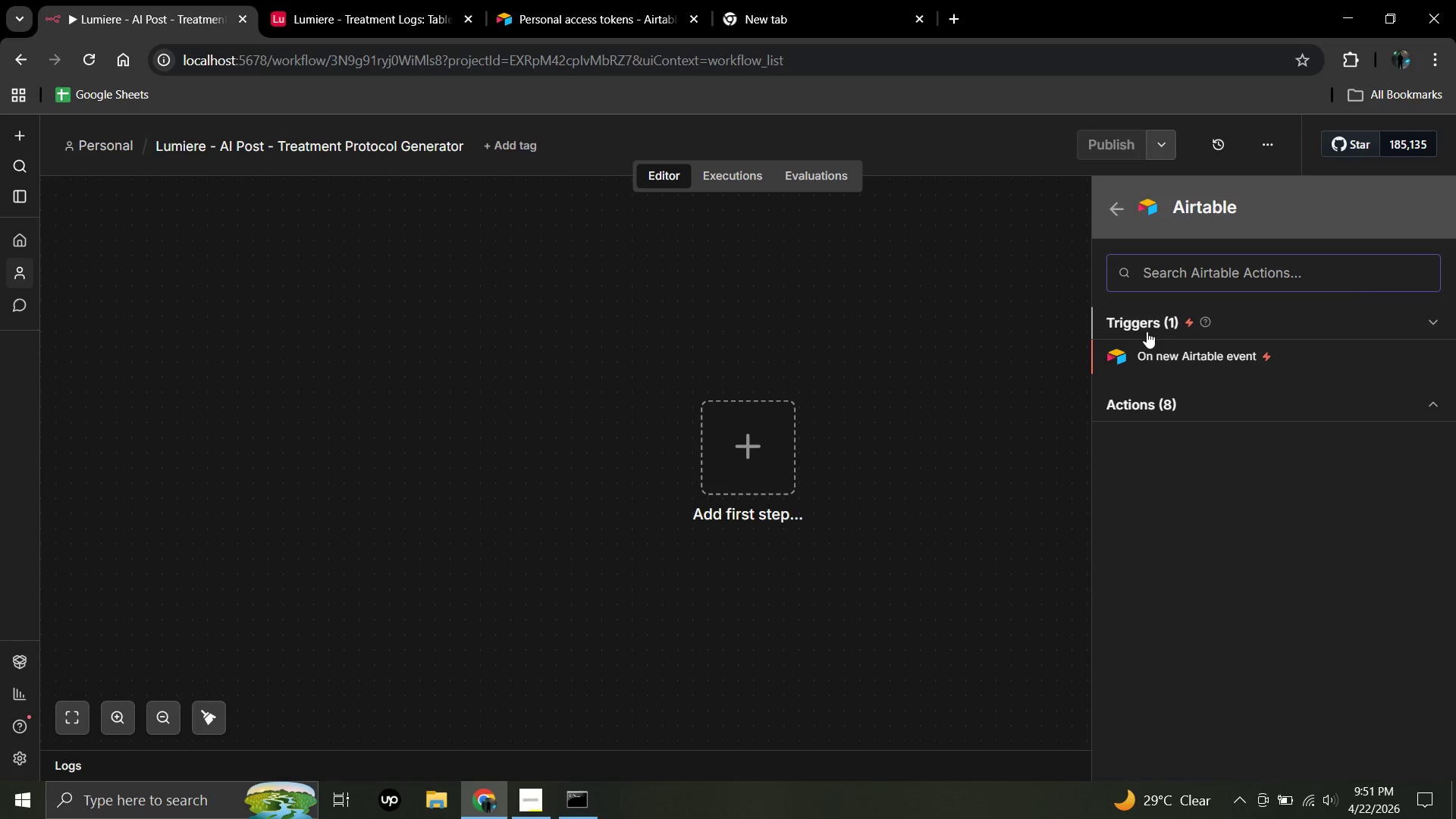 
wait(8.84)
 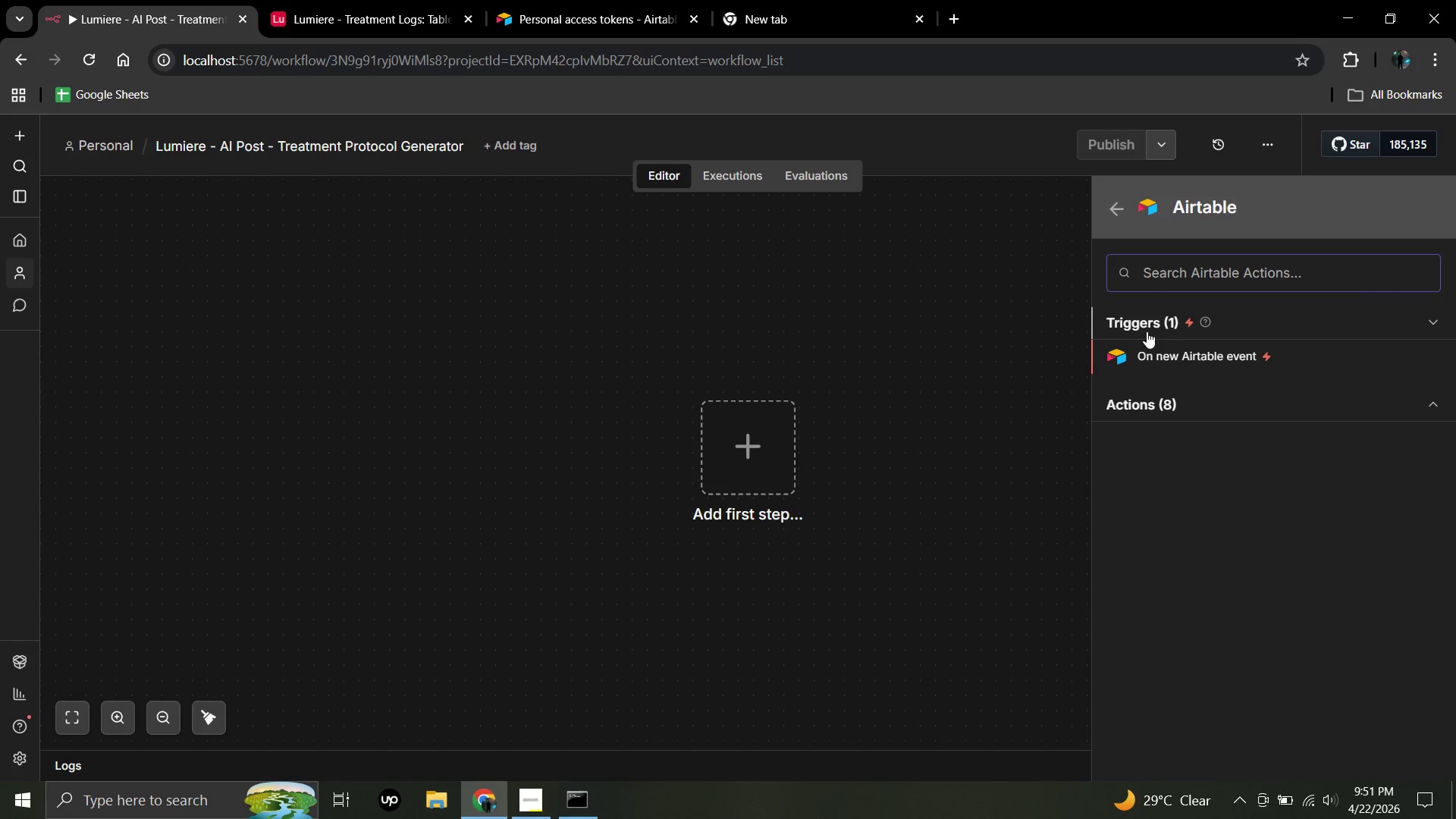 
left_click([1142, 322])
 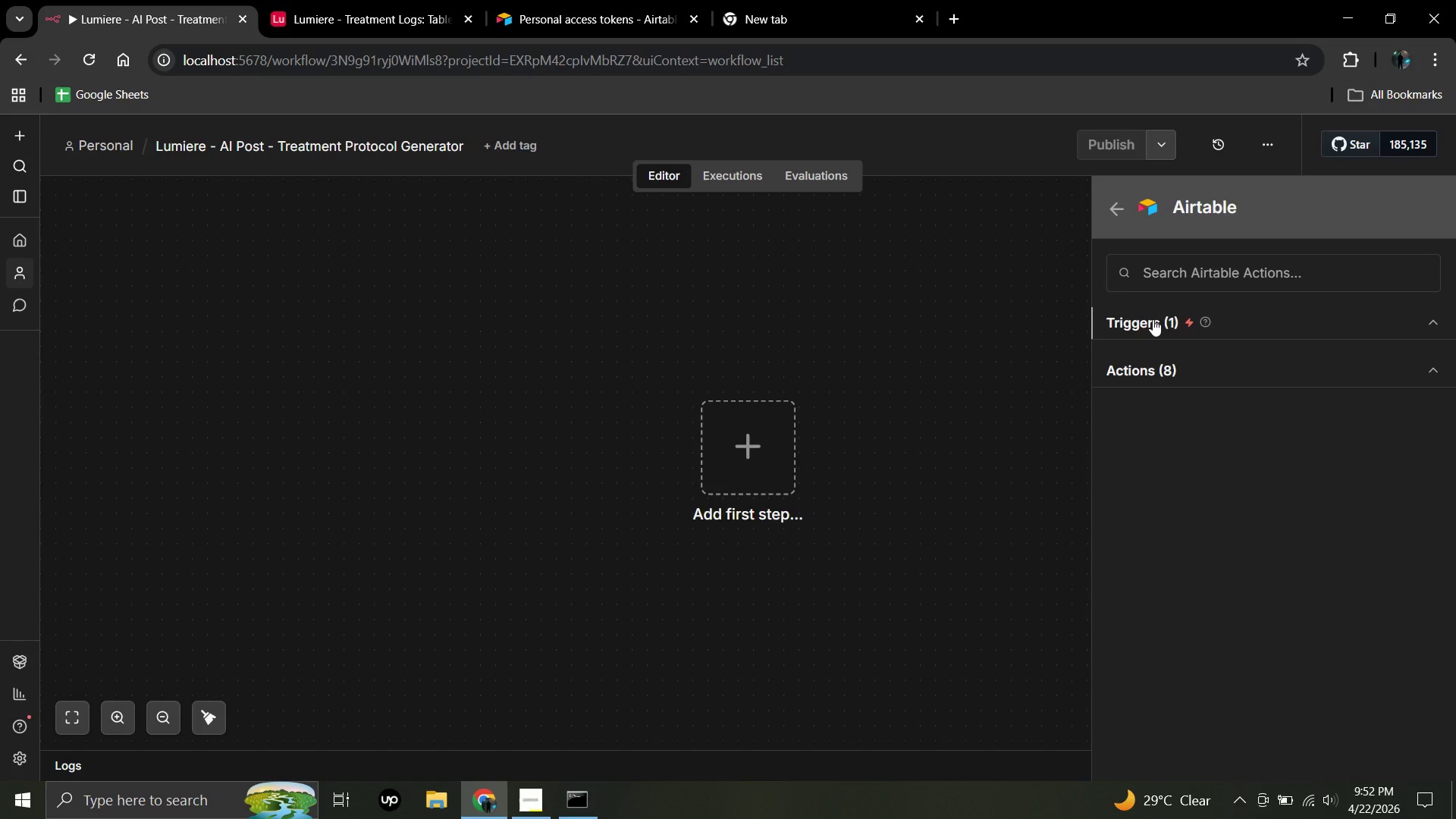 
wait(10.88)
 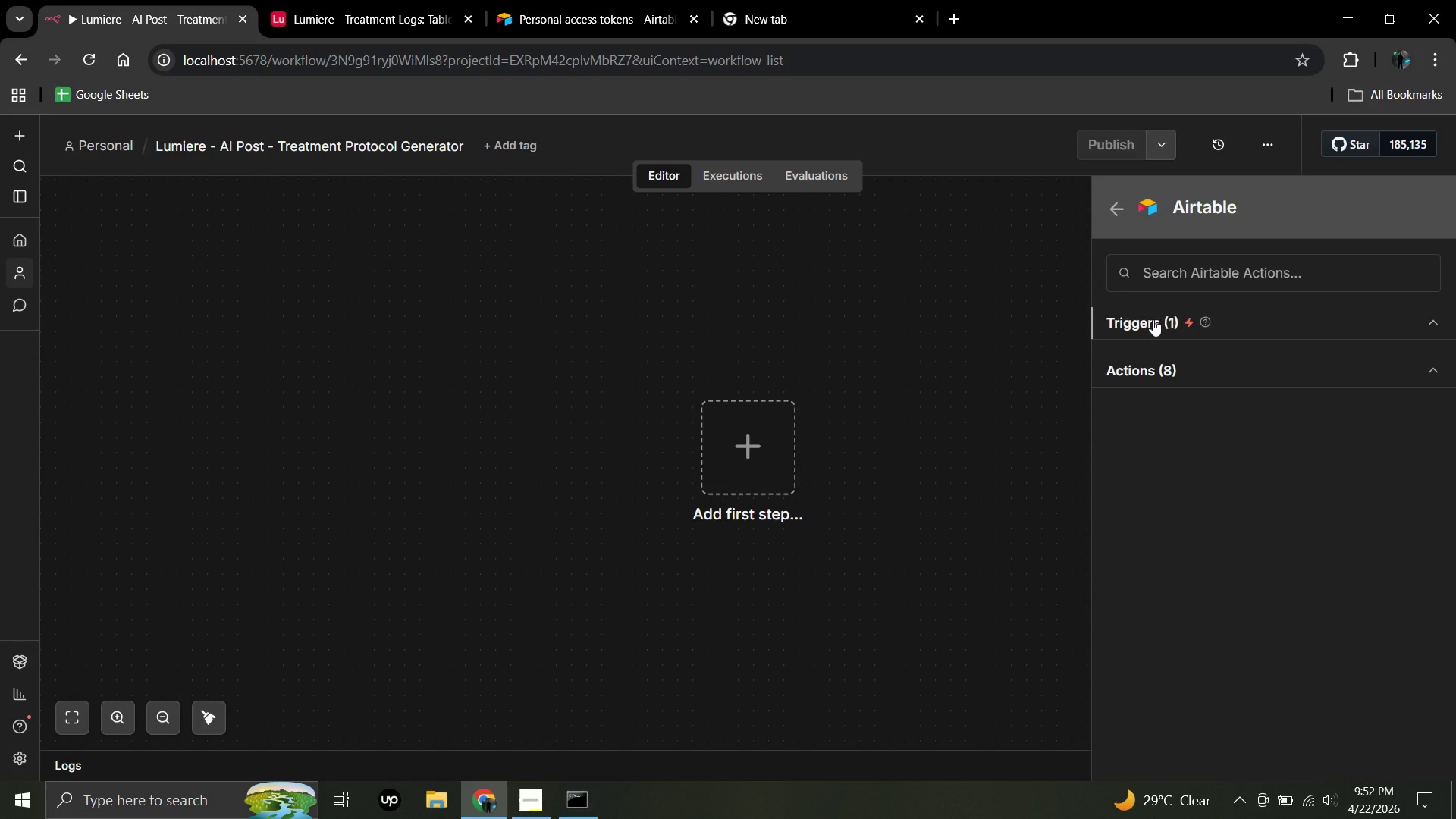 
left_click([1152, 318])
 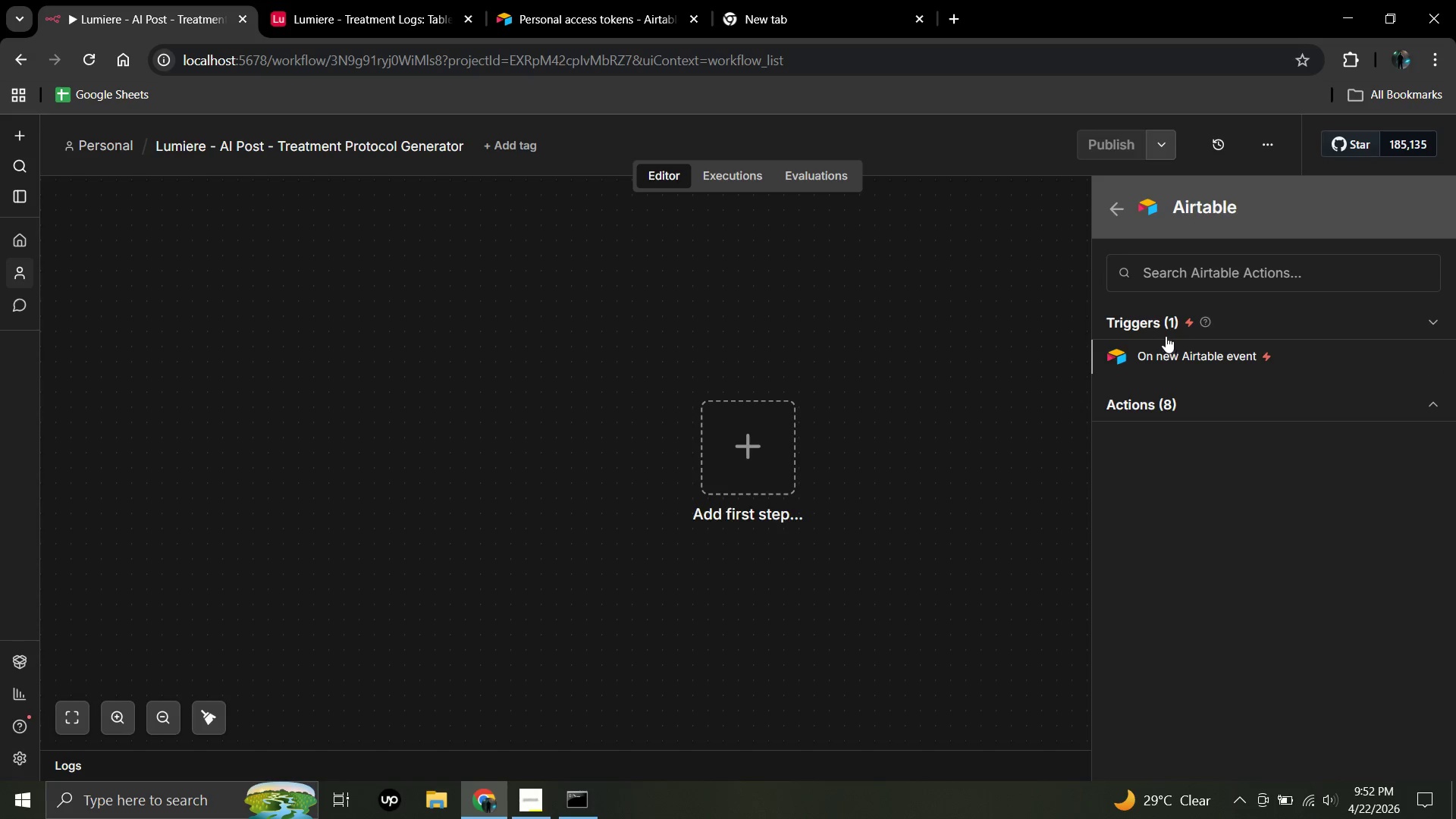 
wait(10.88)
 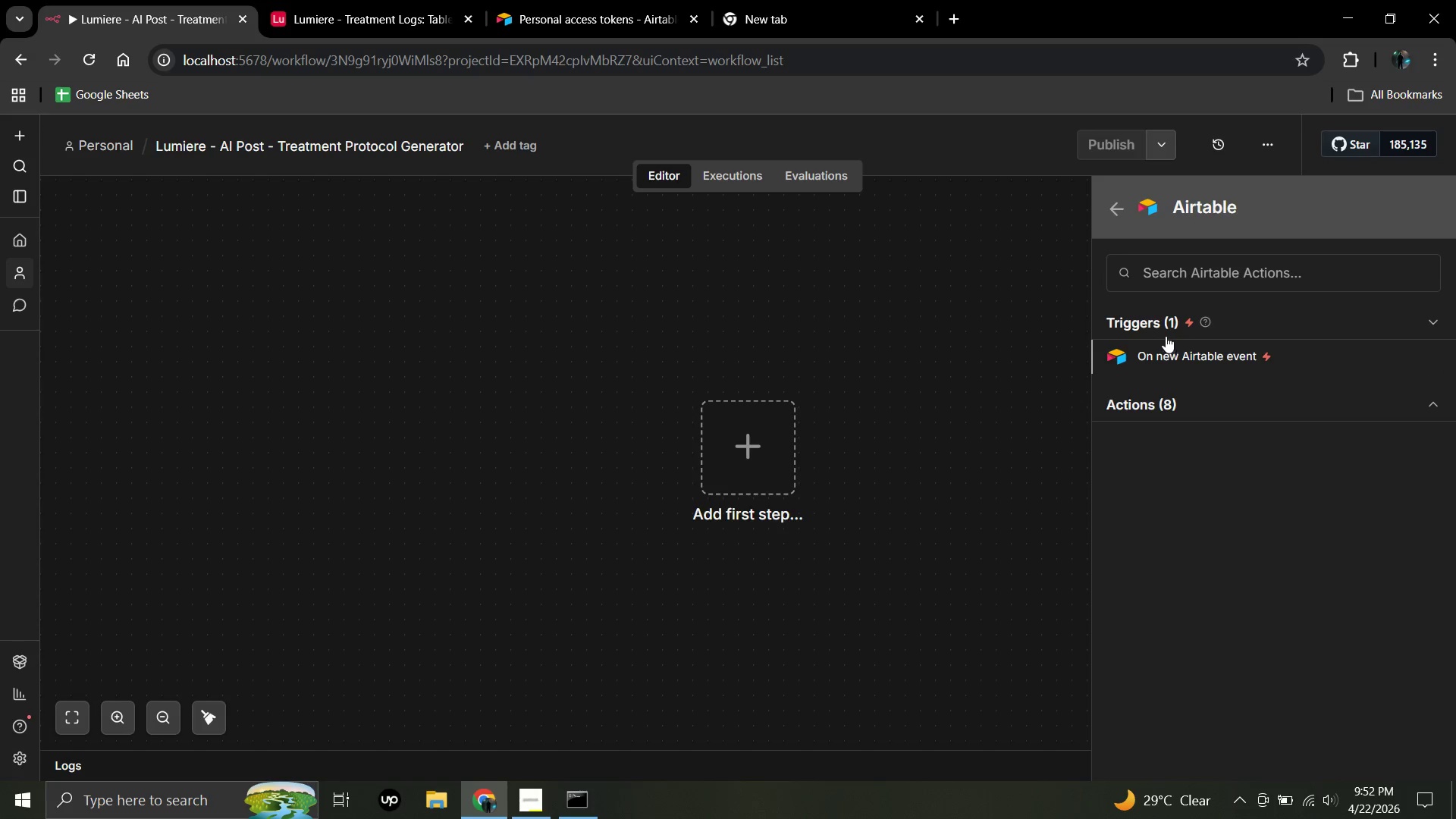 
left_click([1172, 352])
 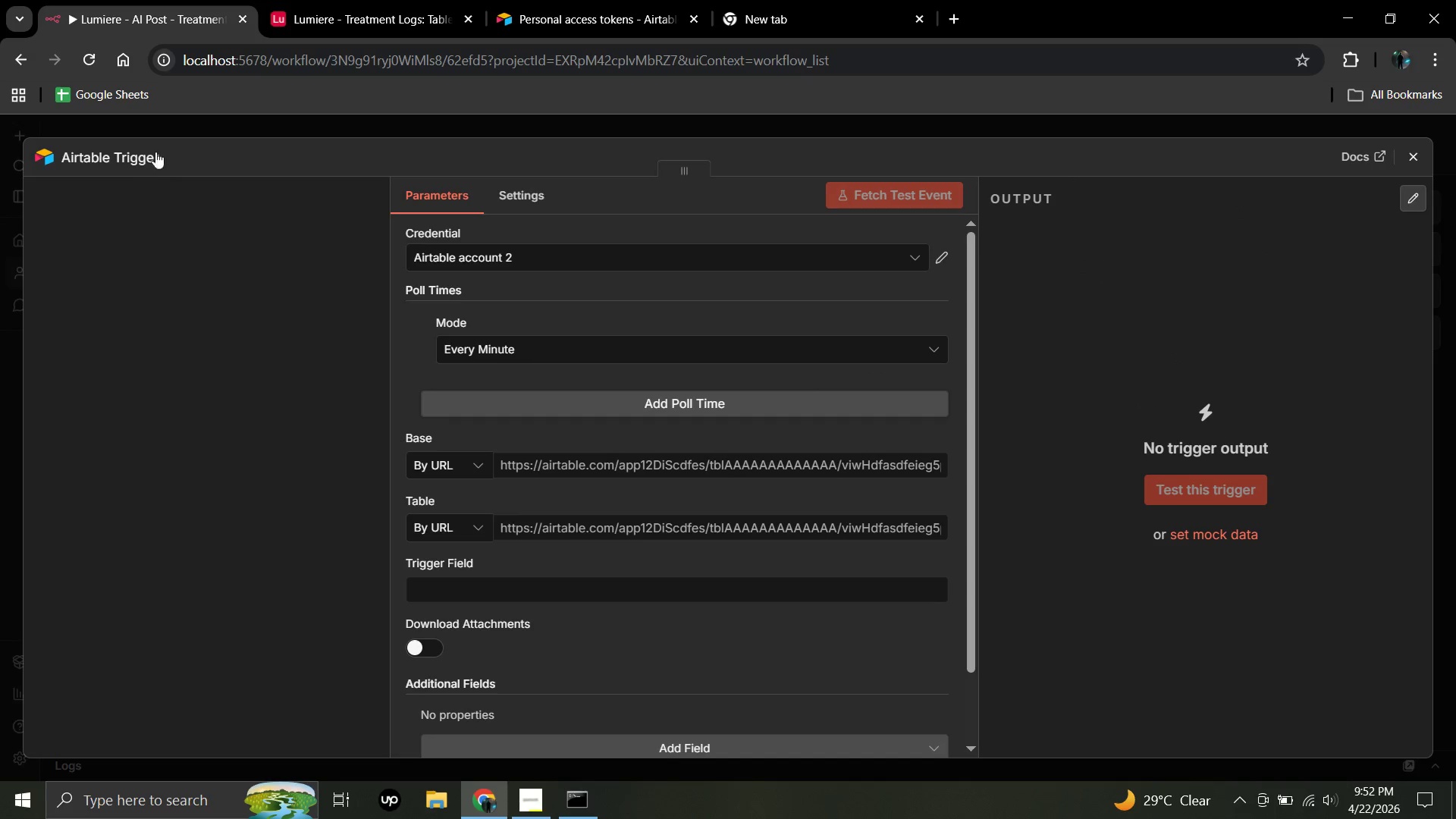 
left_click([153, 149])
 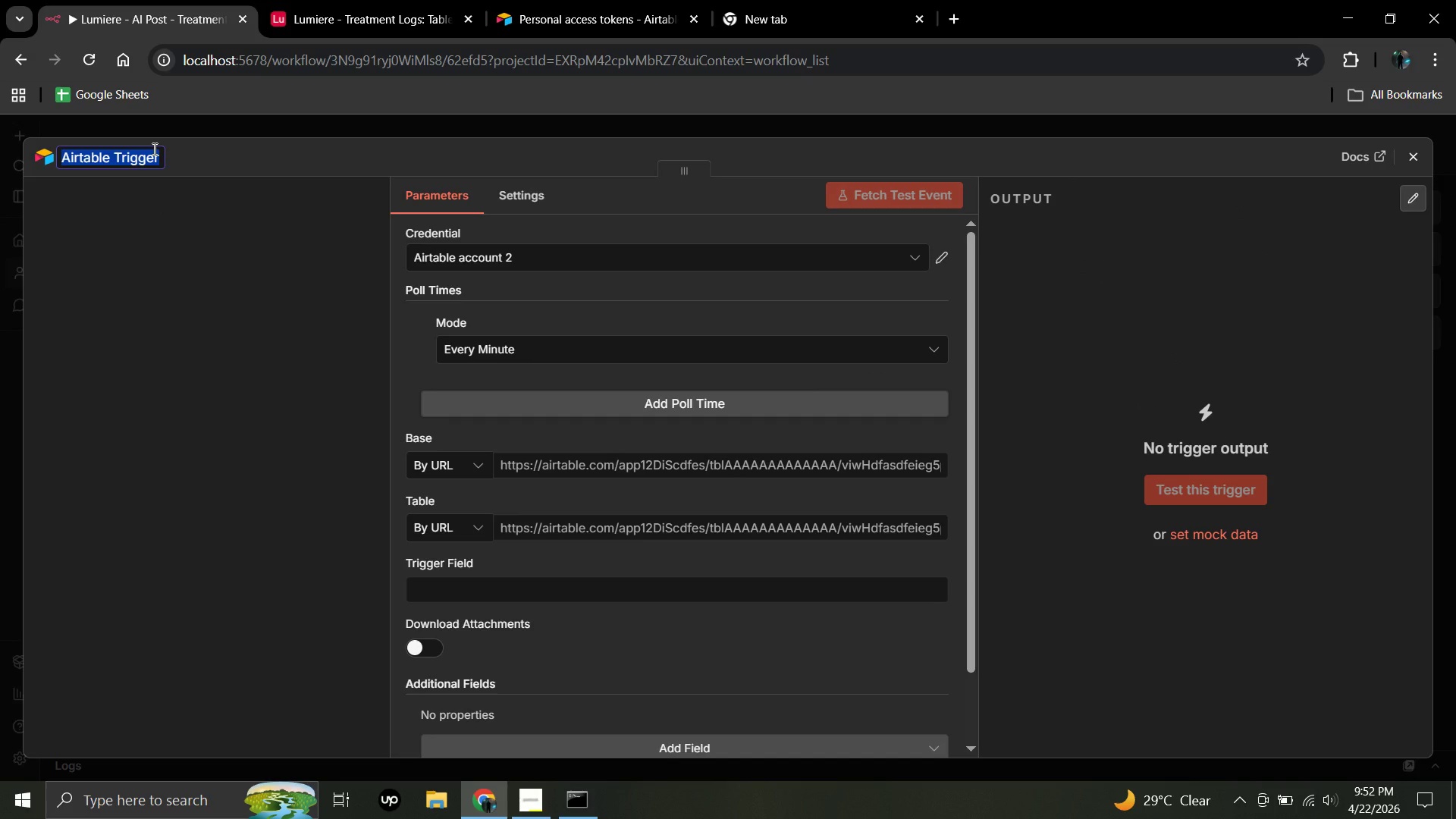 
key(Backspace)
 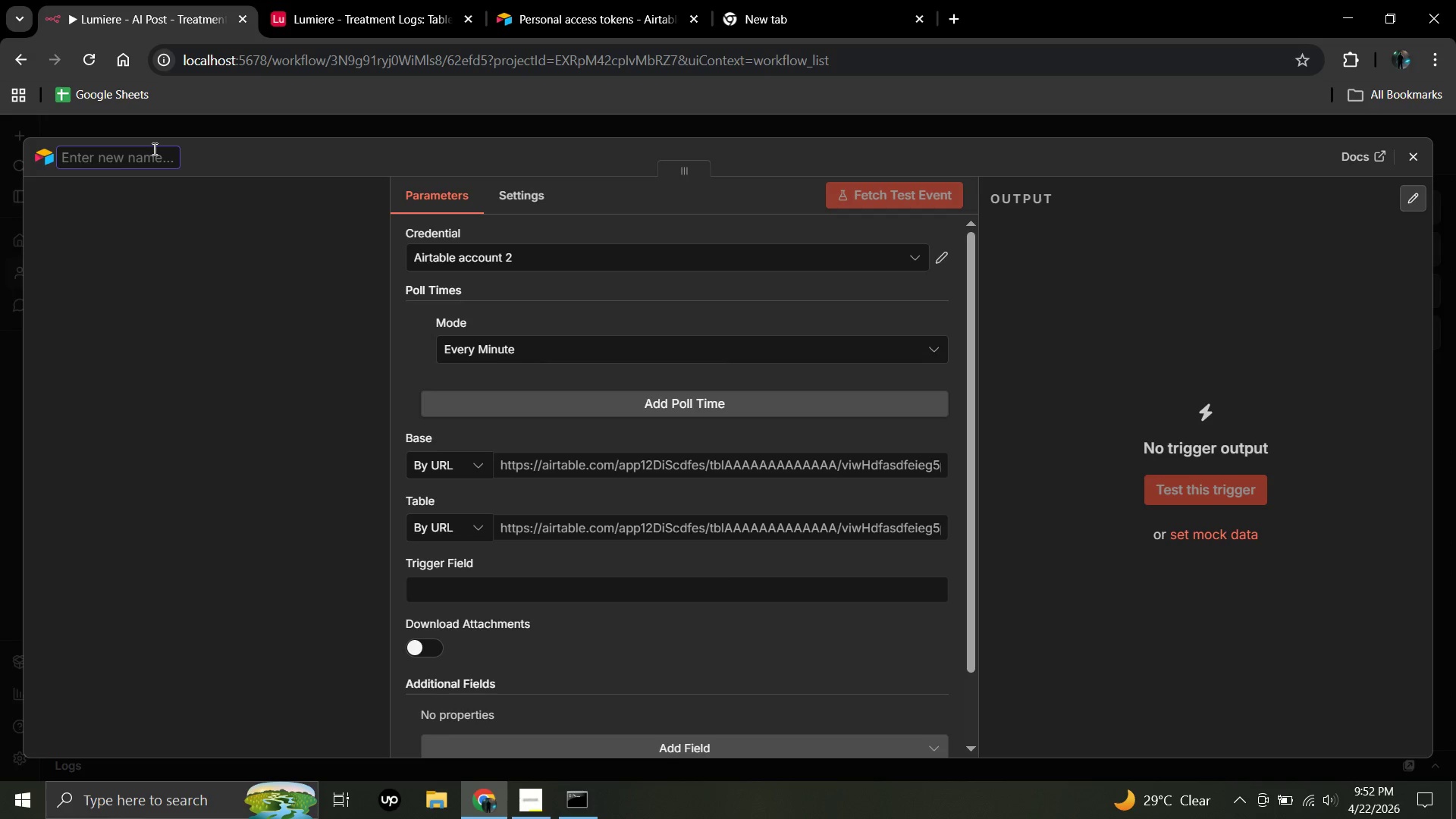 
wait(14.94)
 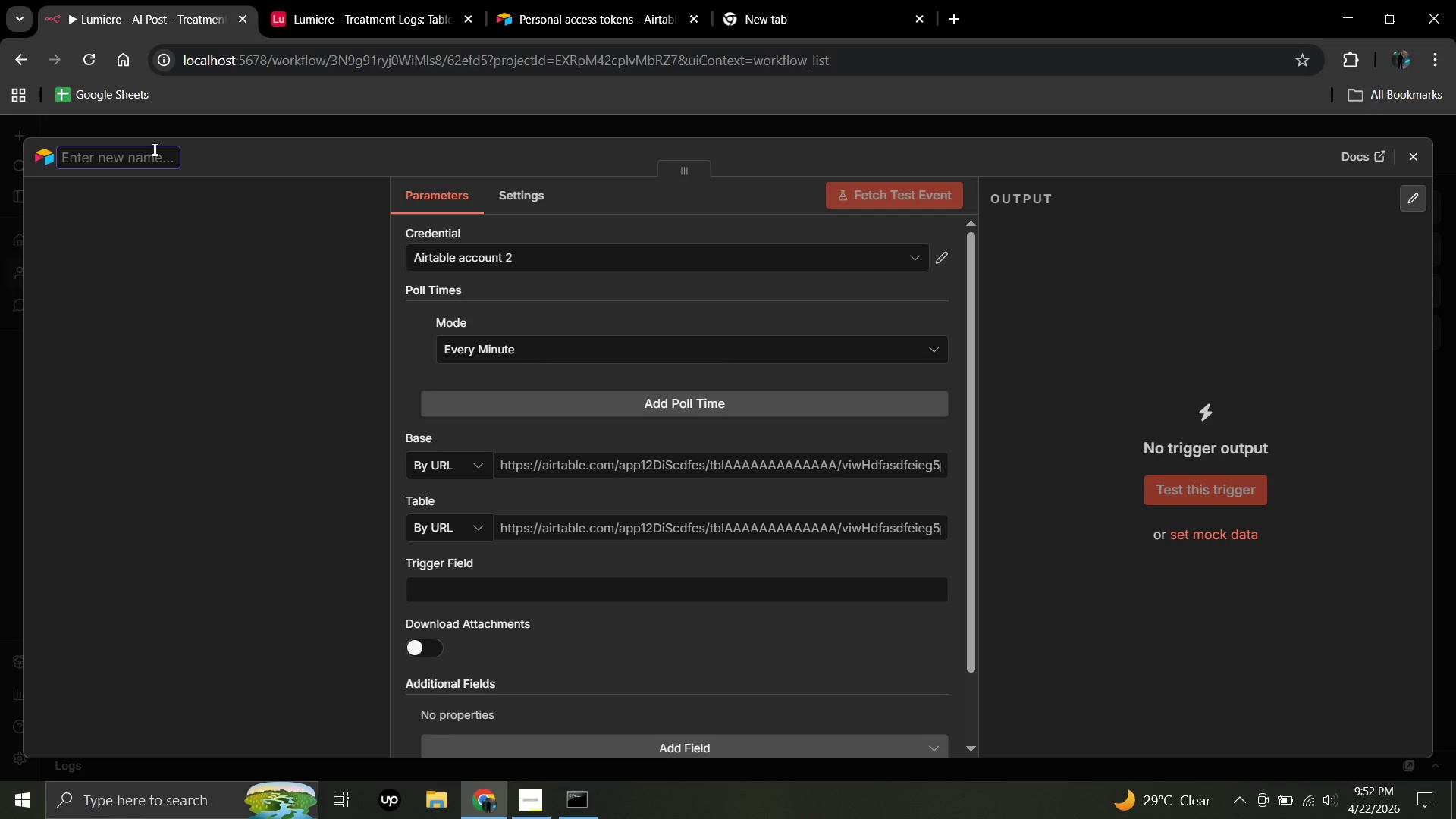 
left_click([789, 0])
 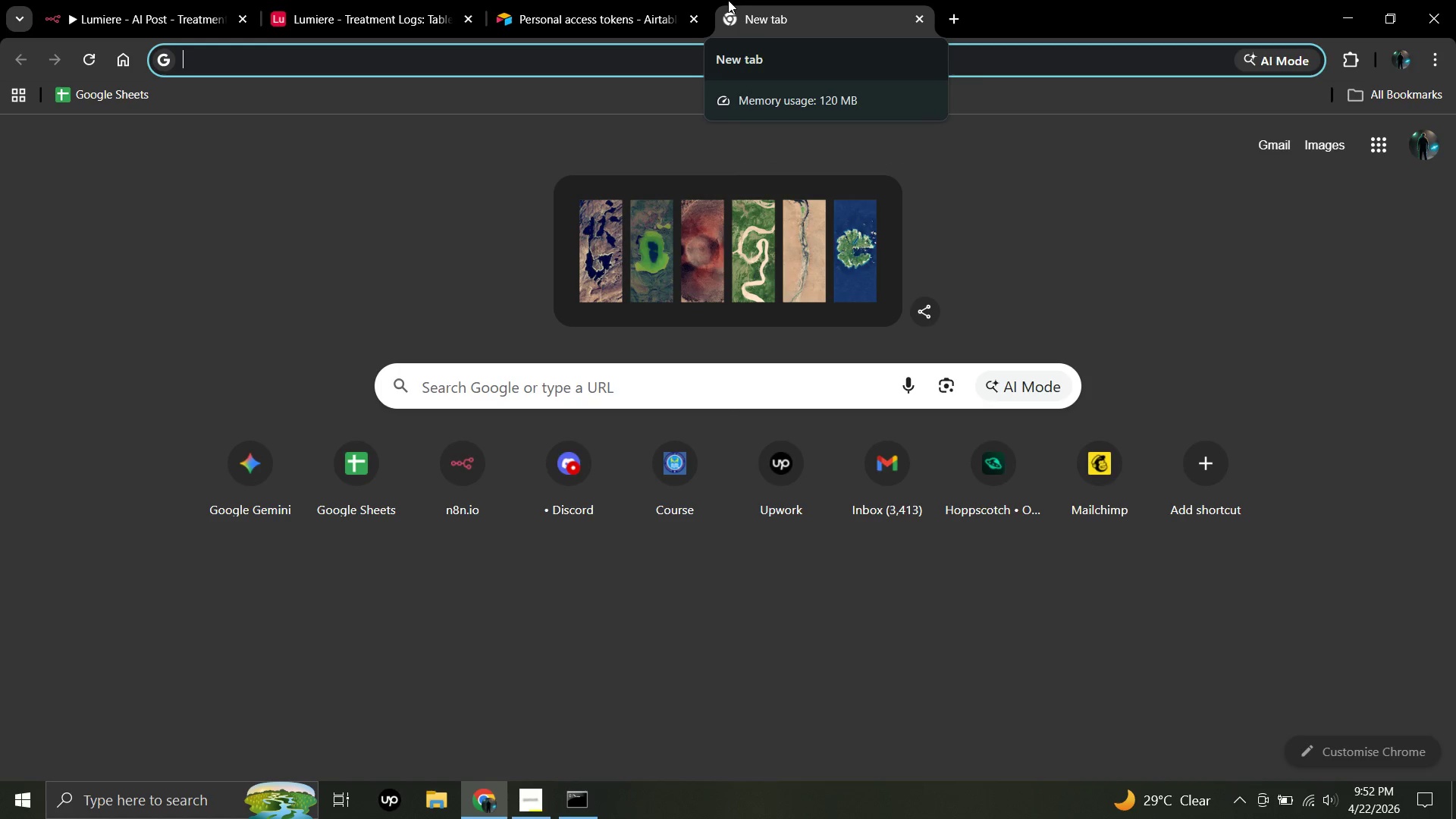 
wait(5.67)
 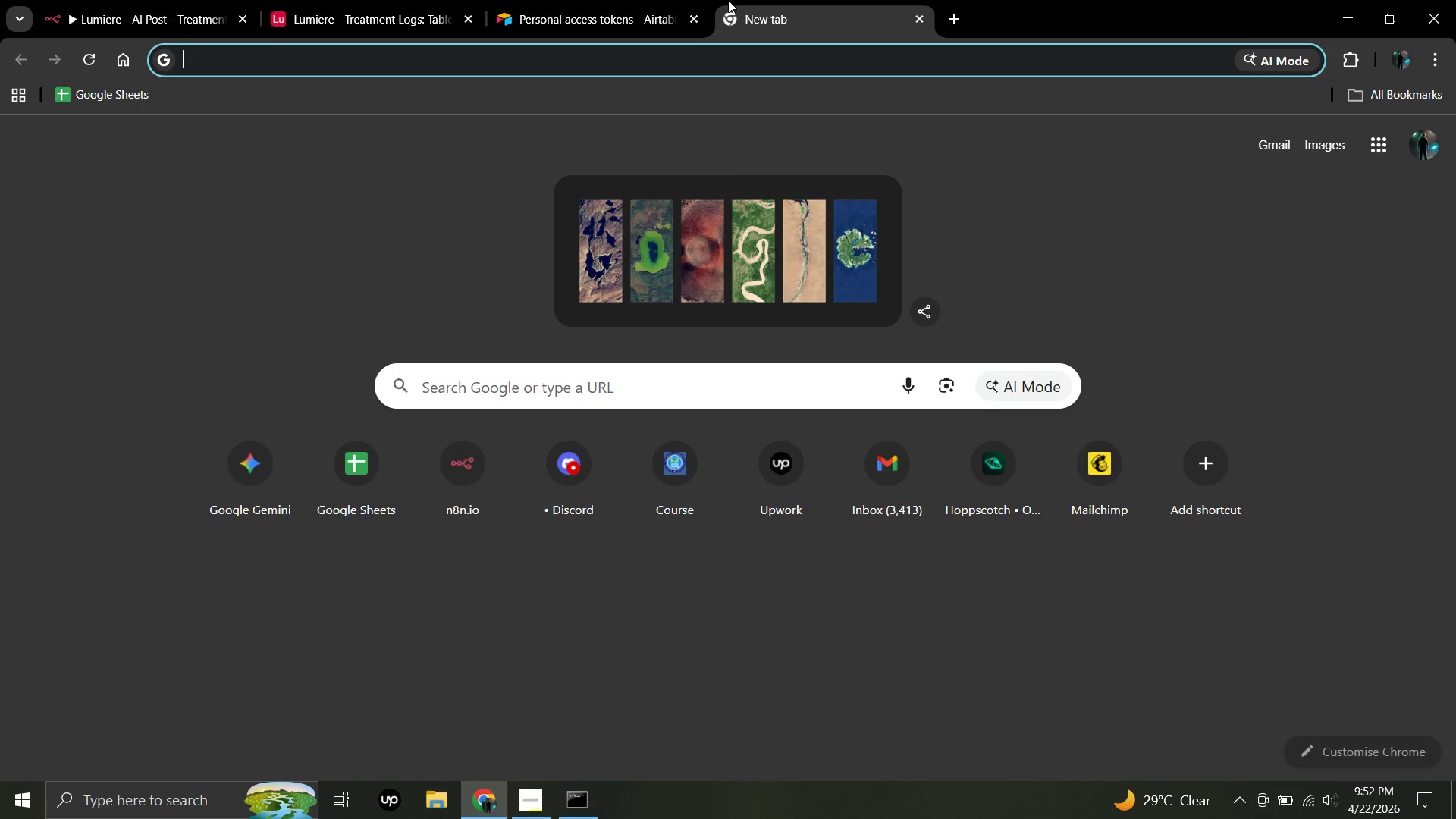 
type(airta)
 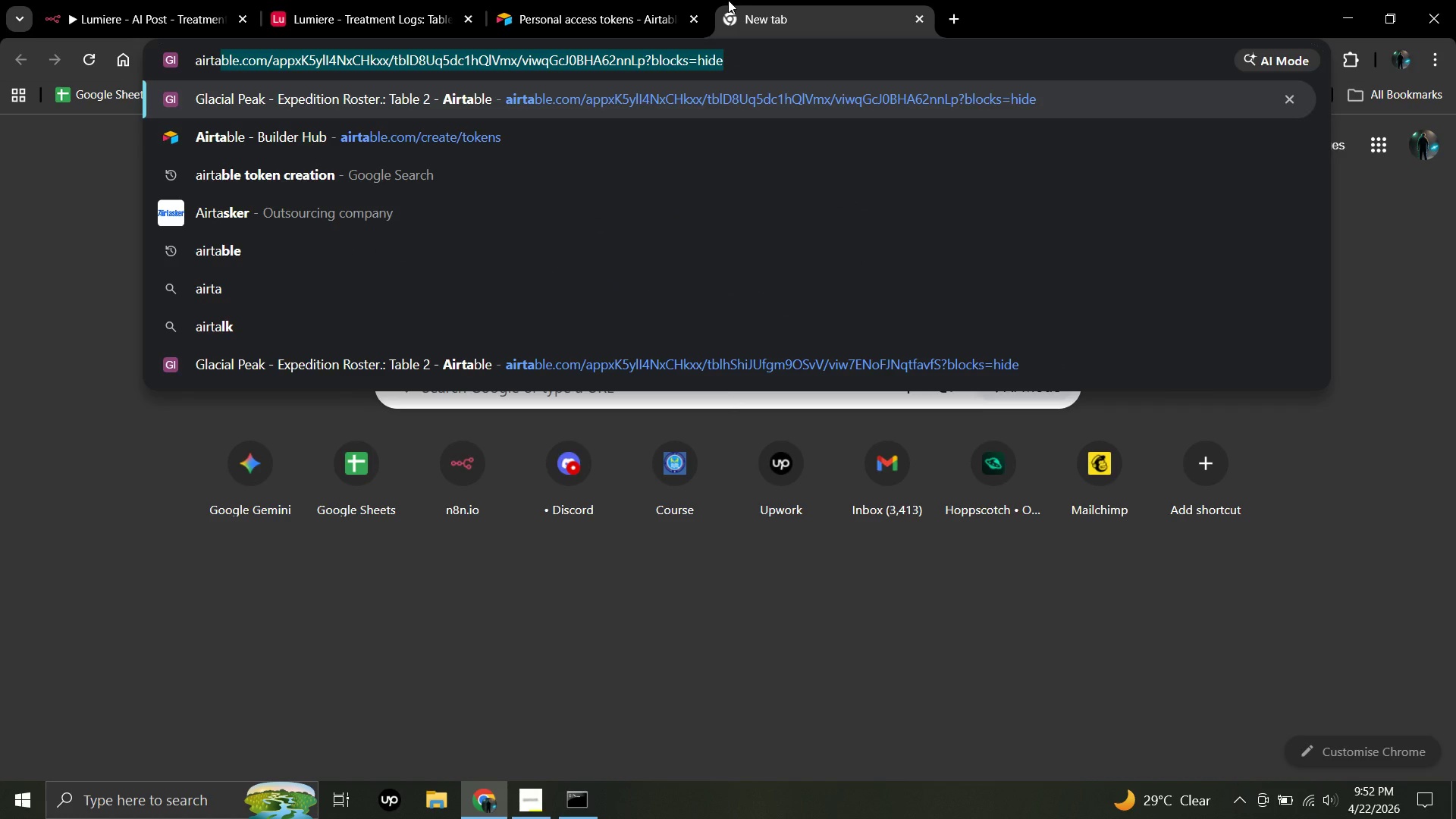 
key(ArrowDown)
 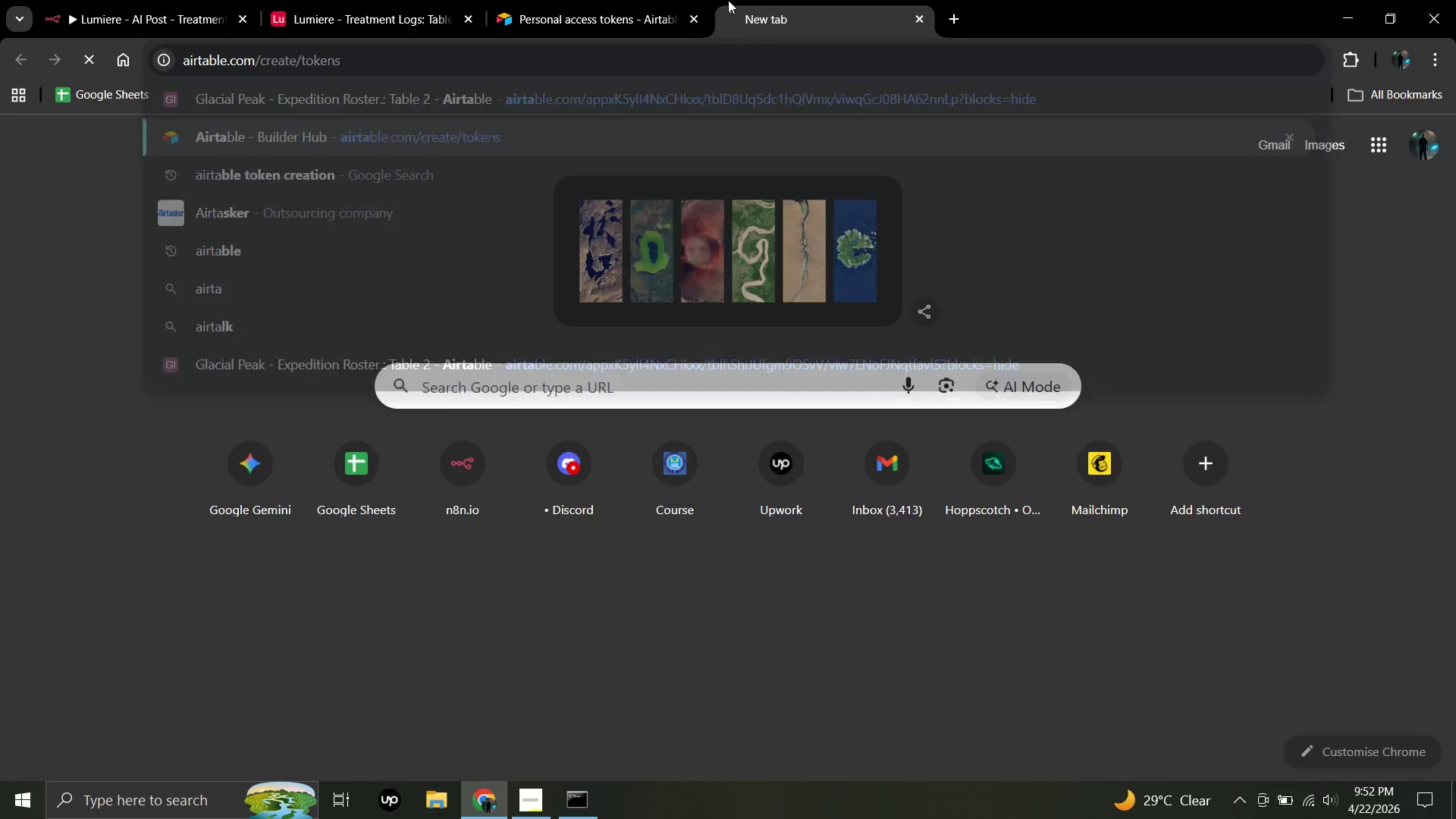 
key(Enter)
 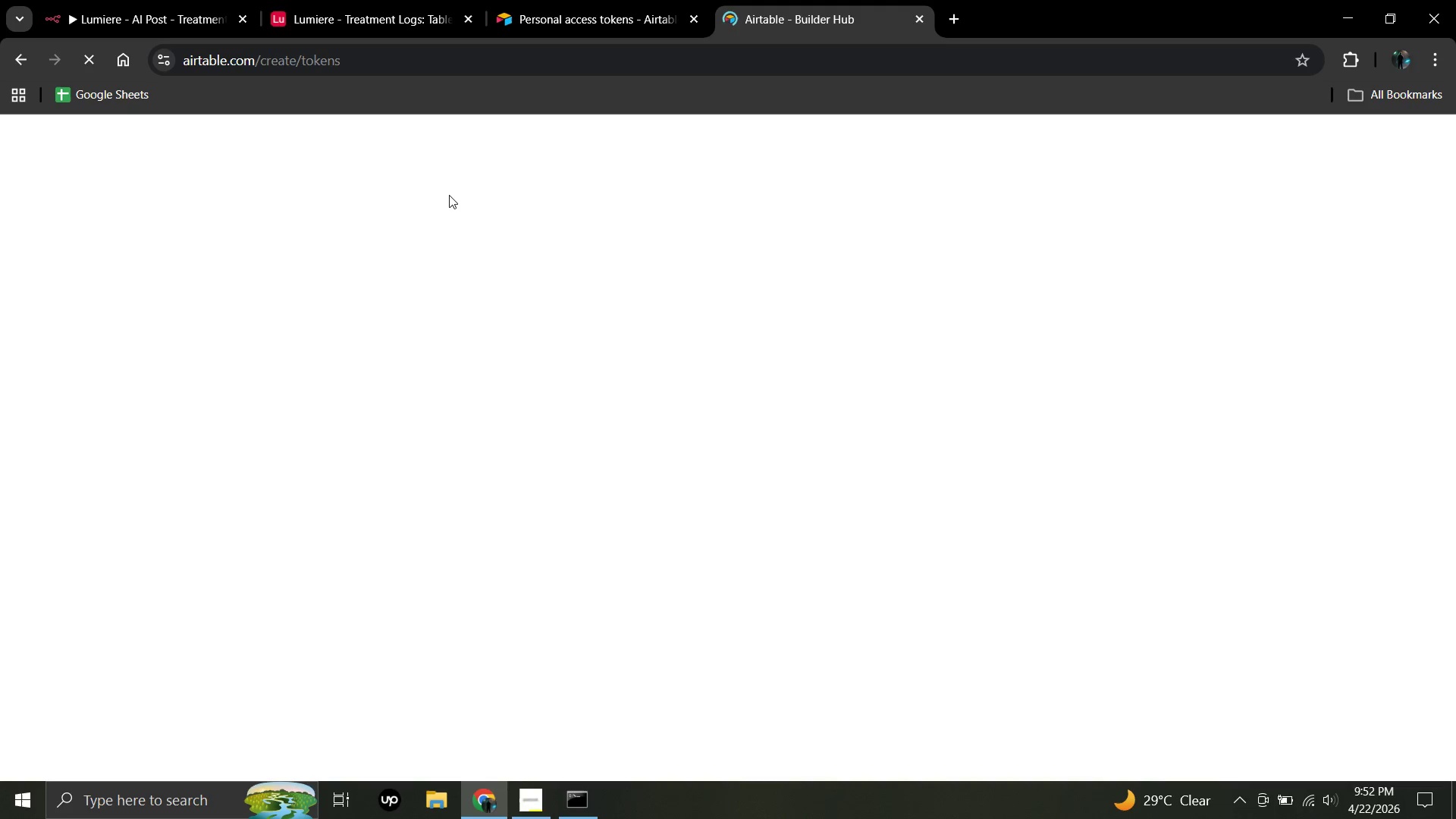 
left_click([391, 0])
 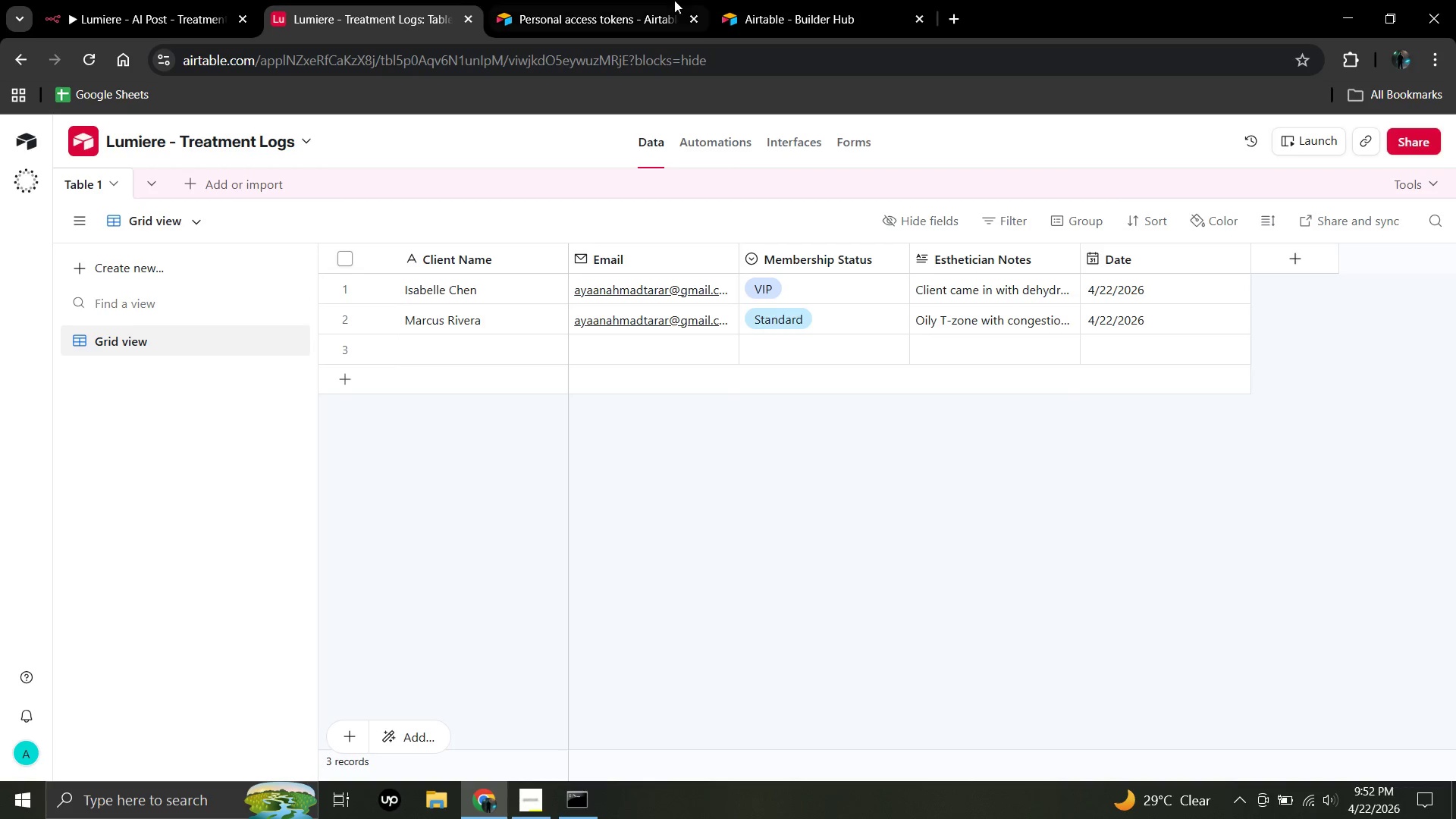 
mouse_move([742, 0])
 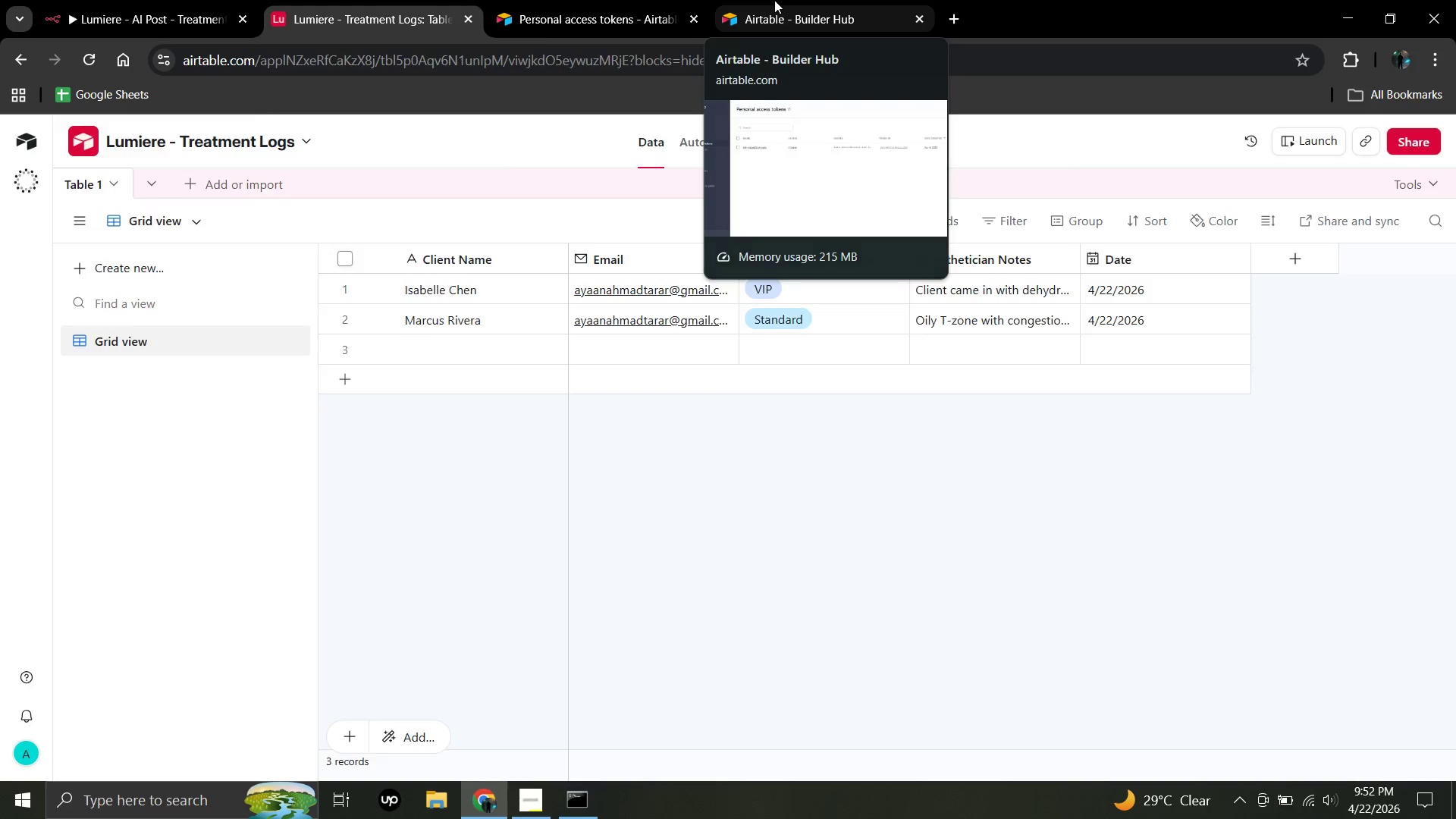 
left_click([774, 0])
 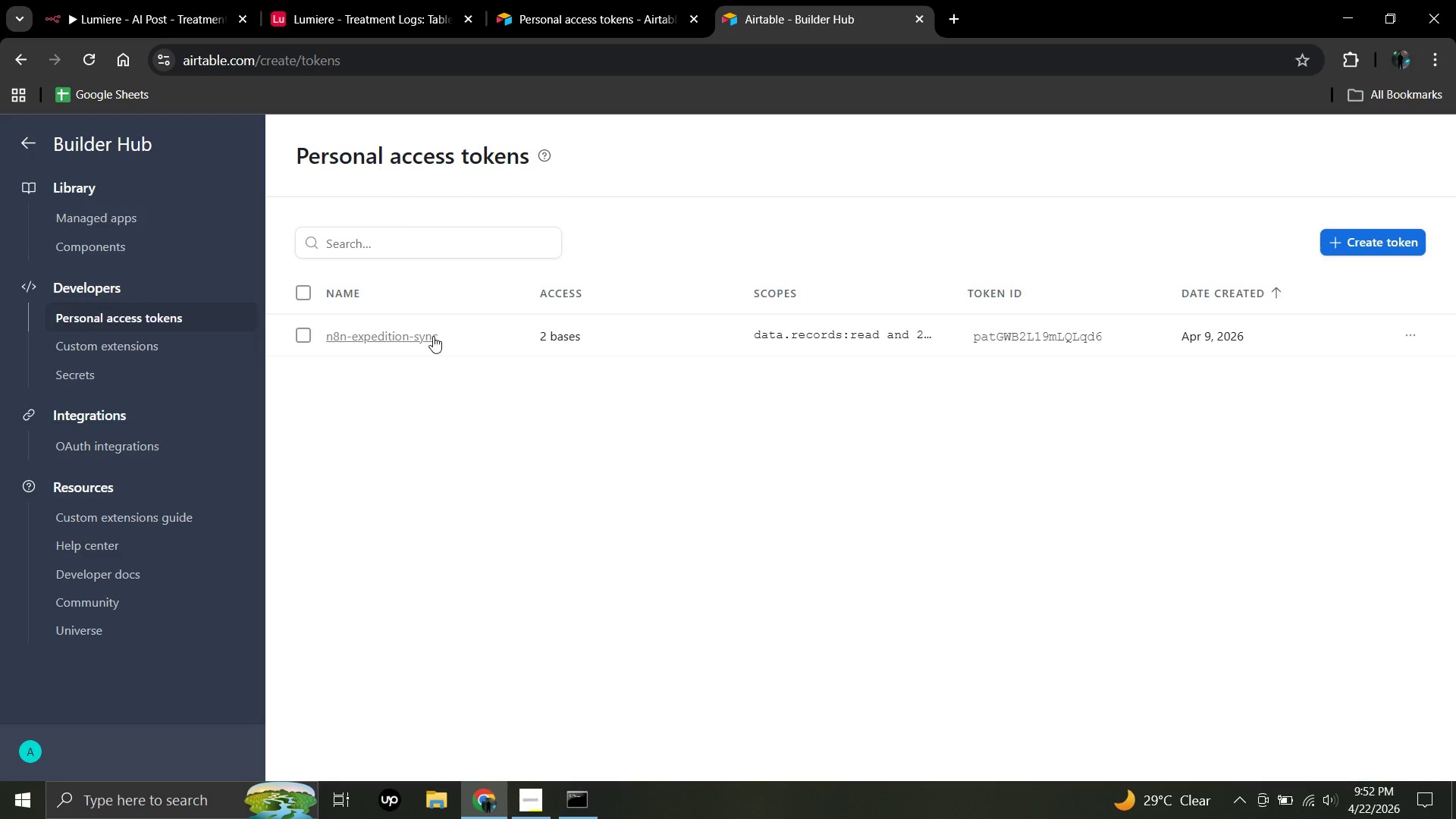 
left_click([430, 336])
 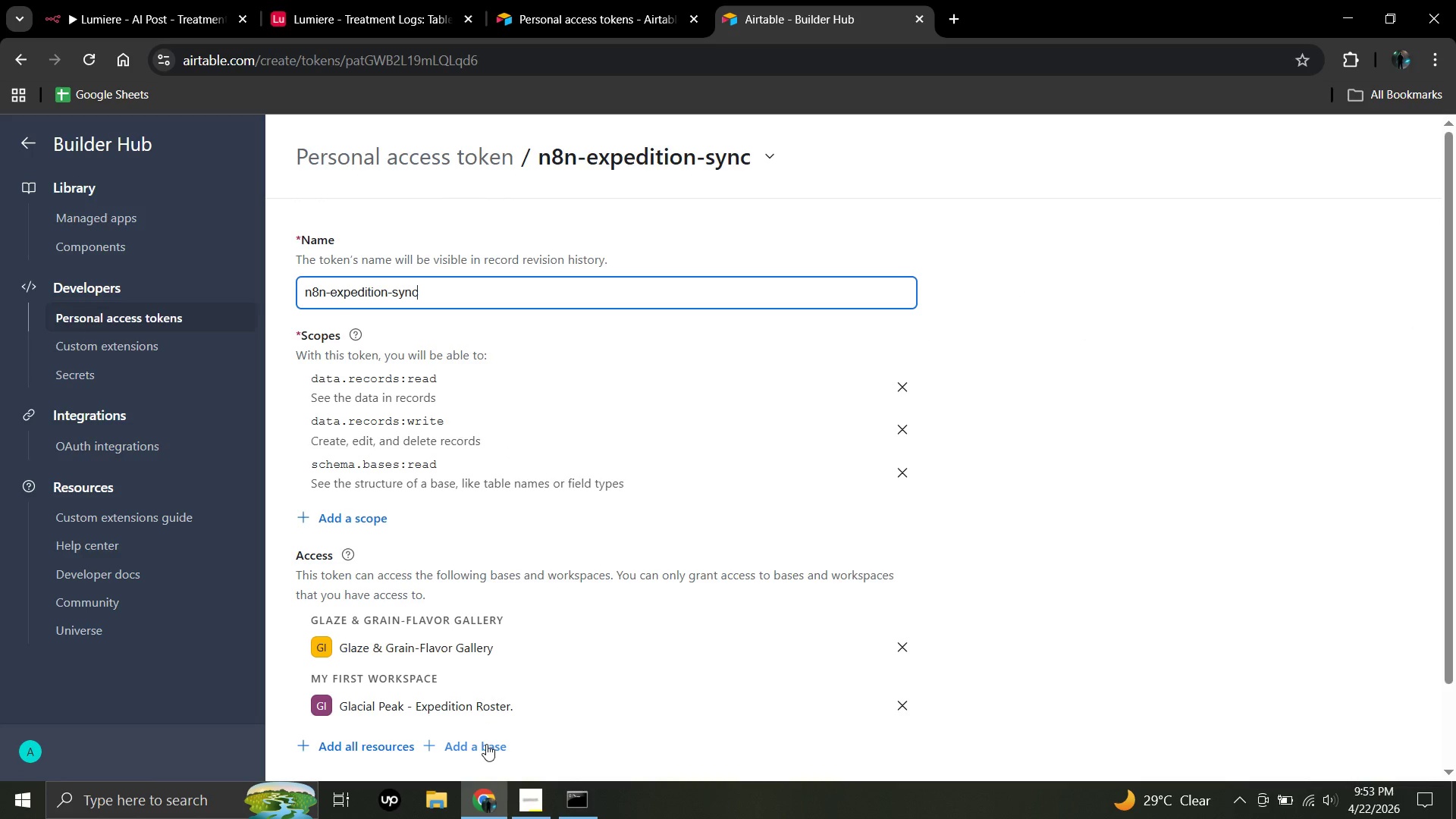 
scroll: coordinate [541, 591], scroll_direction: down, amount: 4.0
 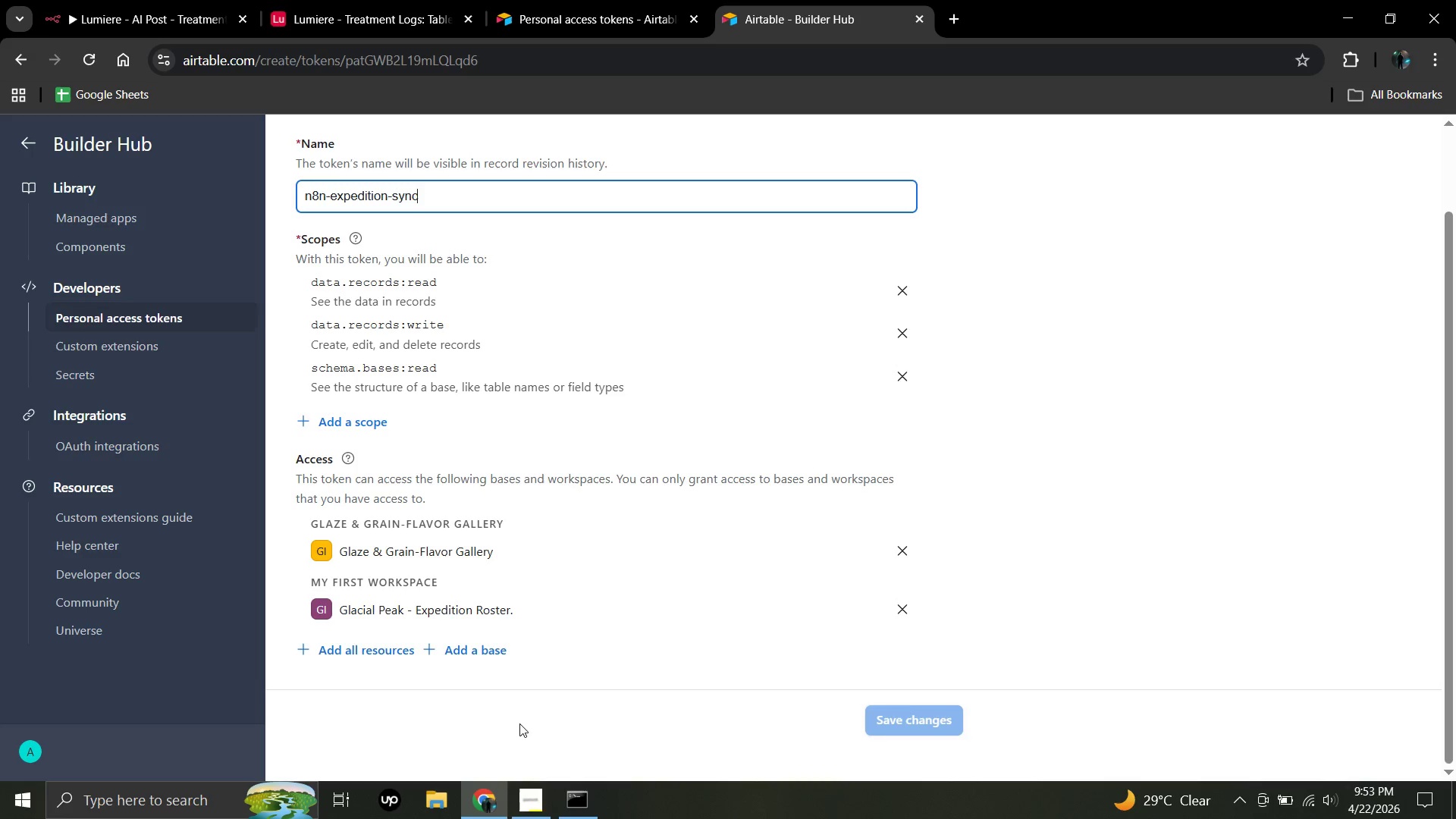 
wait(7.24)
 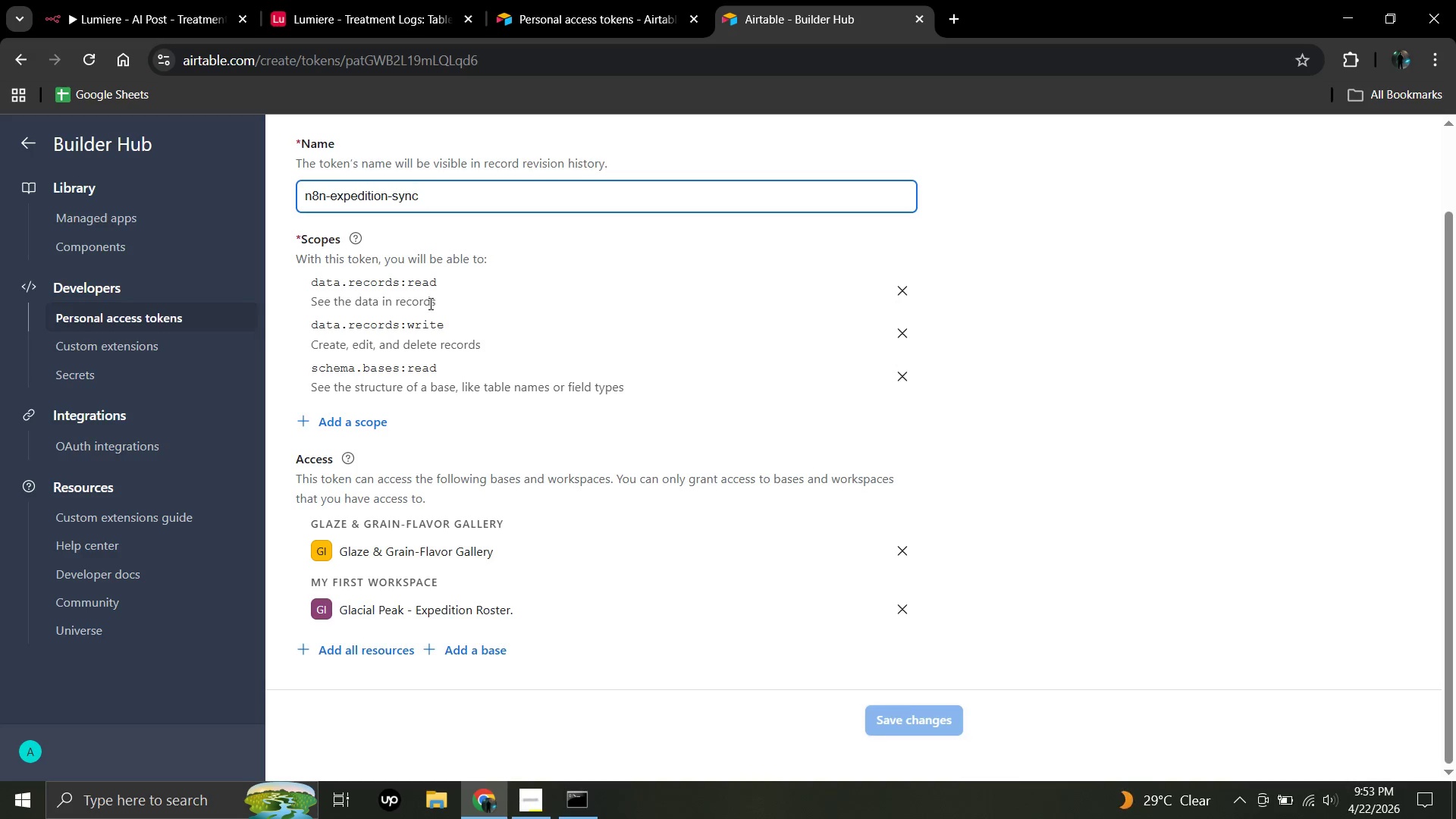 
left_click([490, 657])
 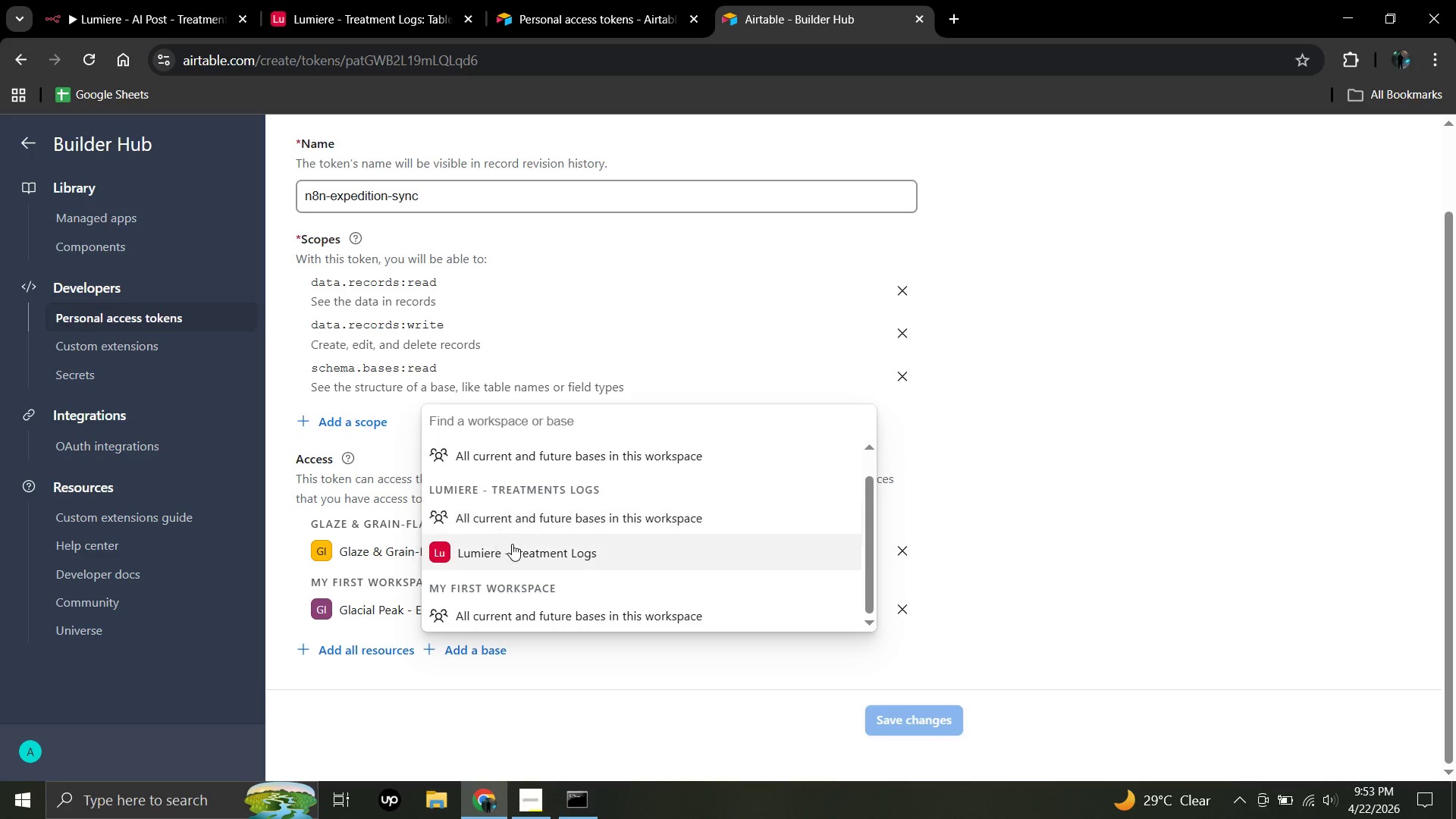 
wait(5.66)
 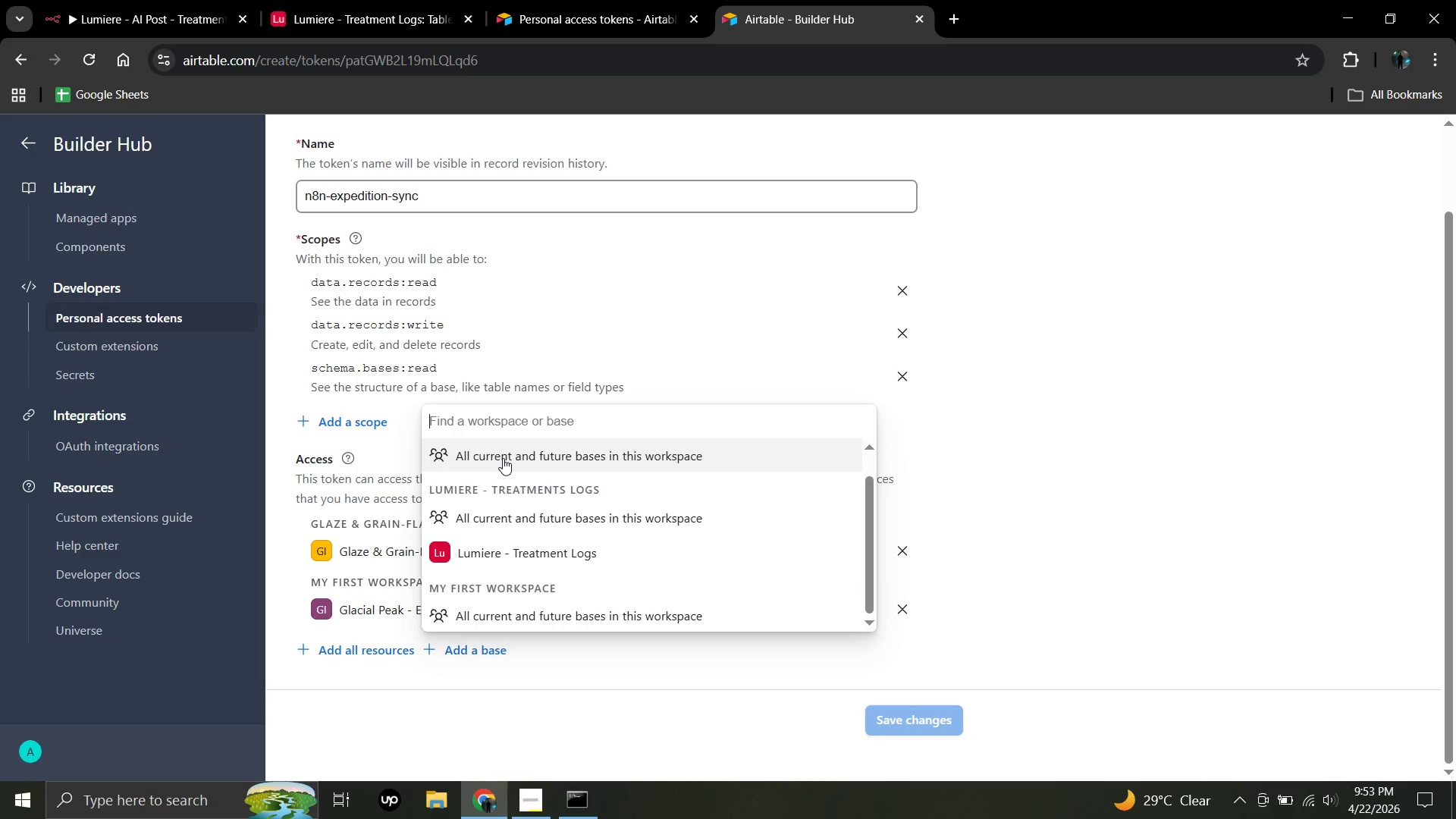 
left_click([512, 544])
 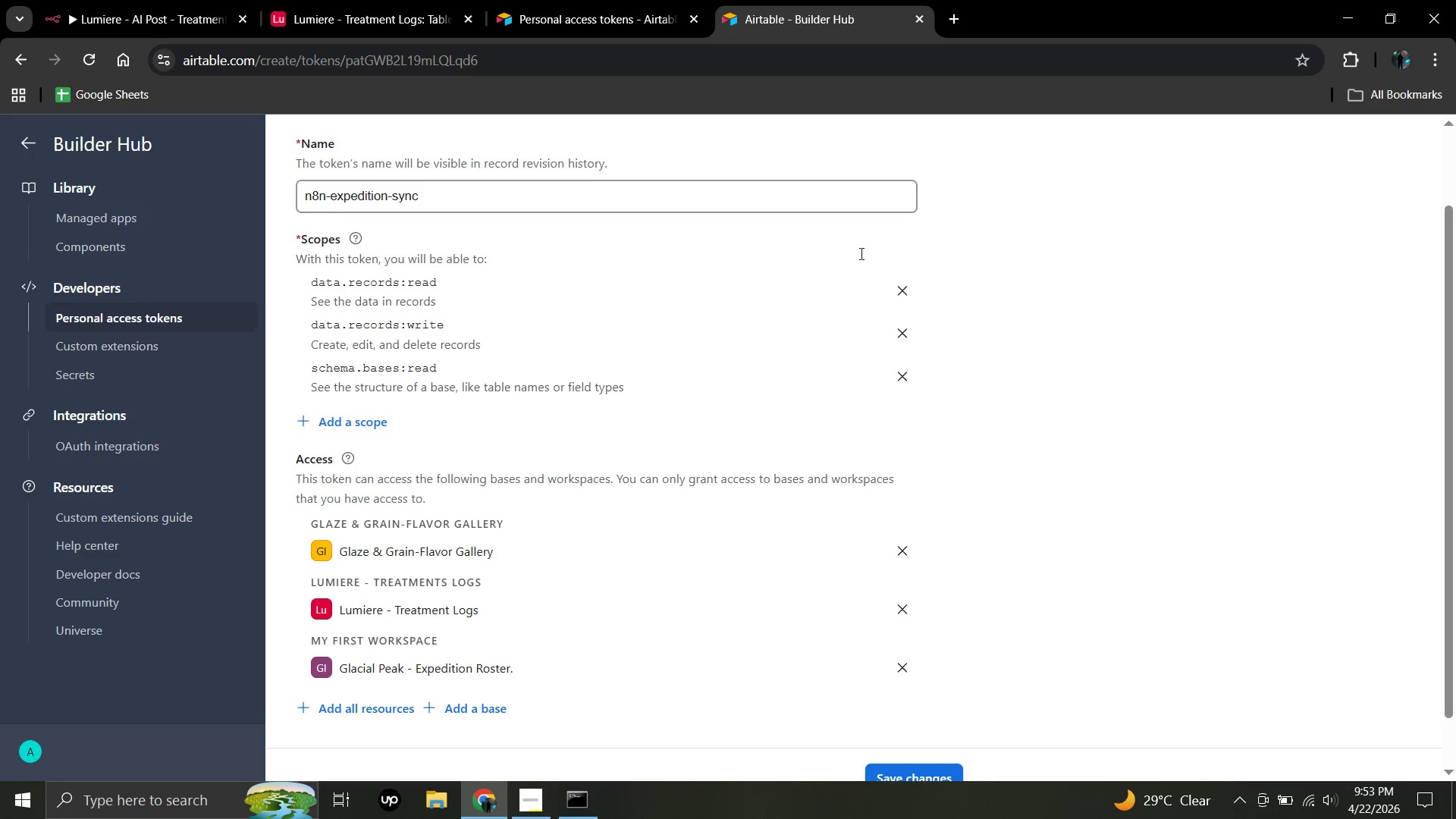 
scroll: coordinate [915, 439], scroll_direction: down, amount: 3.0
 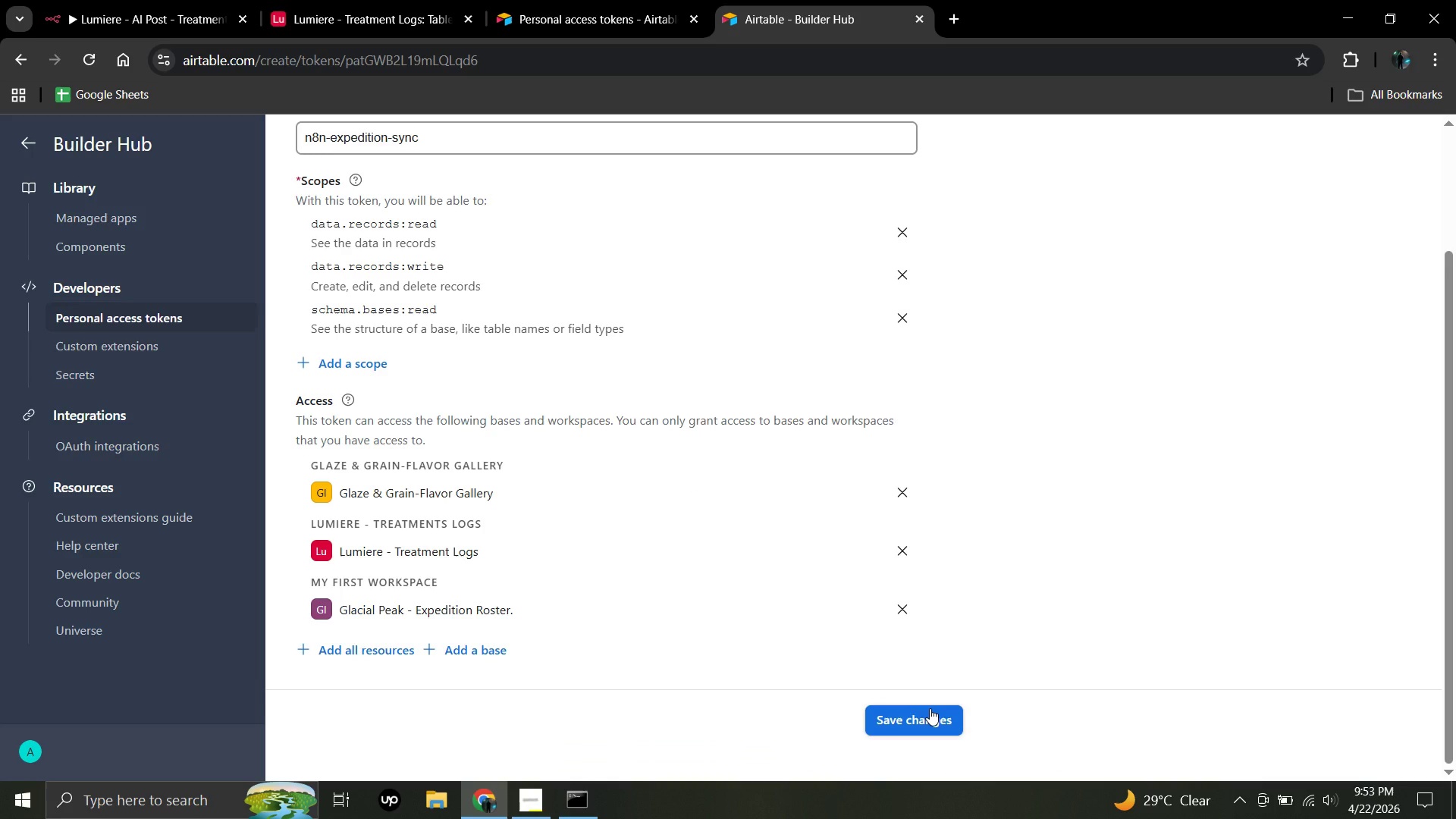 
left_click([930, 708])
 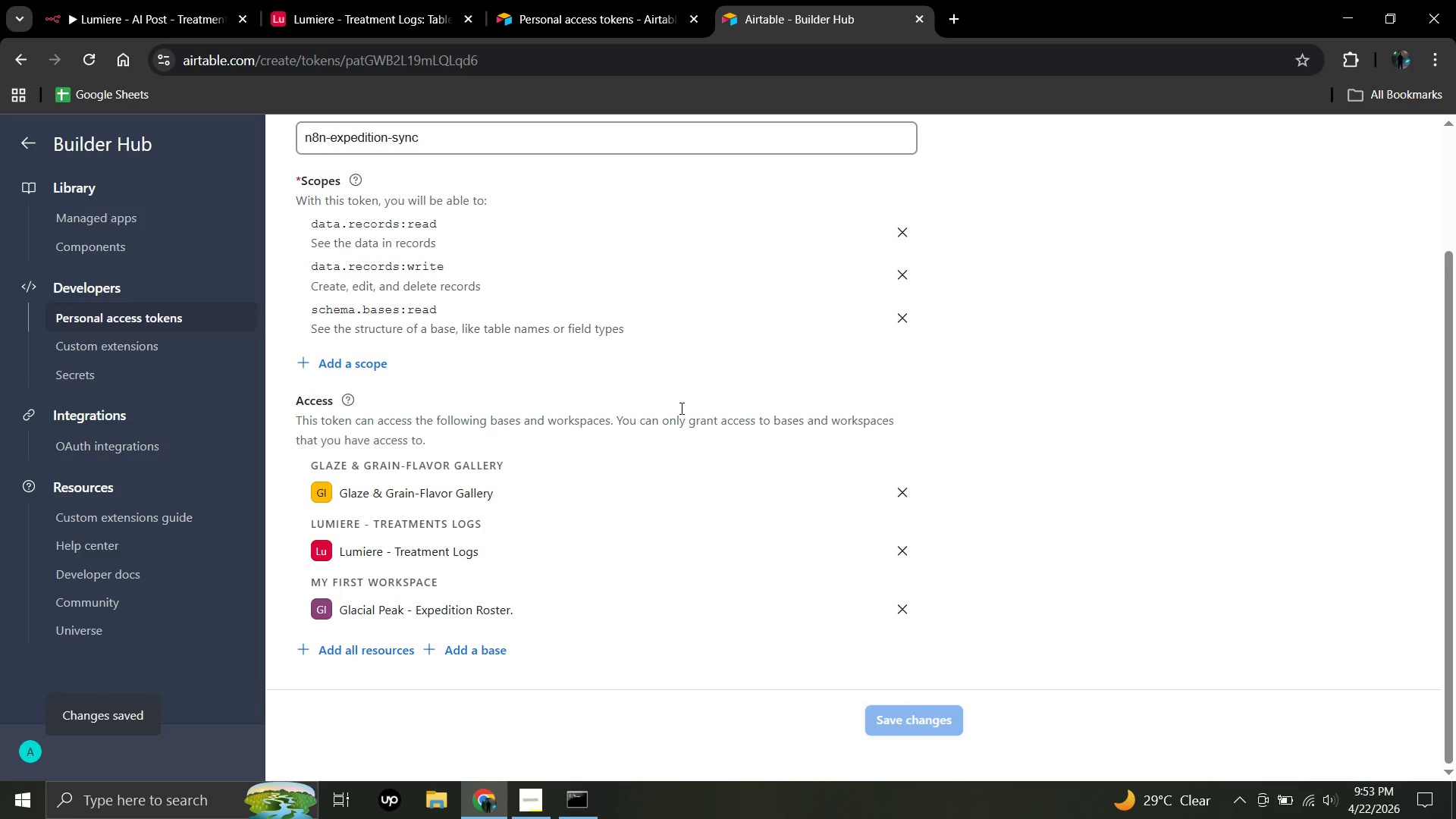 
scroll: coordinate [606, 365], scroll_direction: up, amount: 3.0
 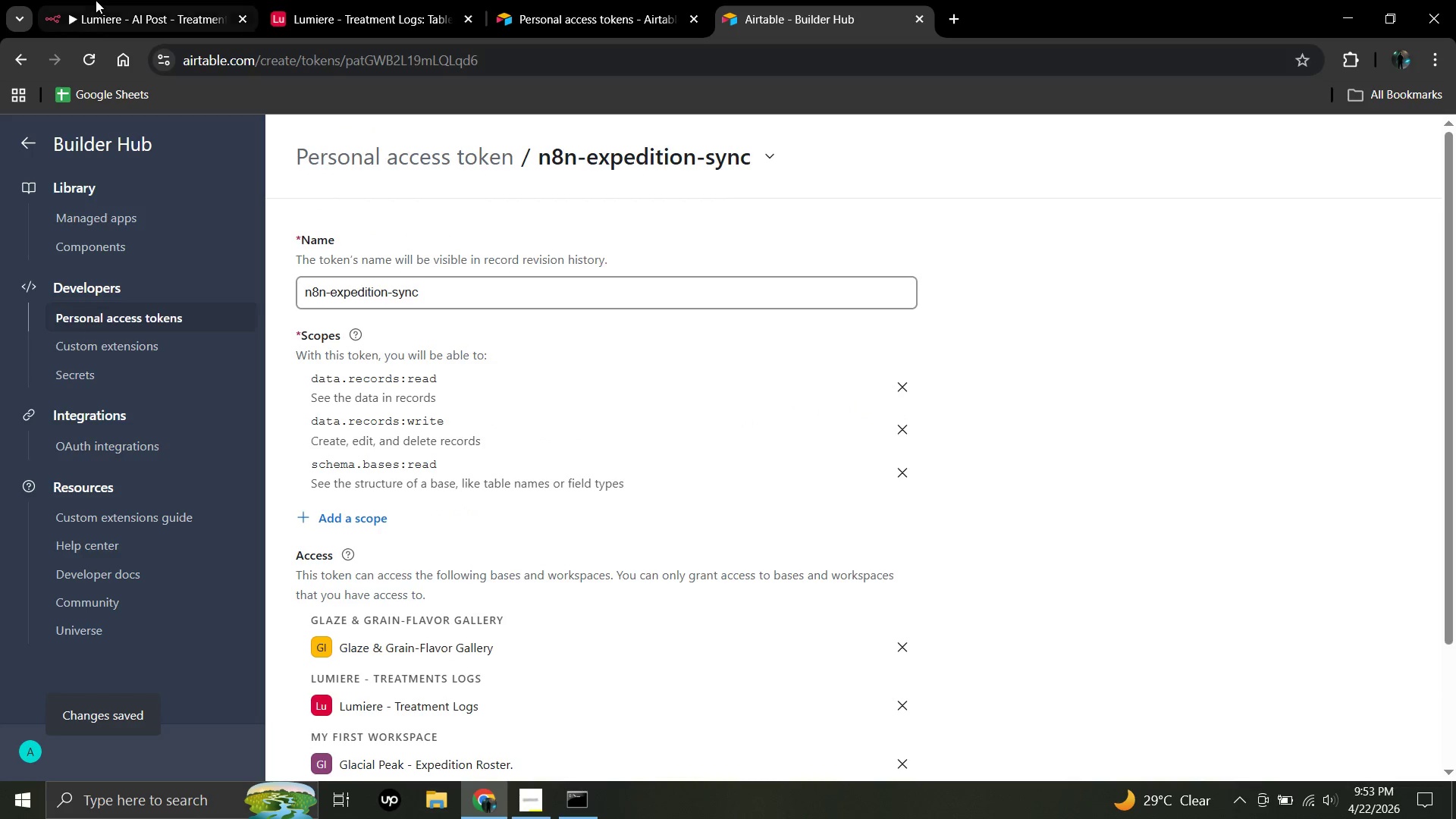 
left_click([96, 0])
 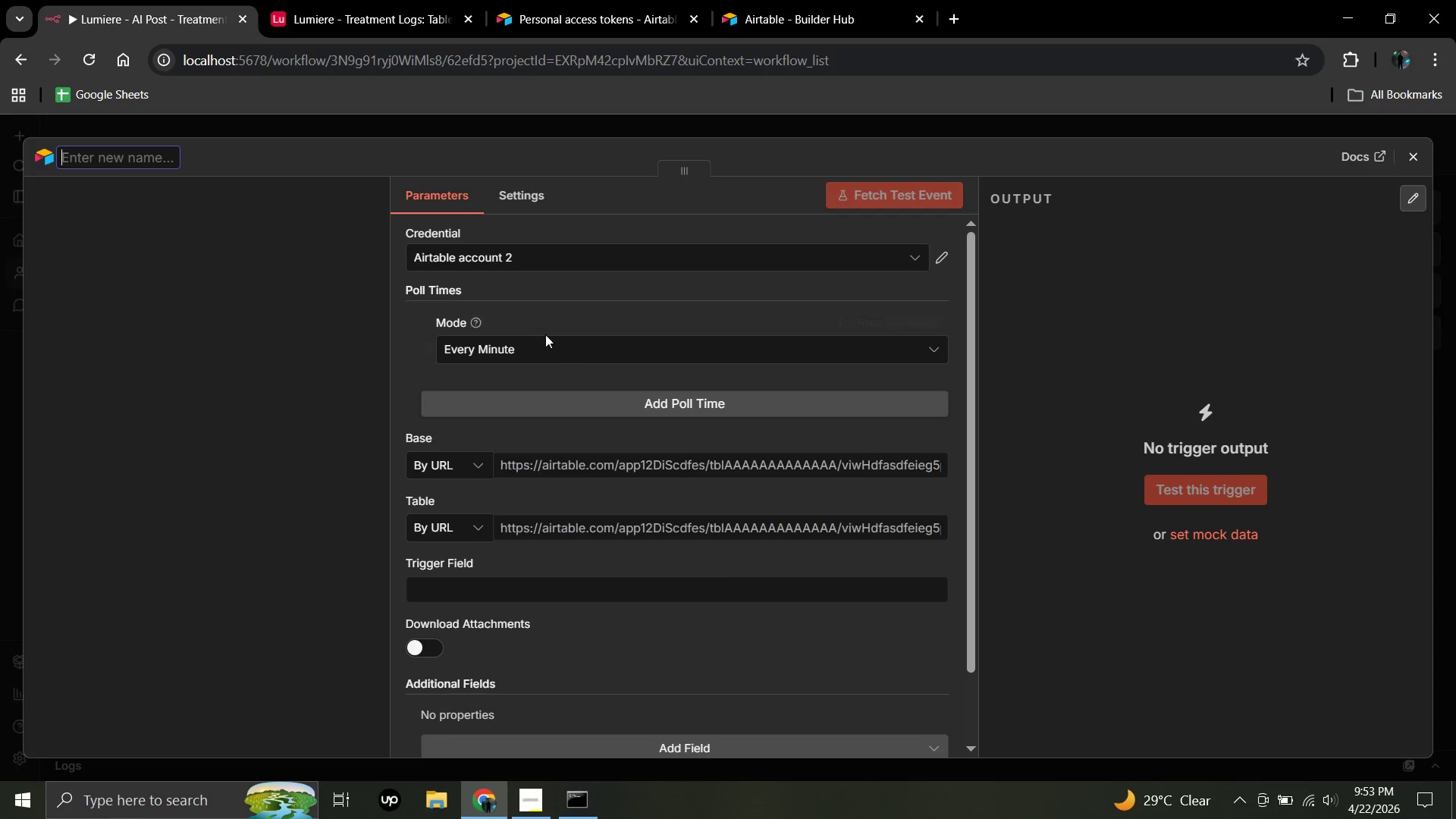 
left_click([571, 461])
 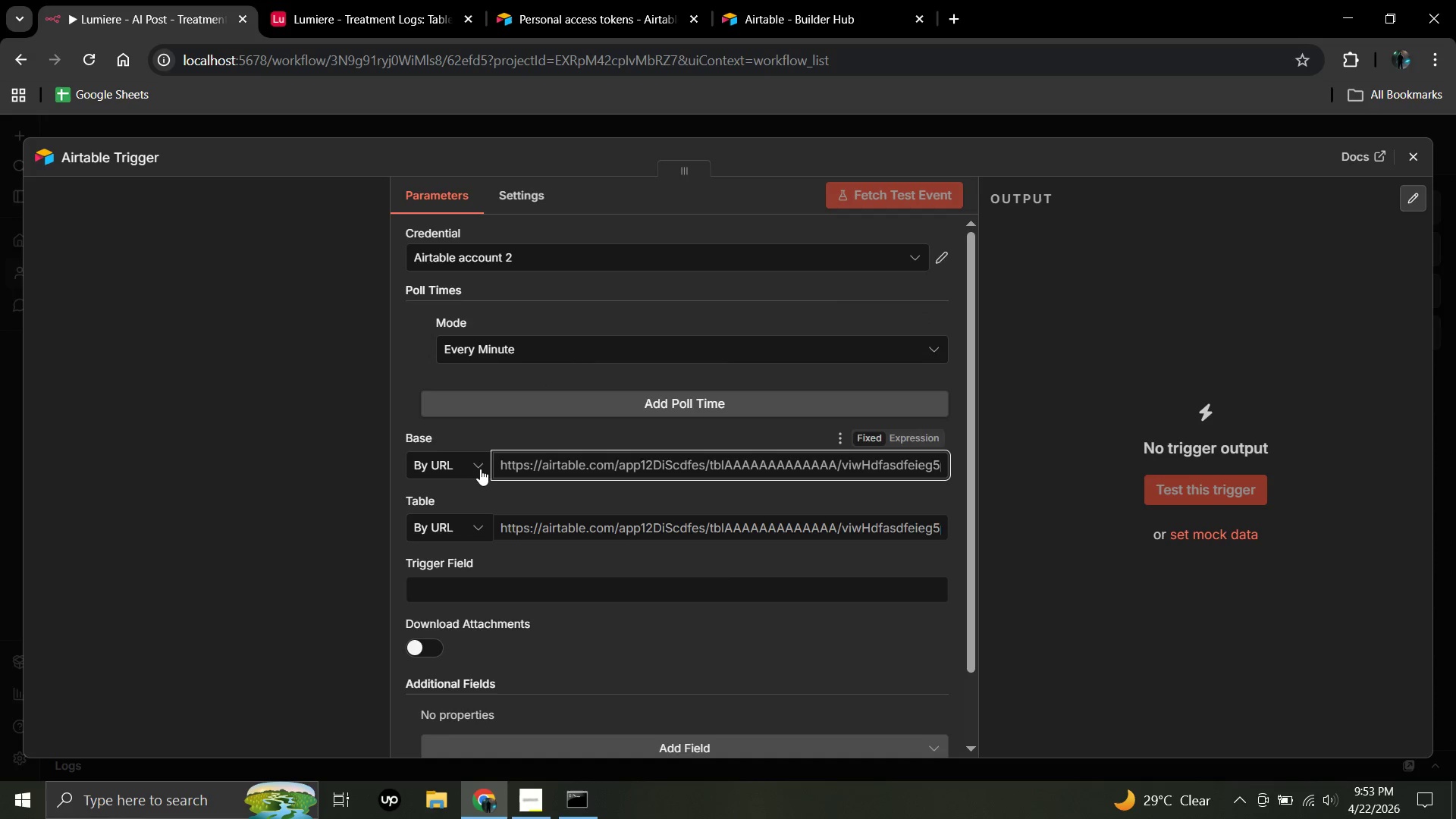 
left_click([480, 469])
 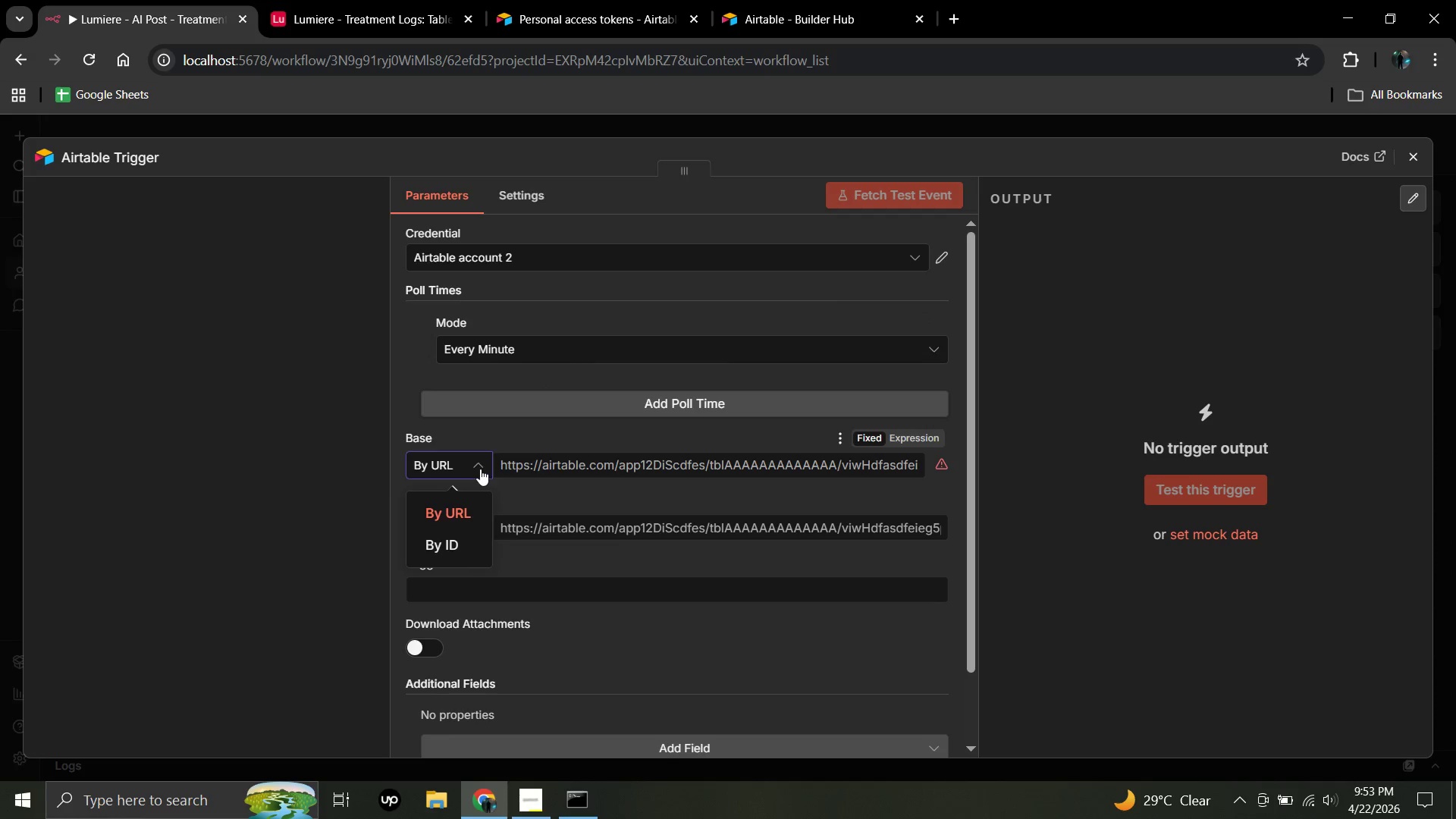 
left_click([480, 469])
 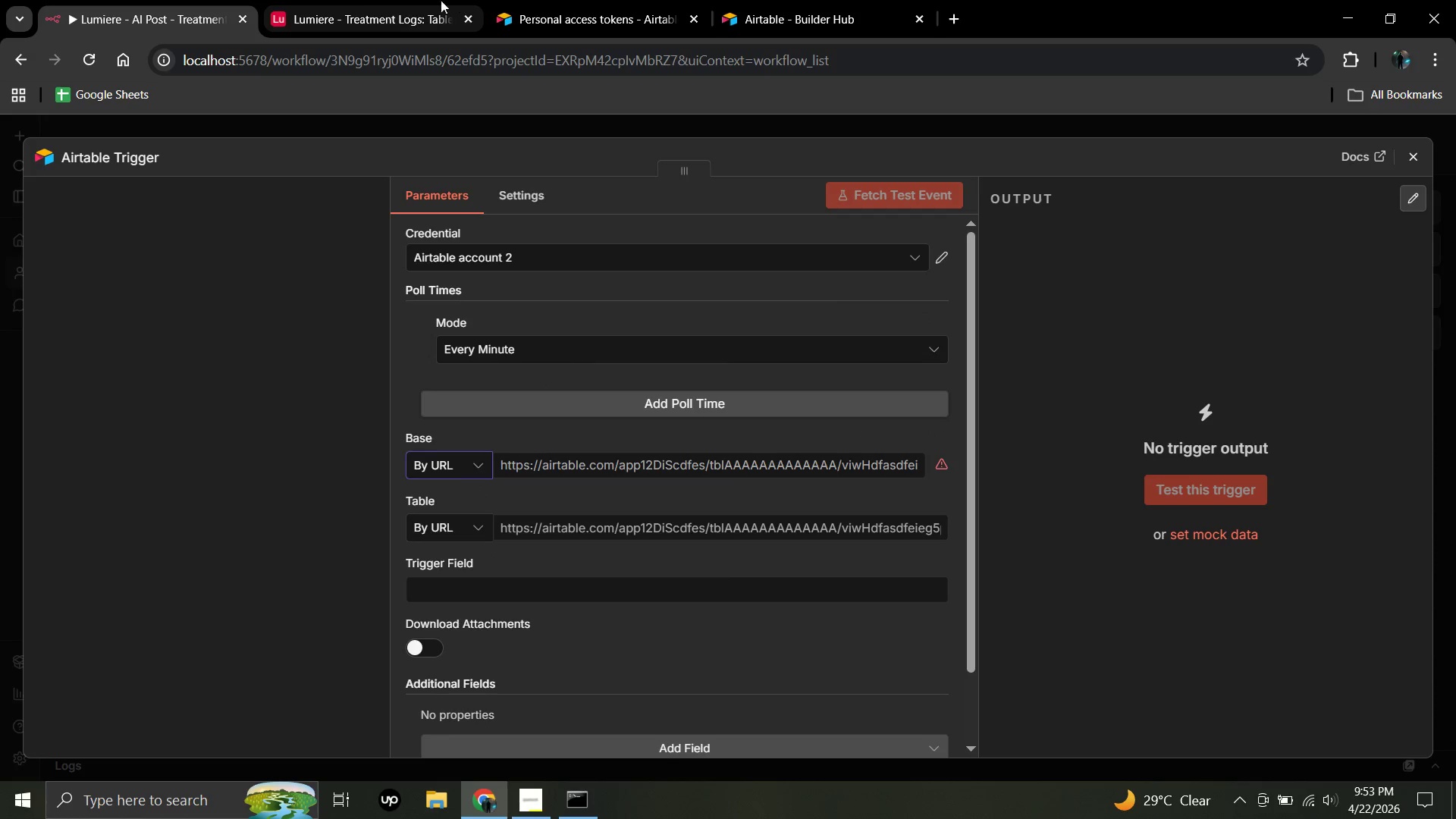 
left_click([373, 0])
 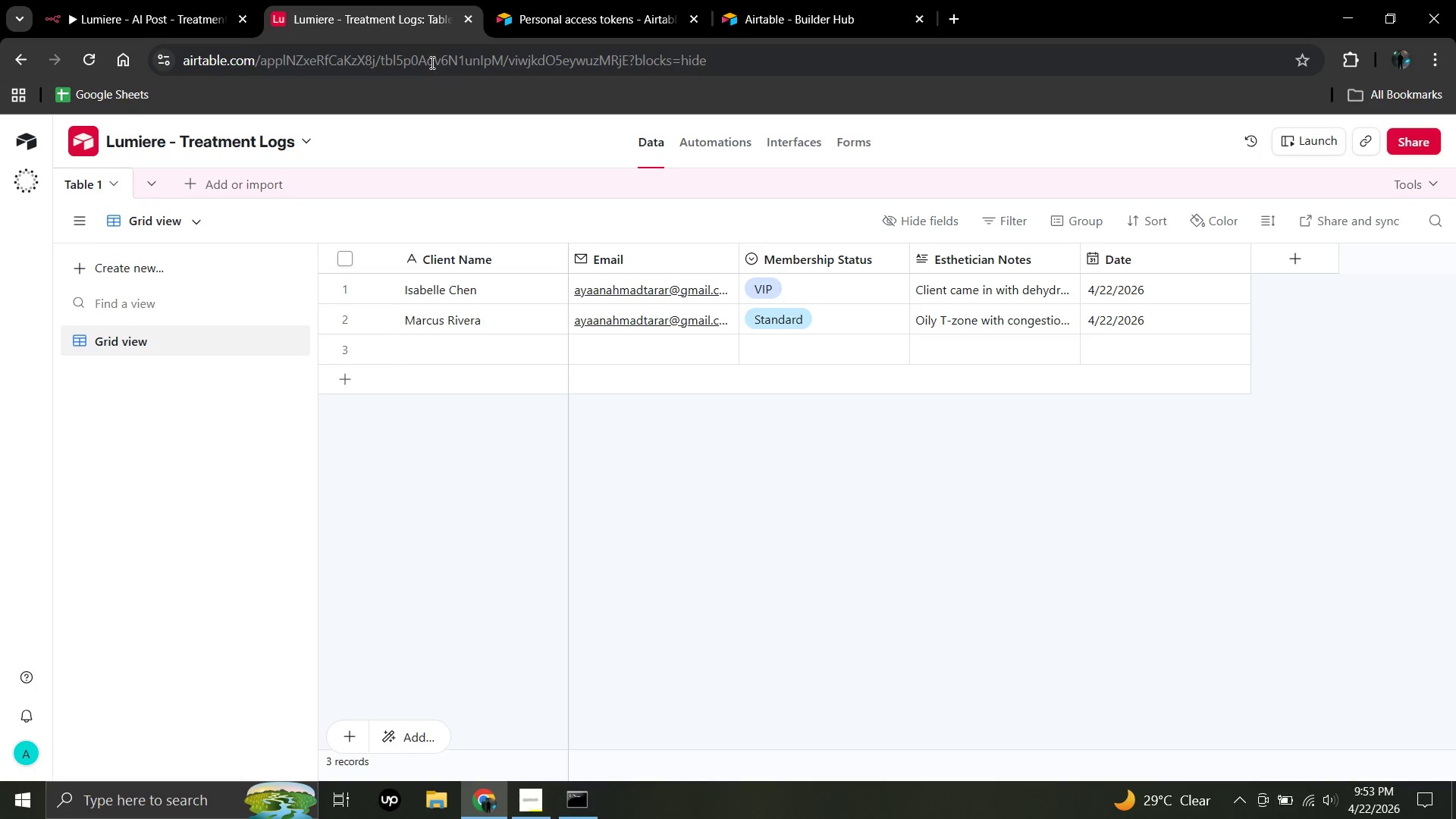 
left_click([431, 64])
 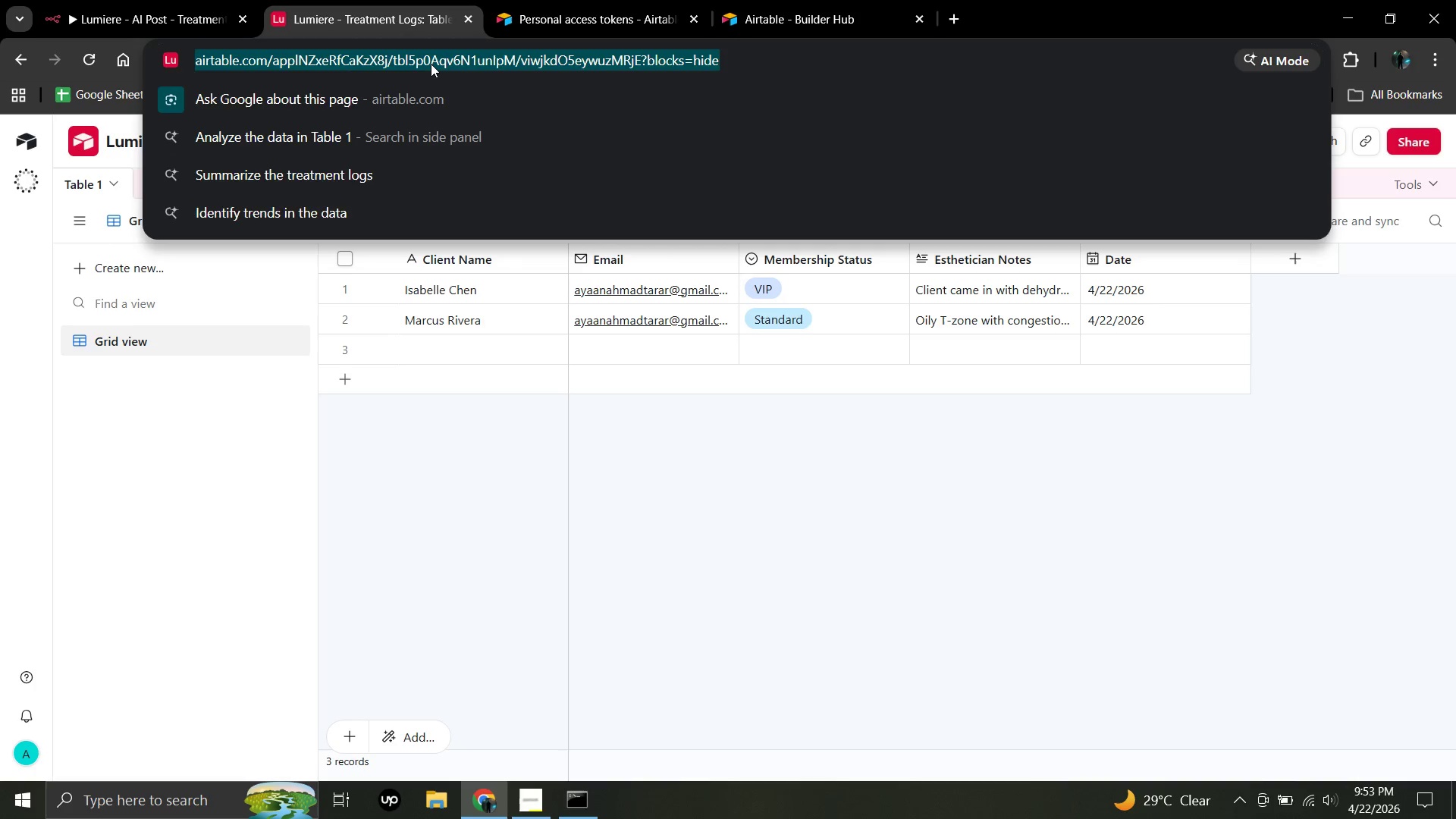 
key(Control+ControlLeft)
 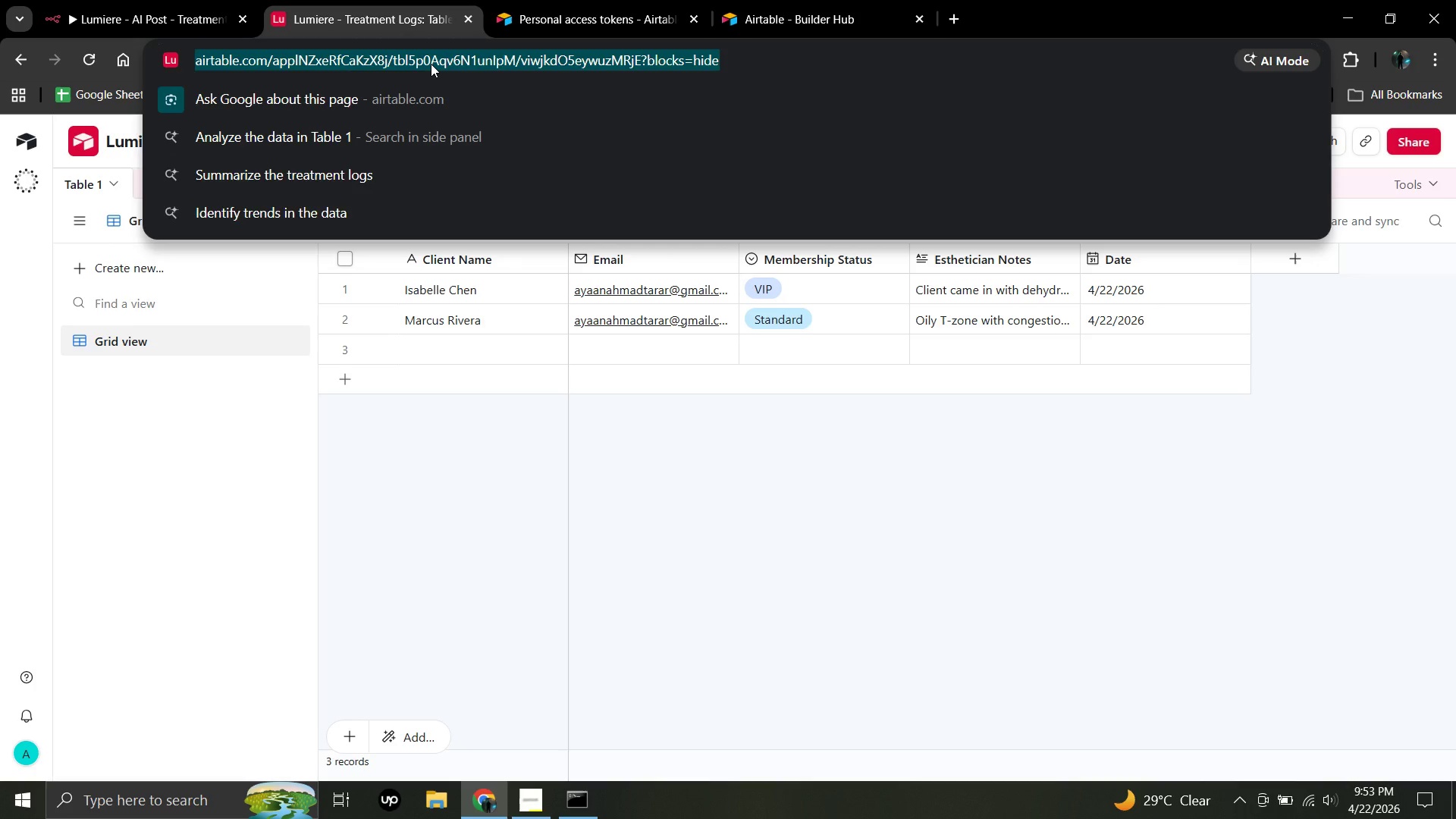 
key(Control+C)
 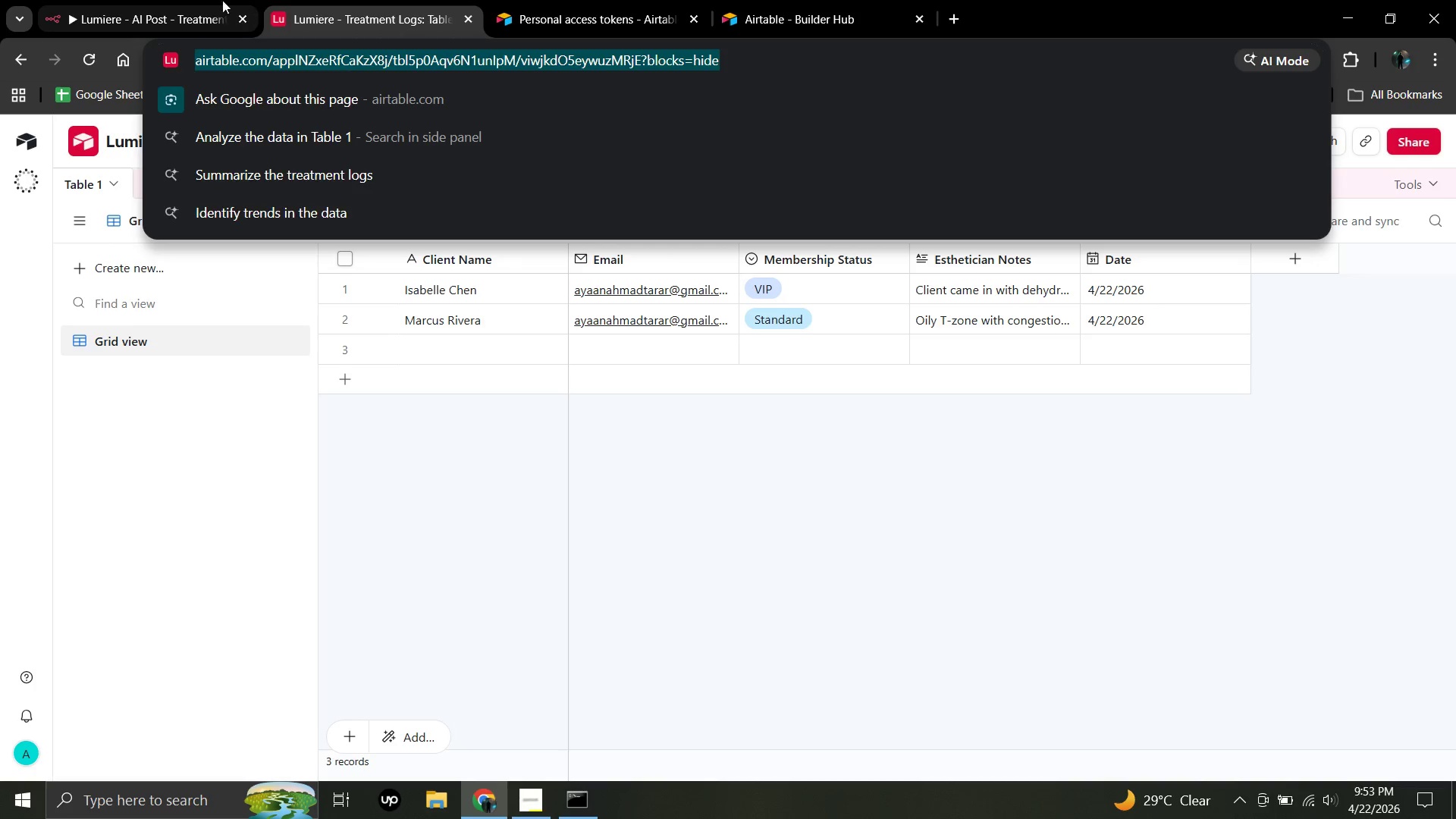 
left_click([196, 0])
 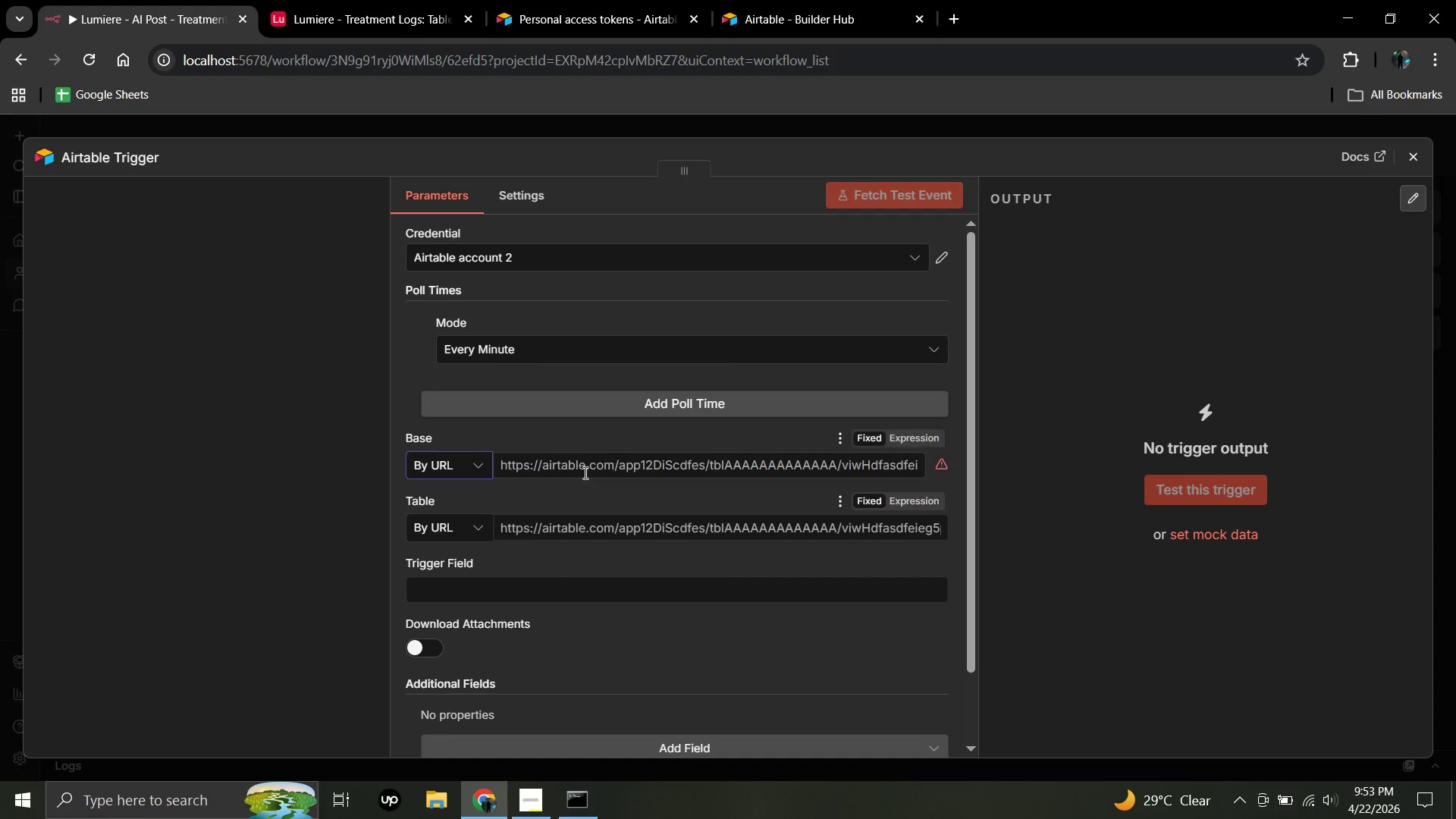 
left_click([584, 472])
 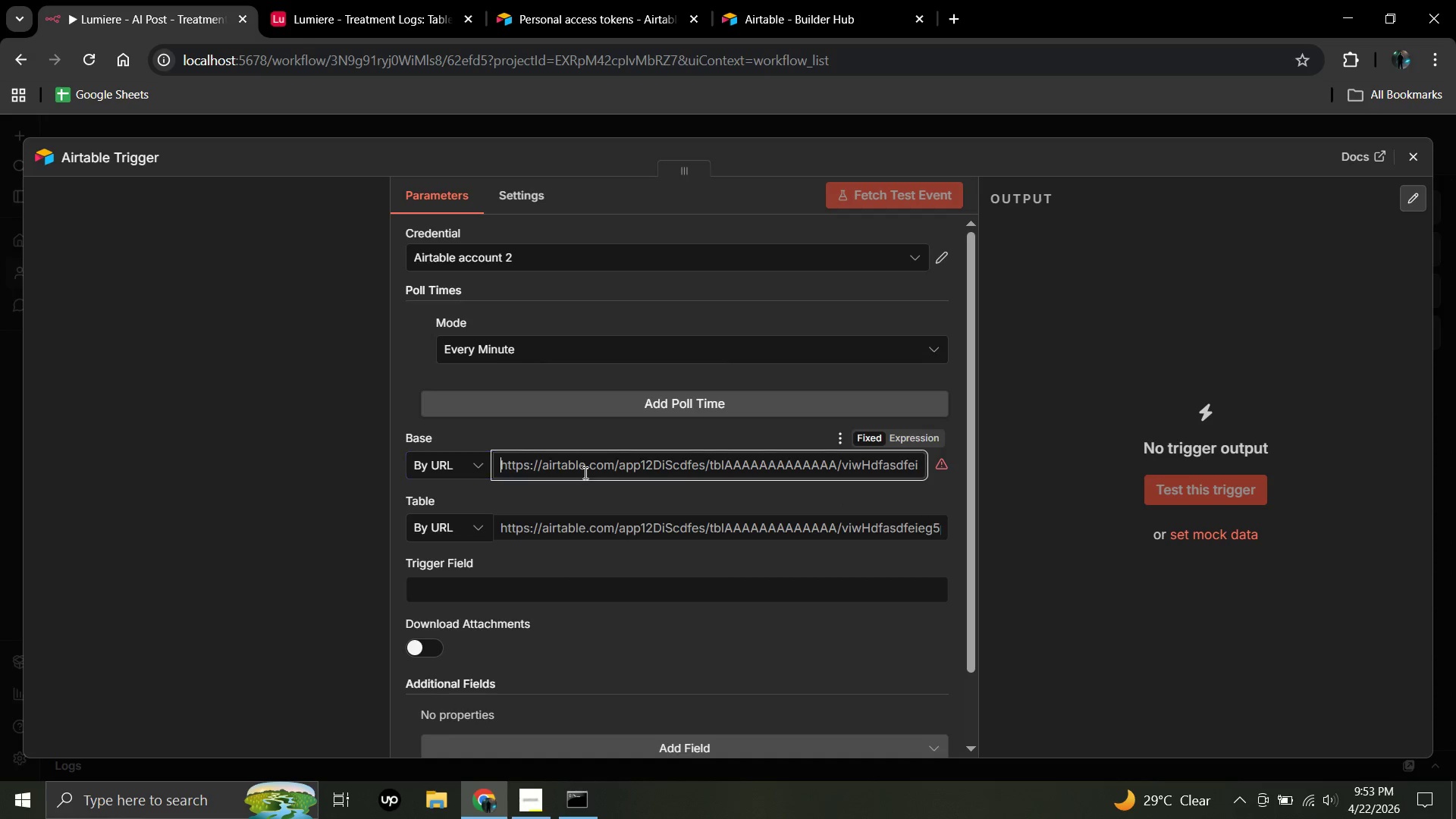 
key(Control+V)
 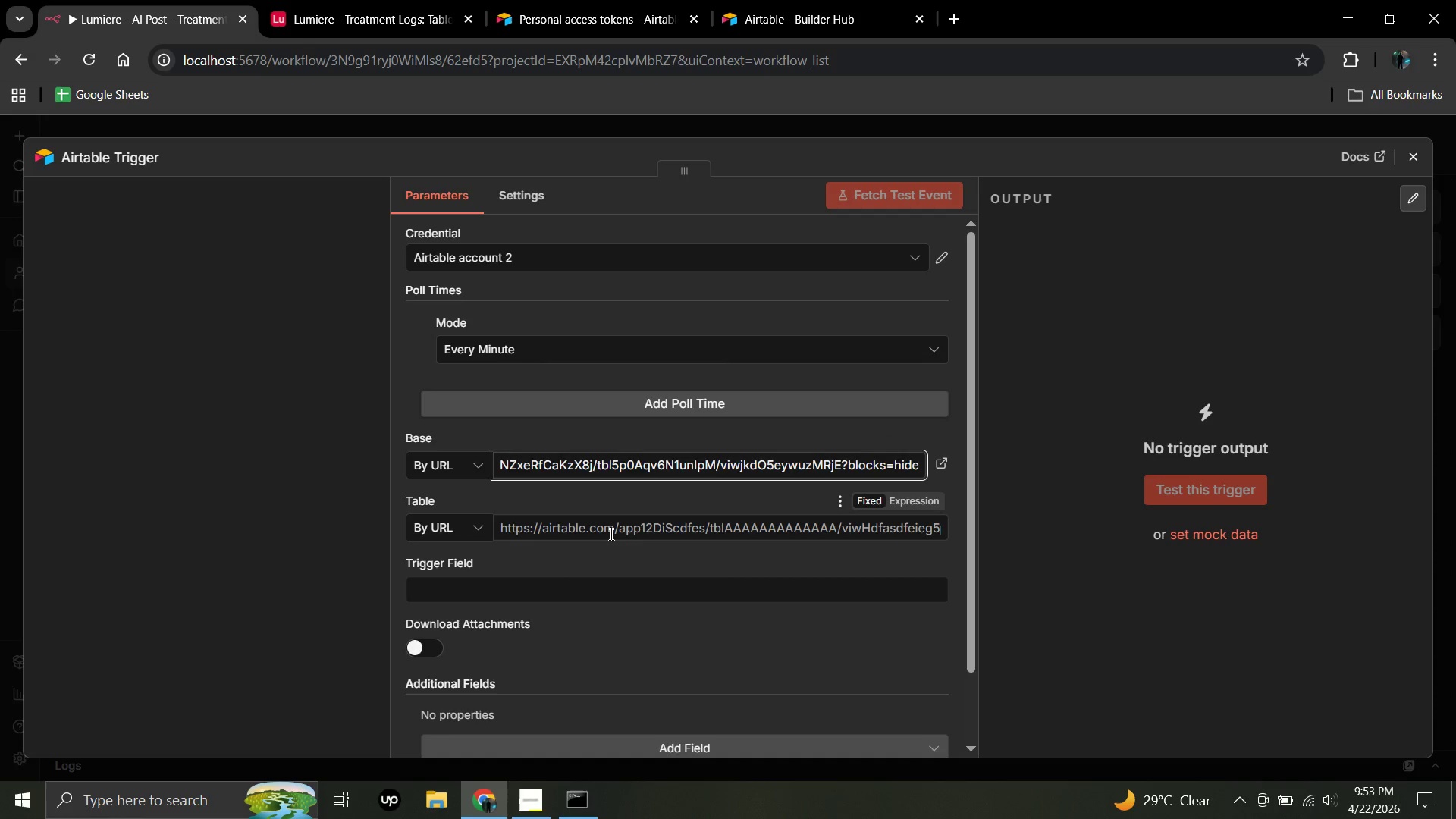 
left_click([610, 534])
 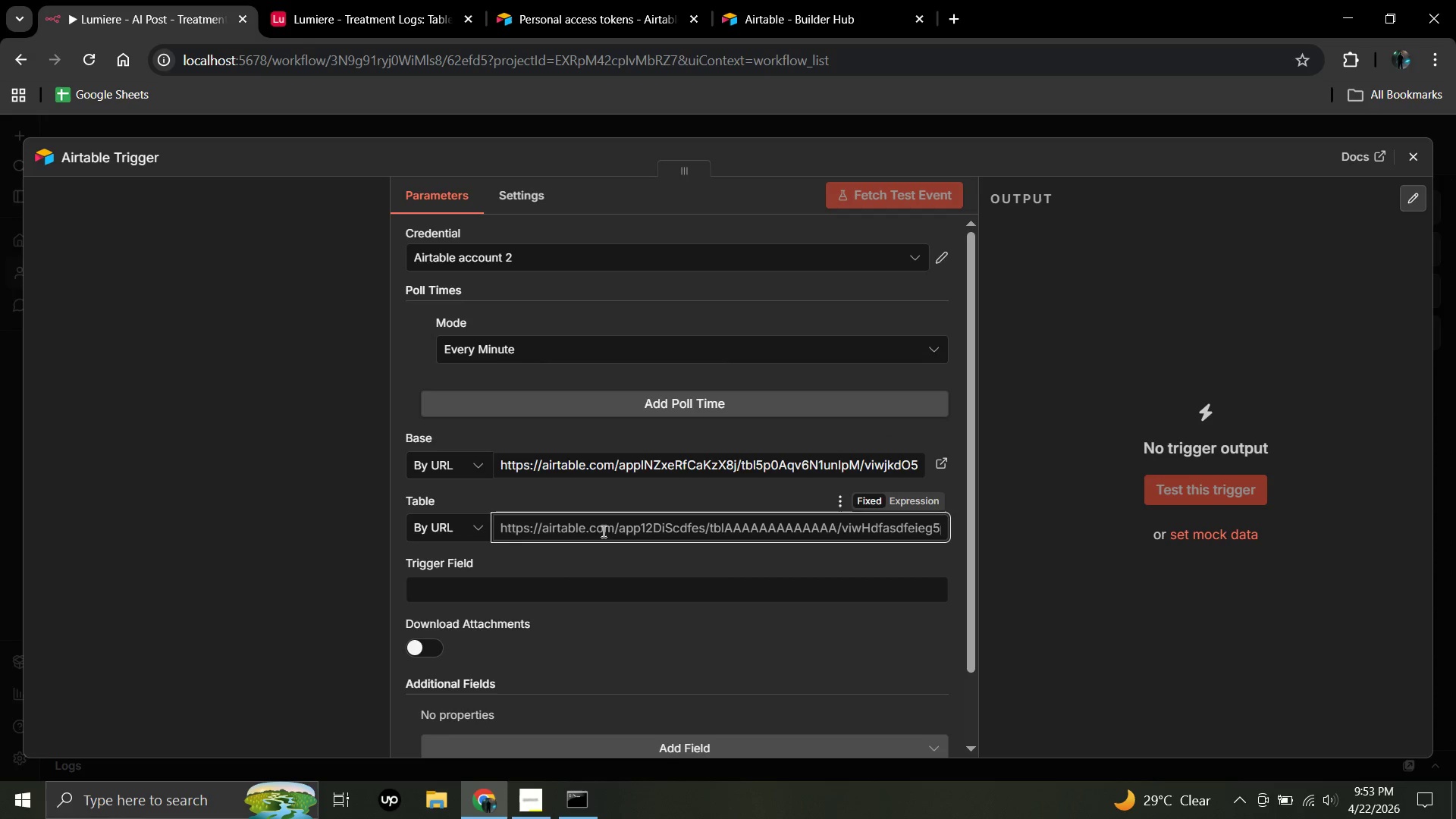 
key(Control+V)
 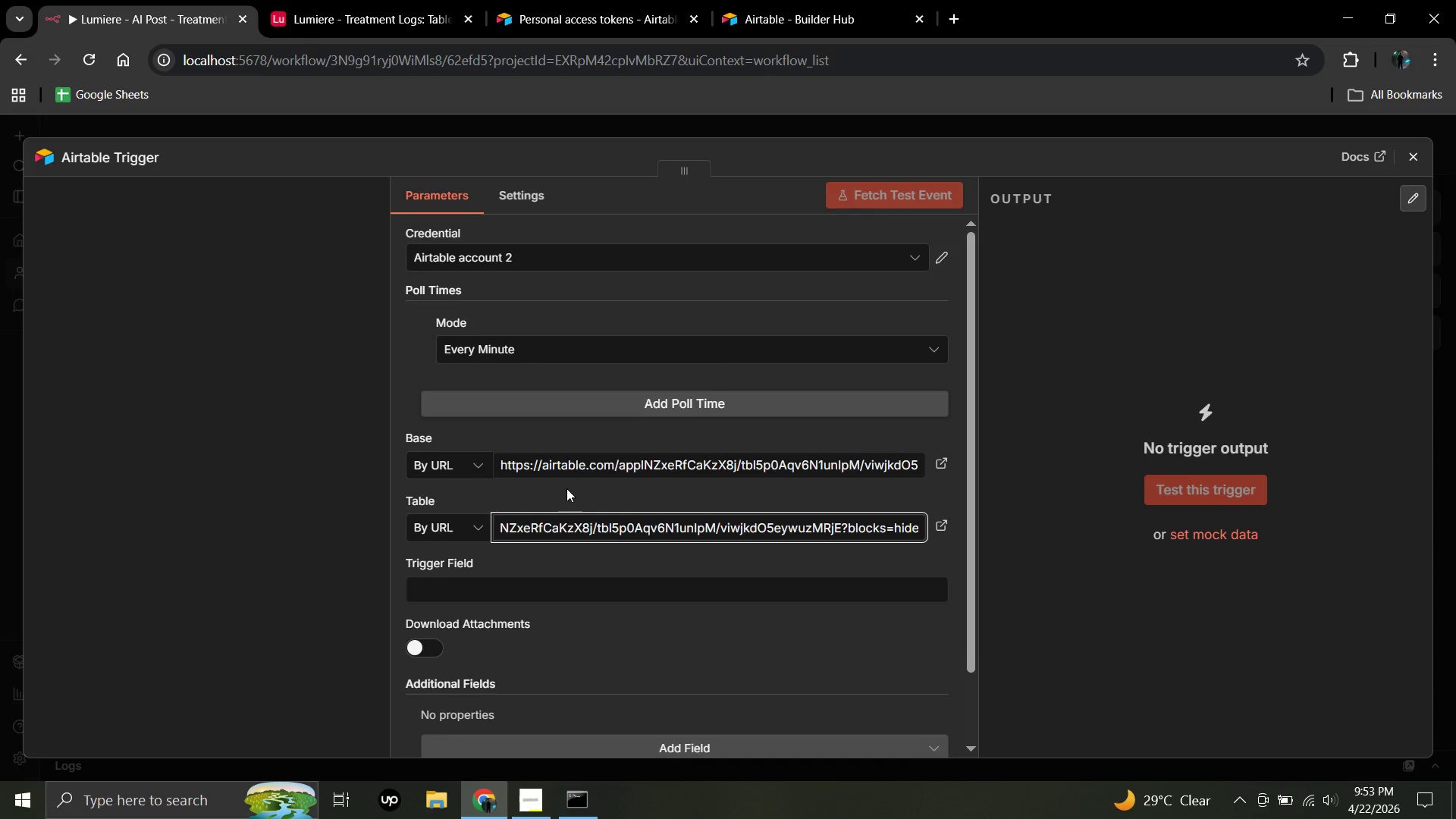 
scroll: coordinate [566, 488], scroll_direction: down, amount: 2.0
 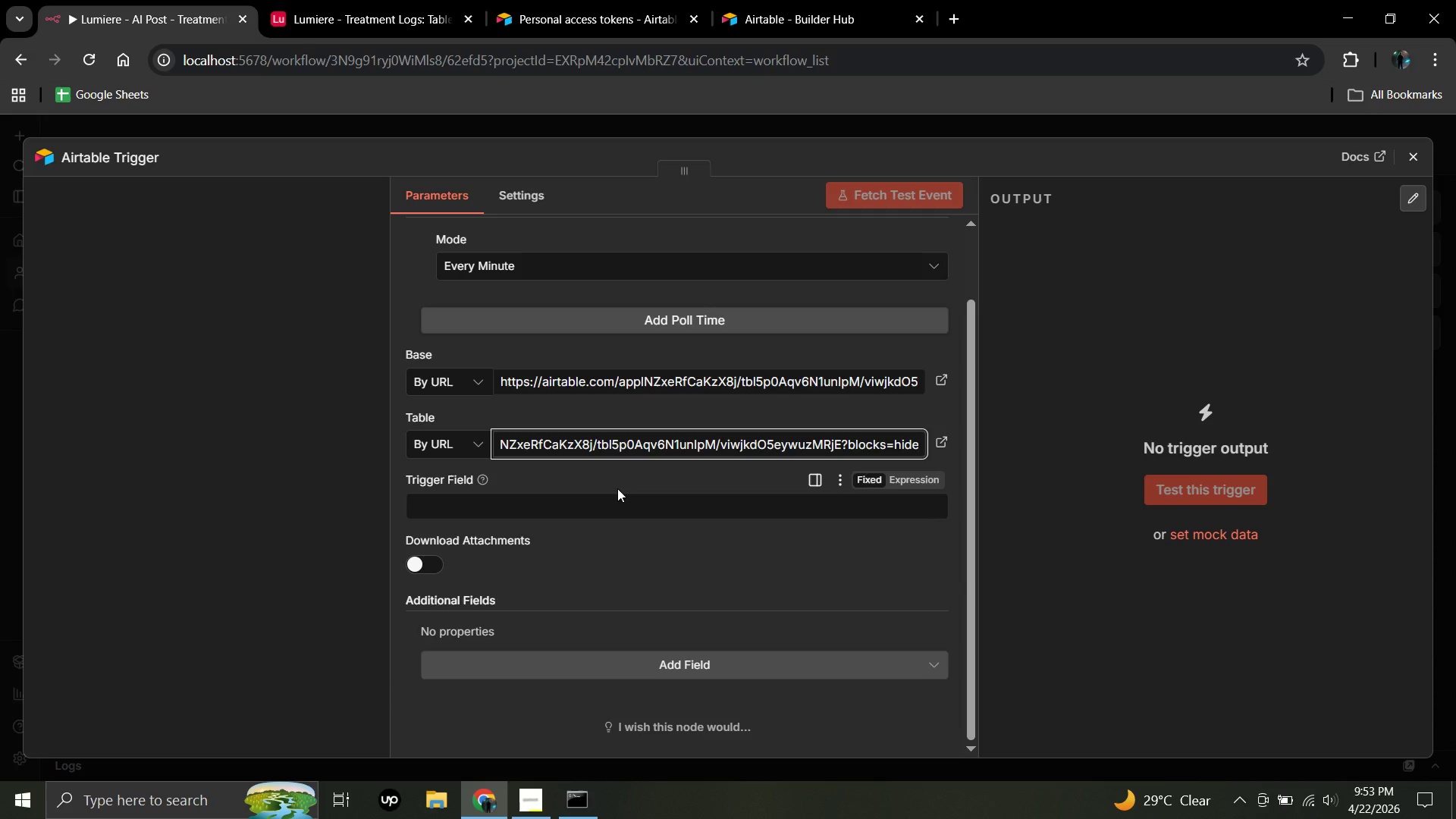 
scroll: coordinate [617, 488], scroll_direction: up, amount: 1.0
 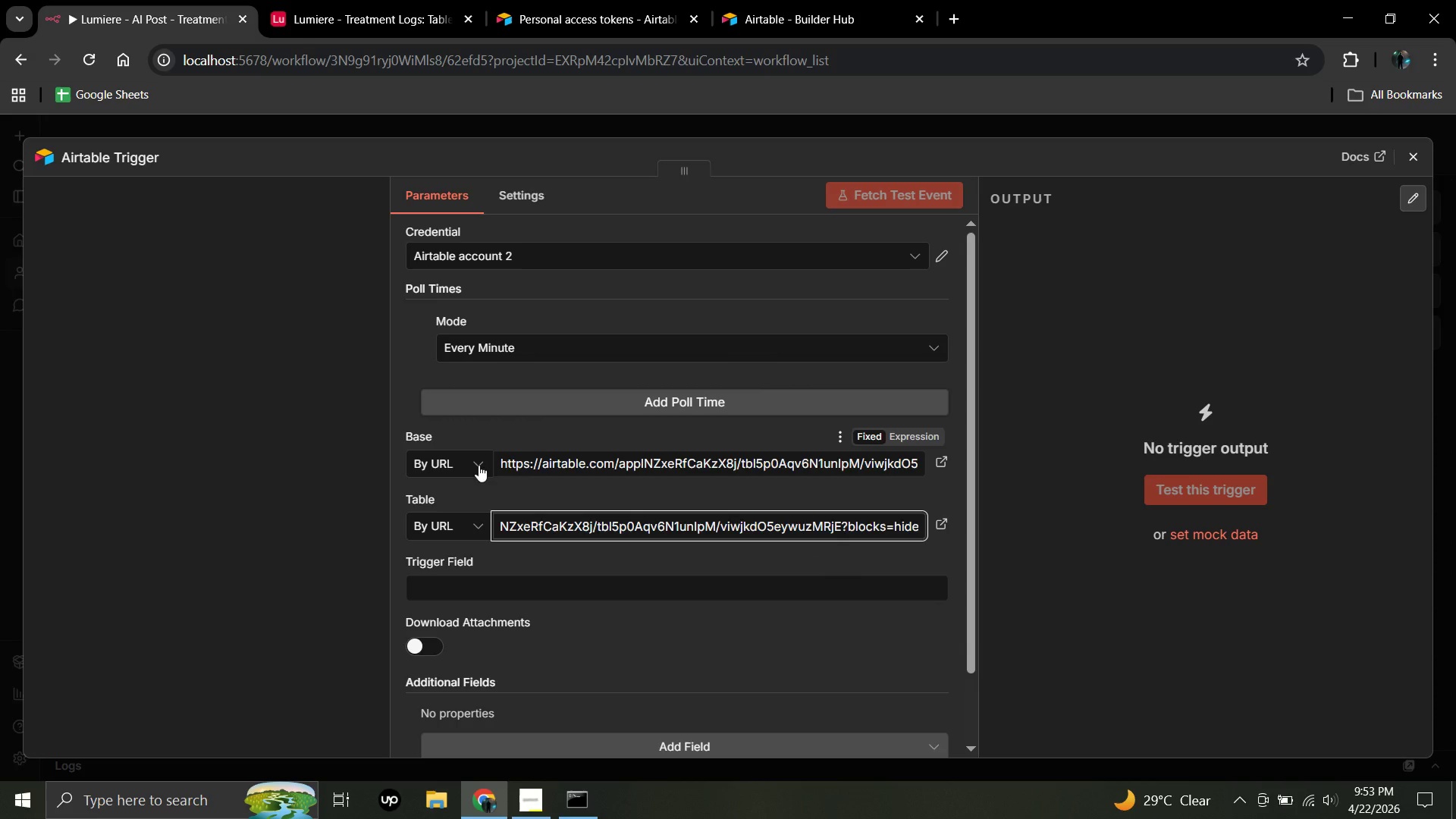 
left_click([479, 465])
 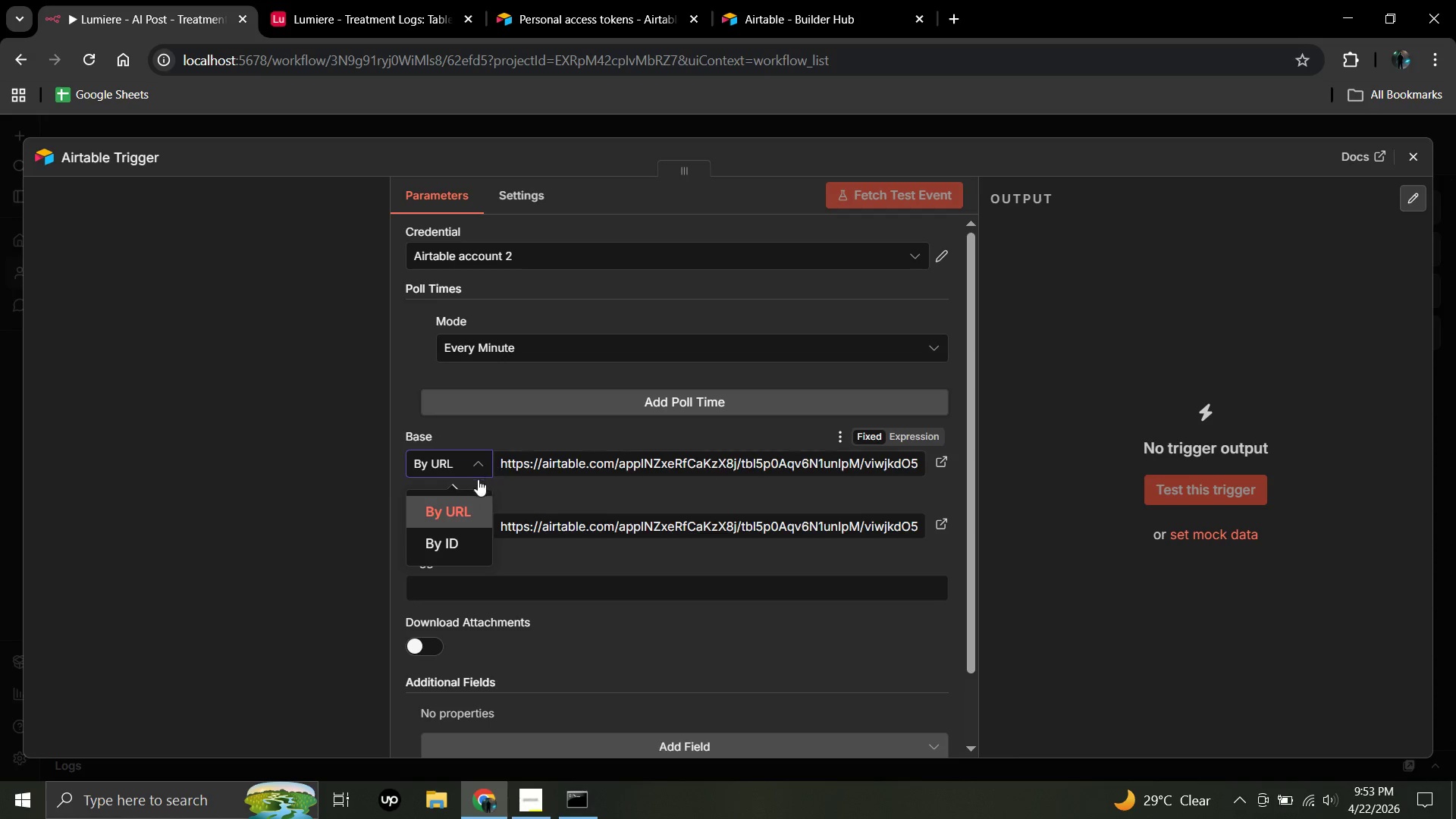 
left_click([466, 536])
 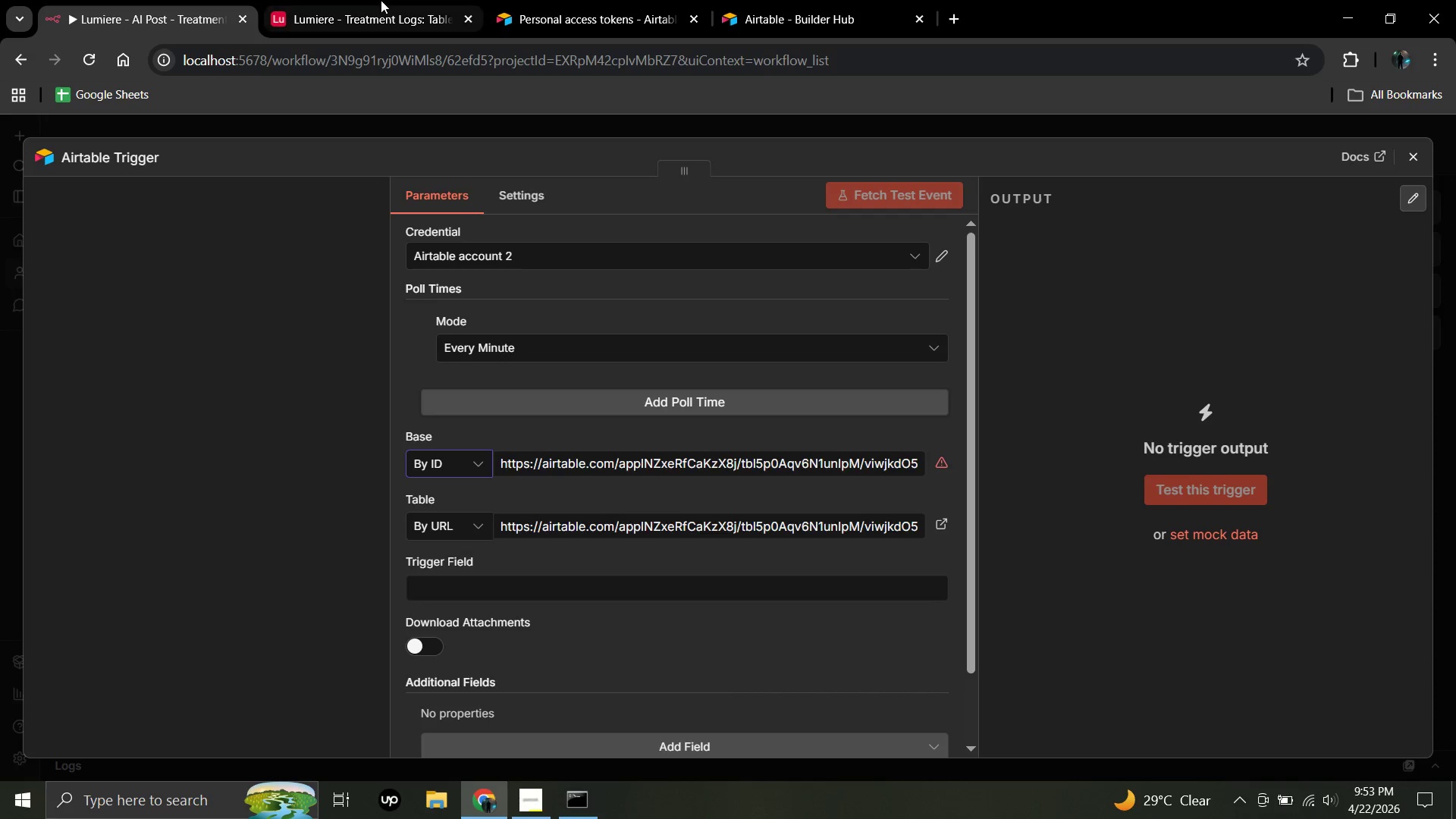 
left_click([381, 0])
 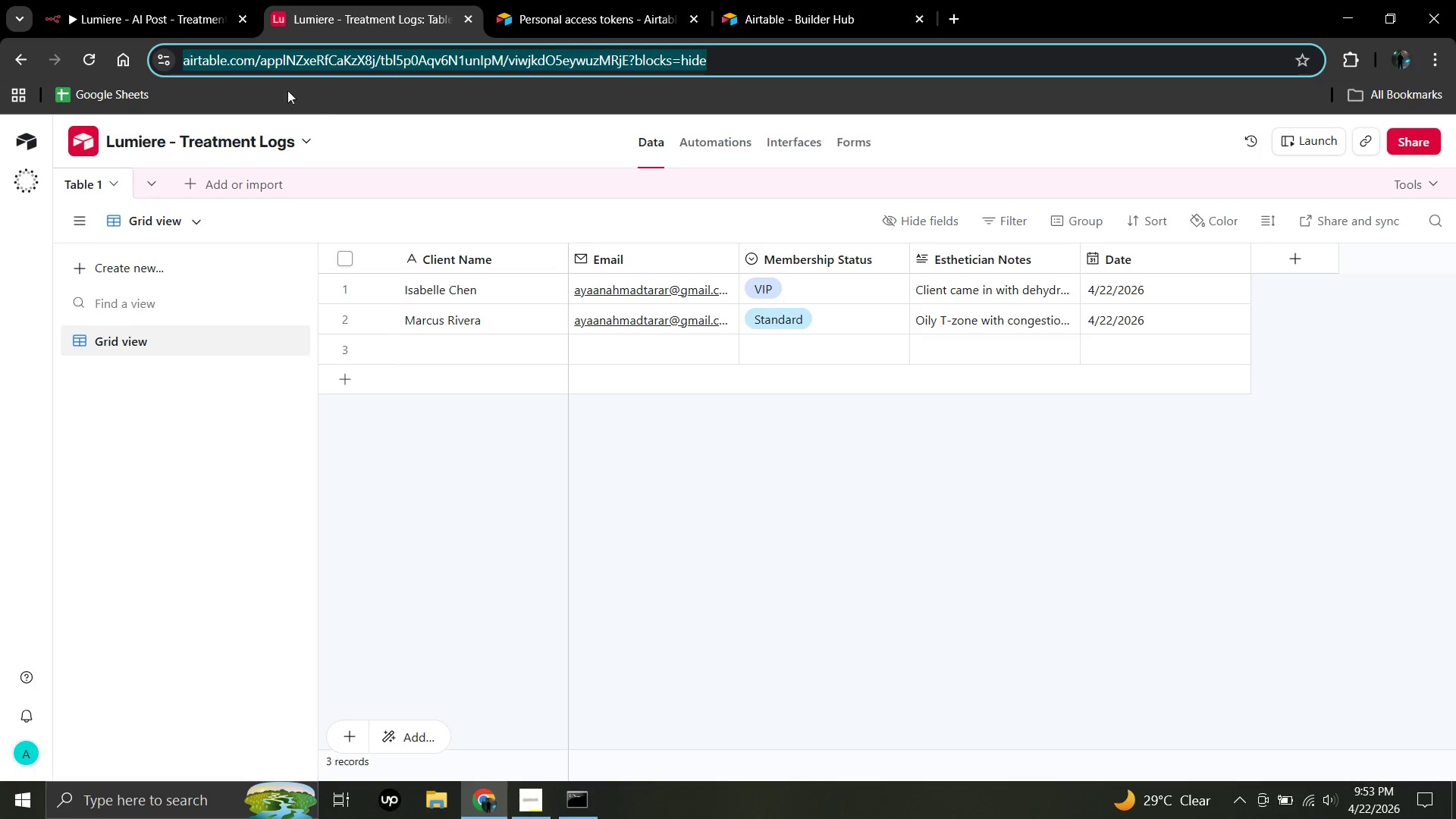 
left_click([331, 118])
 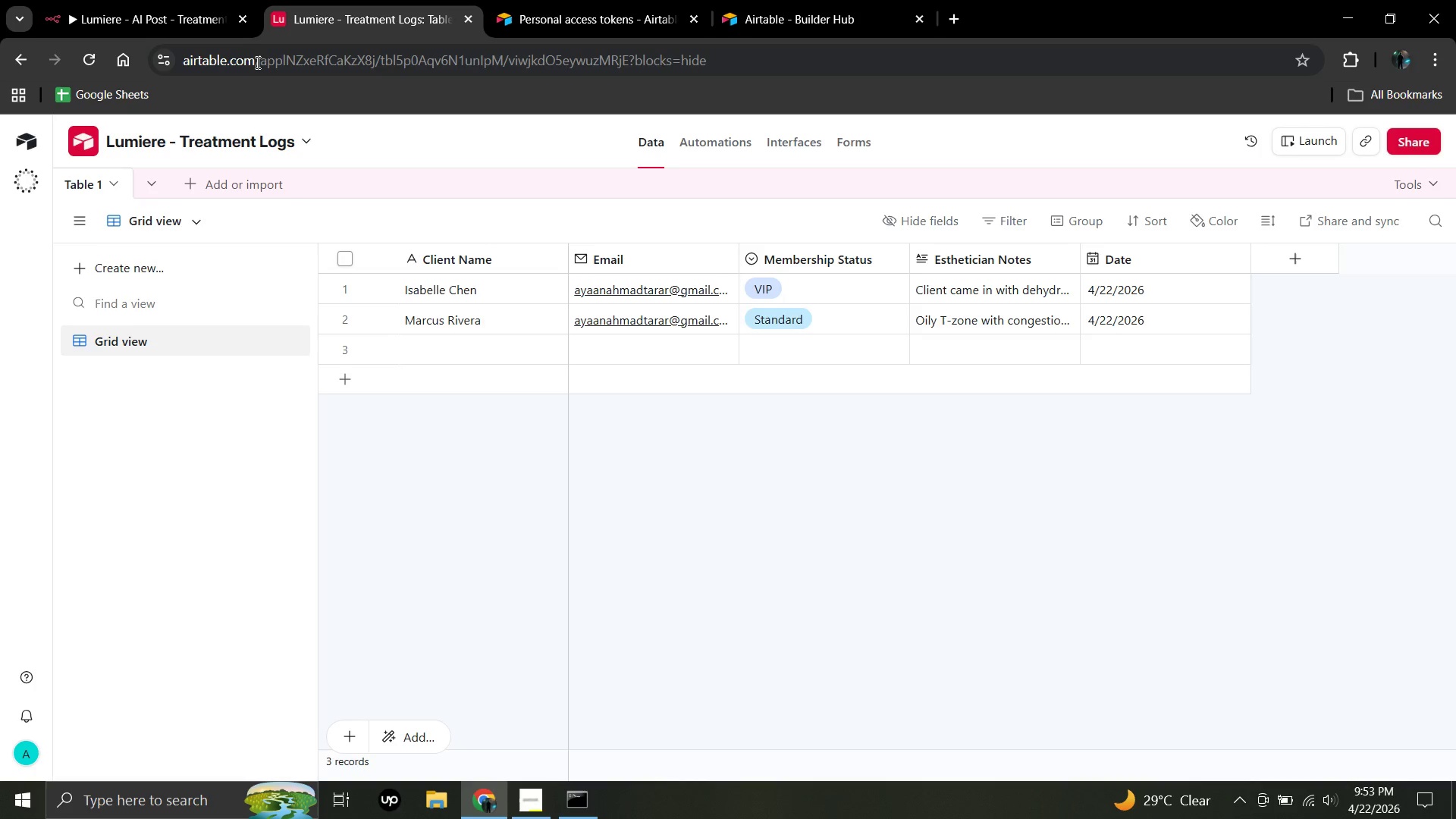 
left_click_drag(start_coordinate=[257, 62], to_coordinate=[375, 72])
 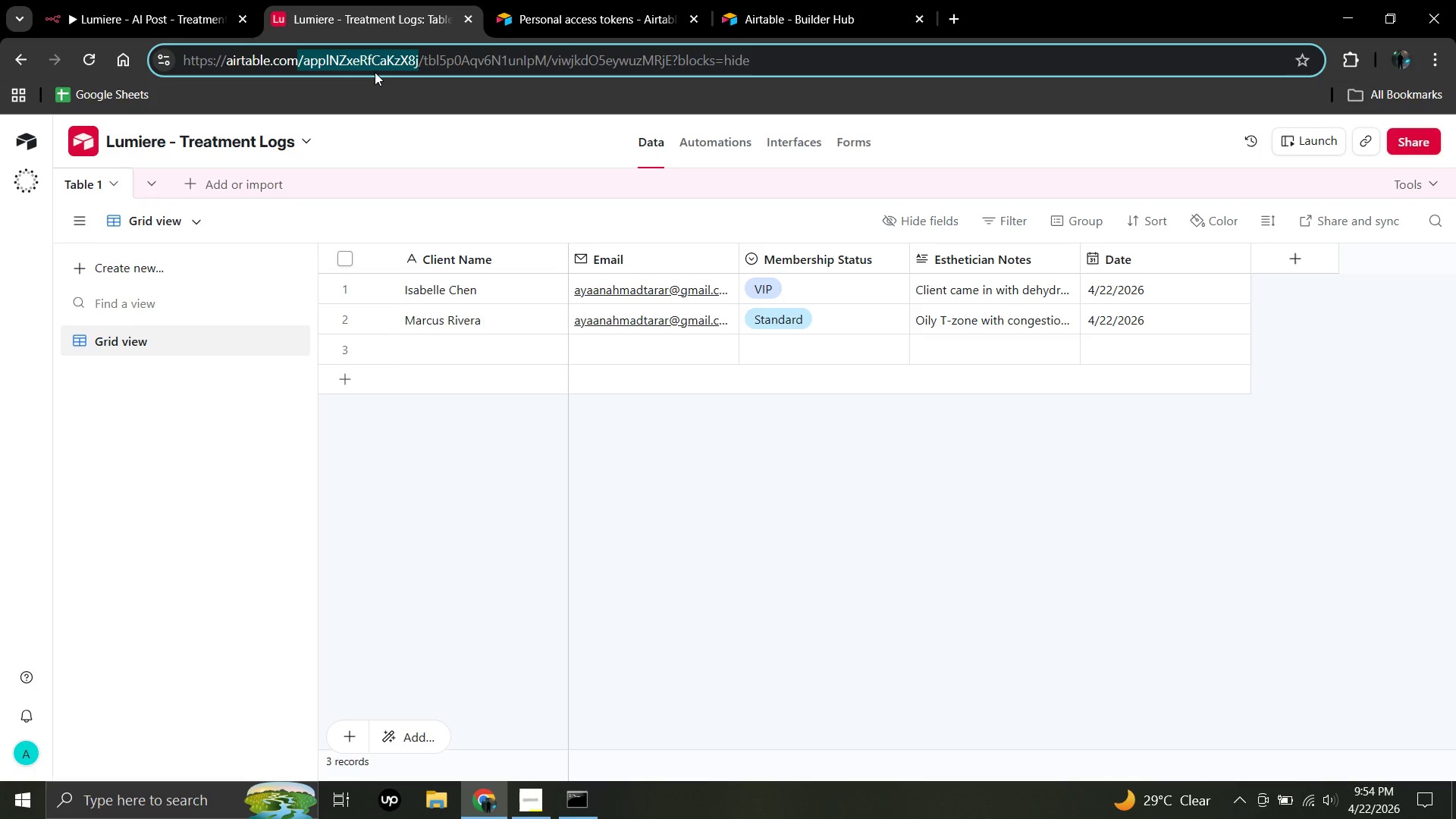 
key(Control+C)
 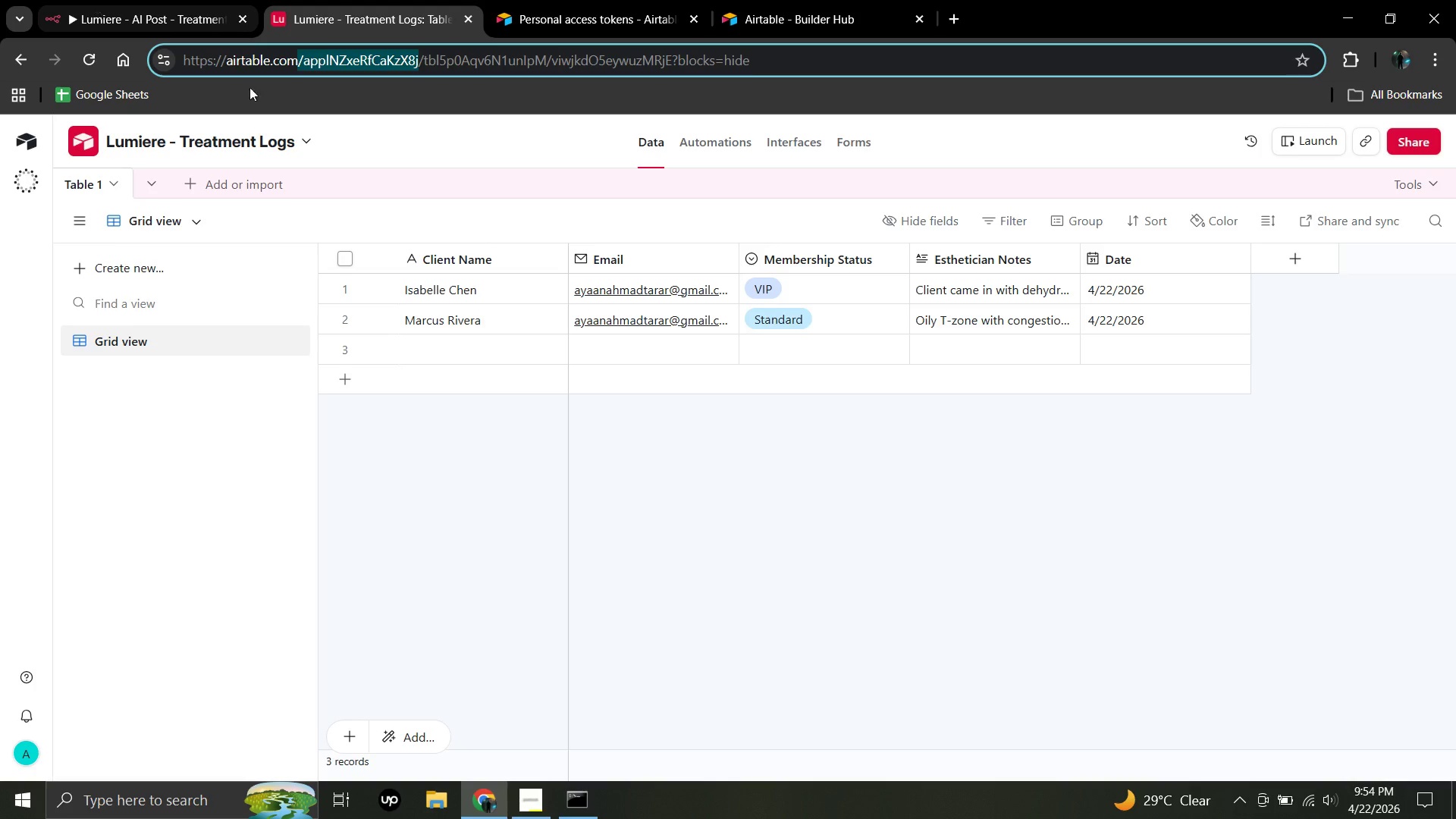 
left_click([344, 134])
 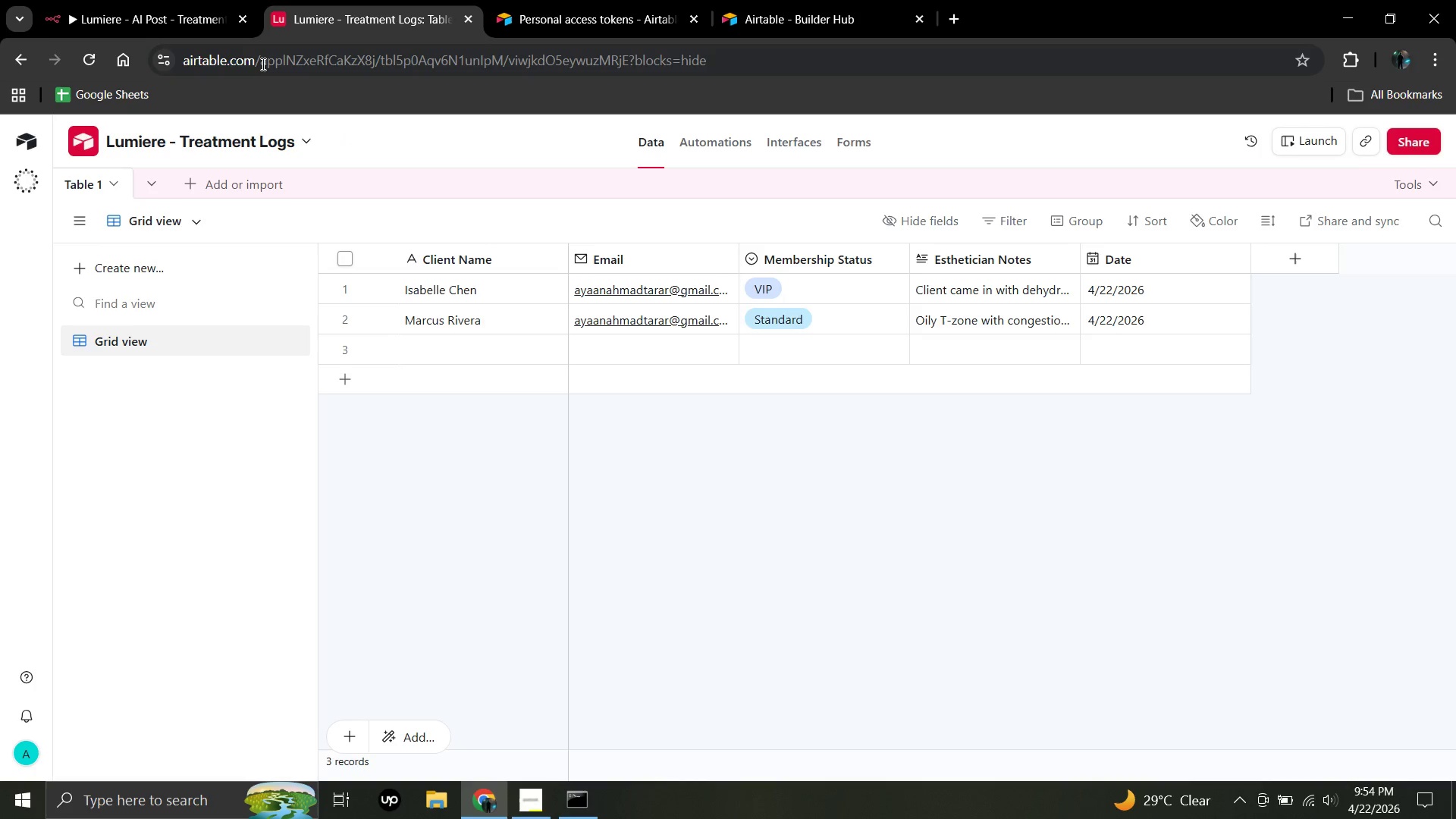 
left_click_drag(start_coordinate=[262, 63], to_coordinate=[378, 72])
 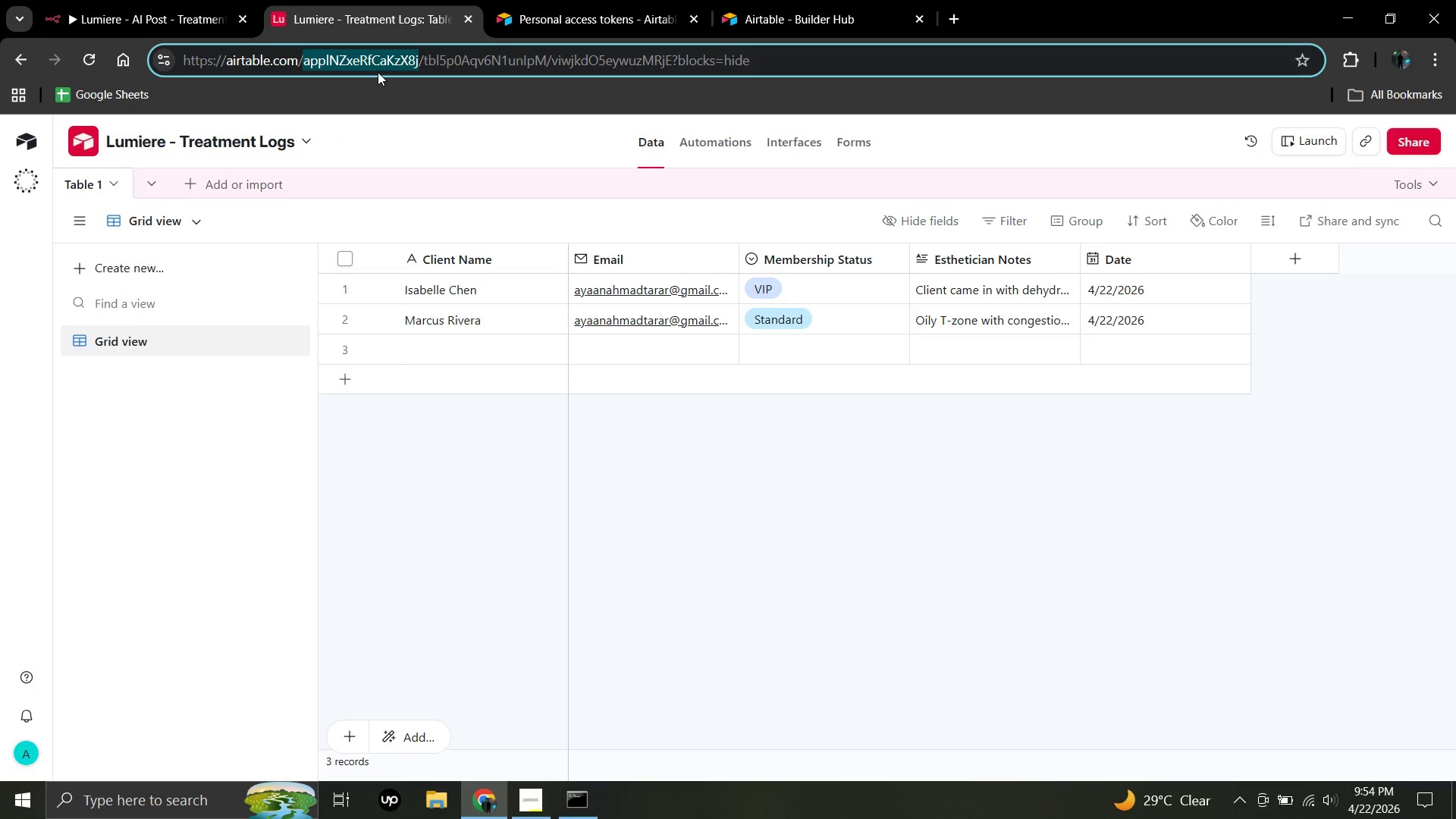 
key(Control+C)
 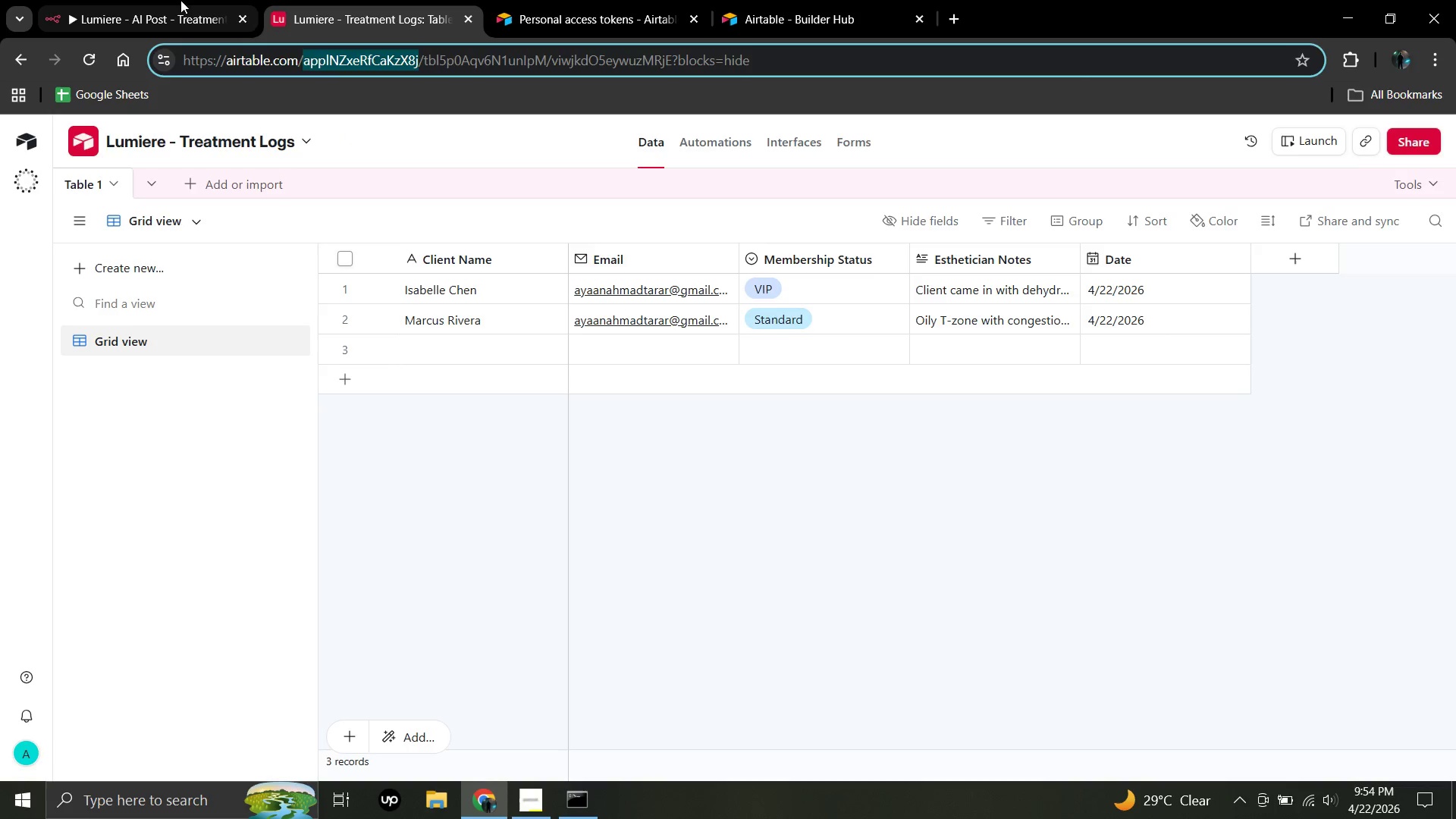 
left_click([180, 0])
 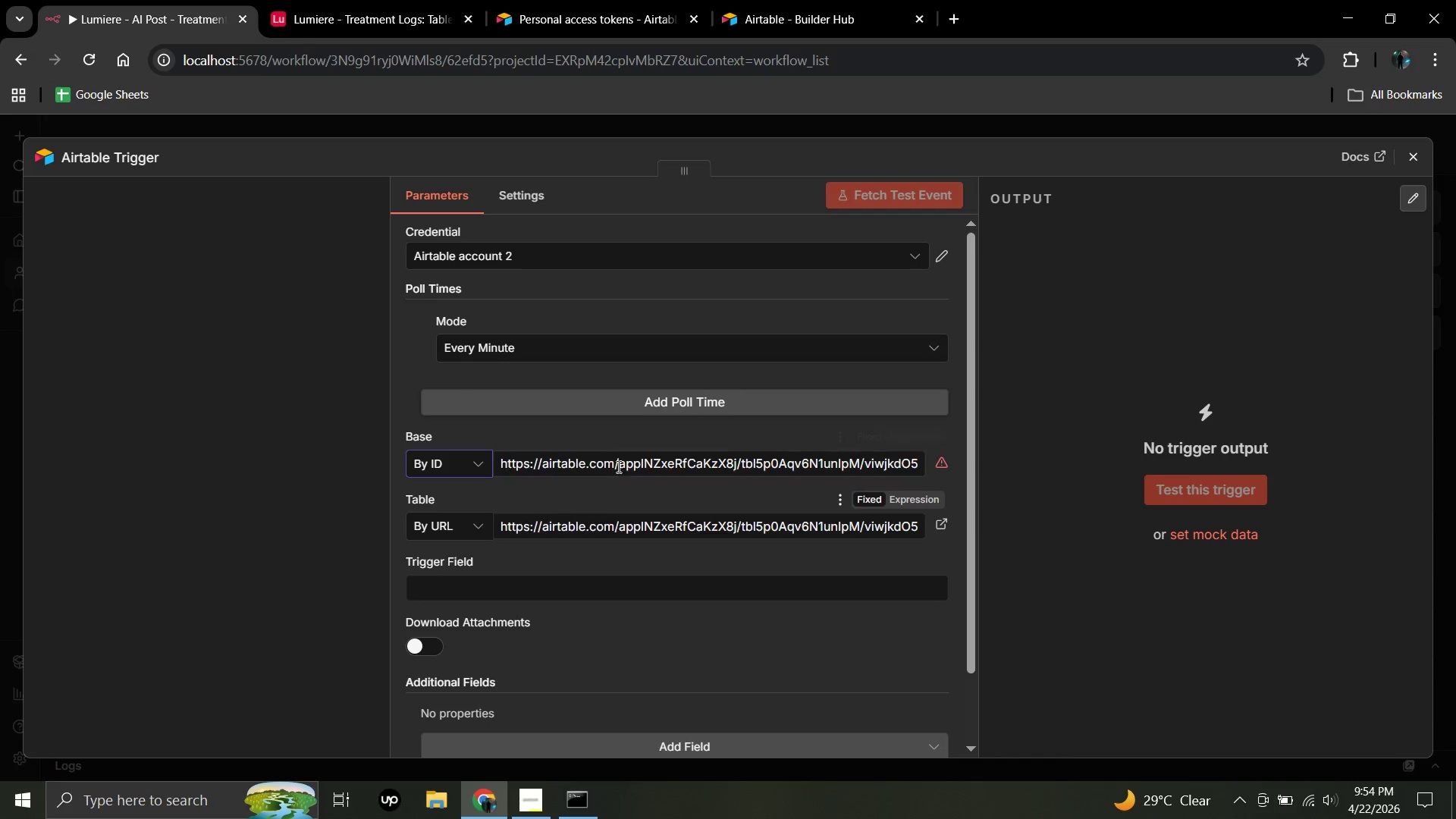 
left_click([618, 465])
 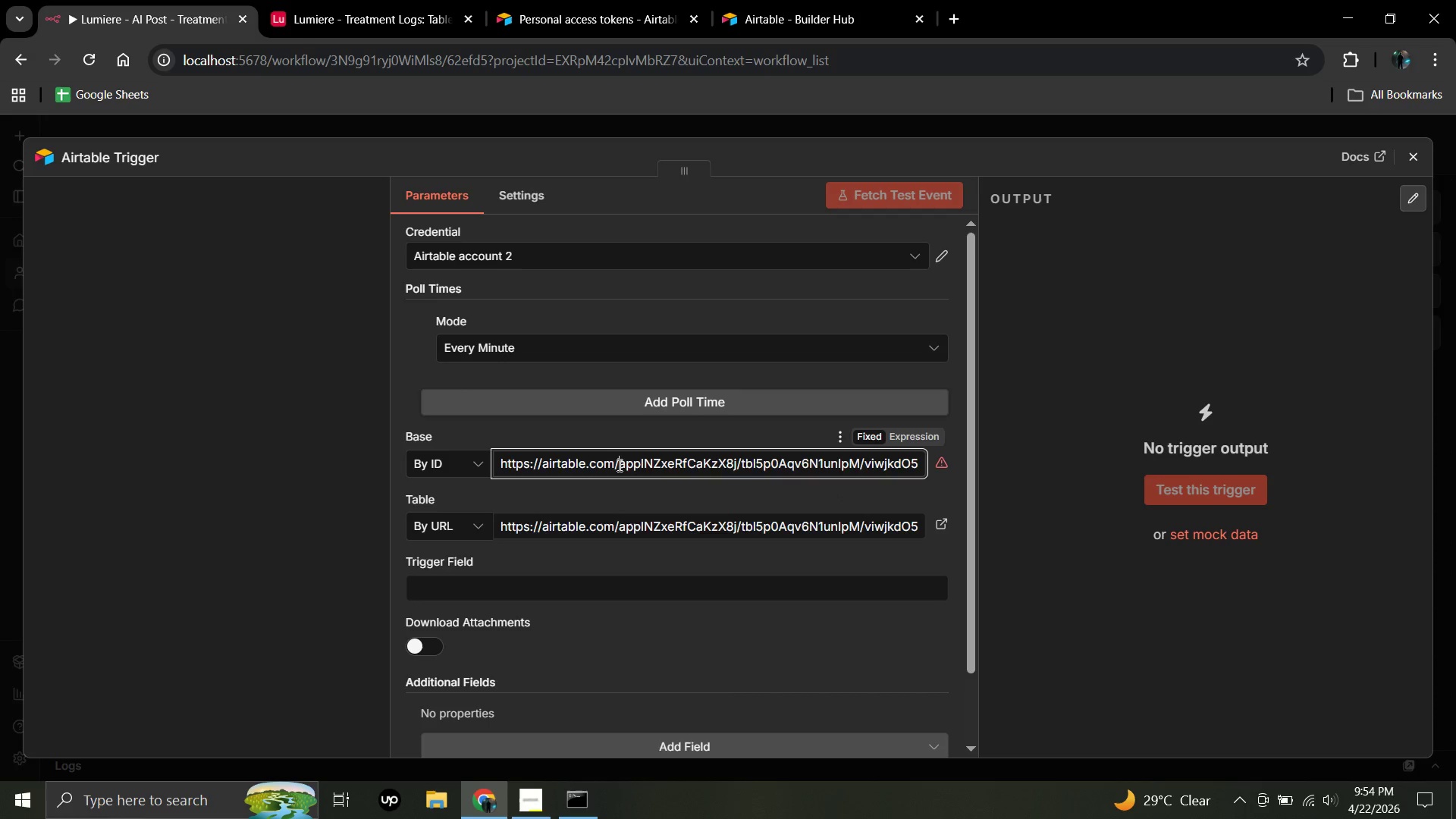 
key(Control+A)
 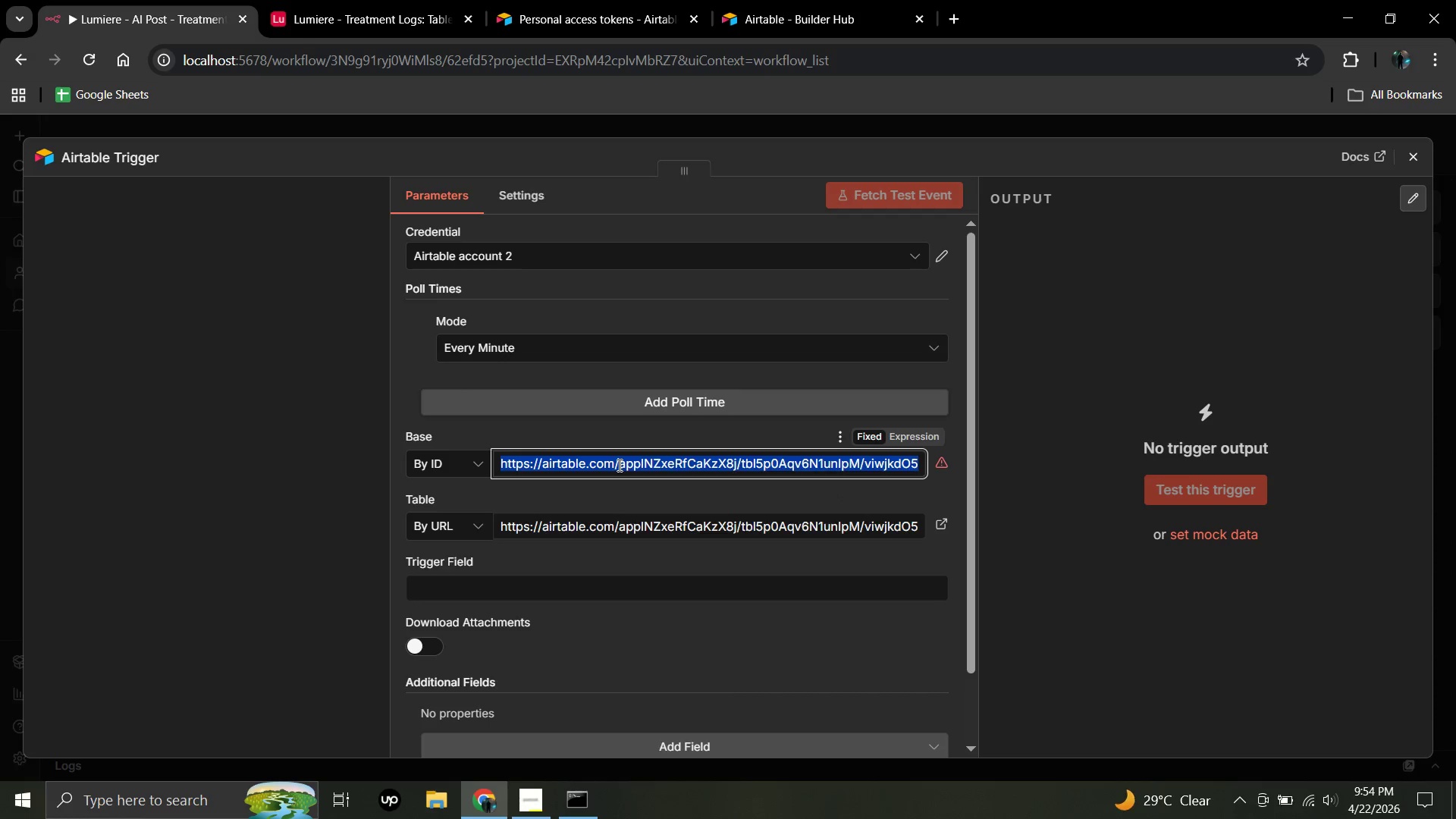 
key(Backspace)
 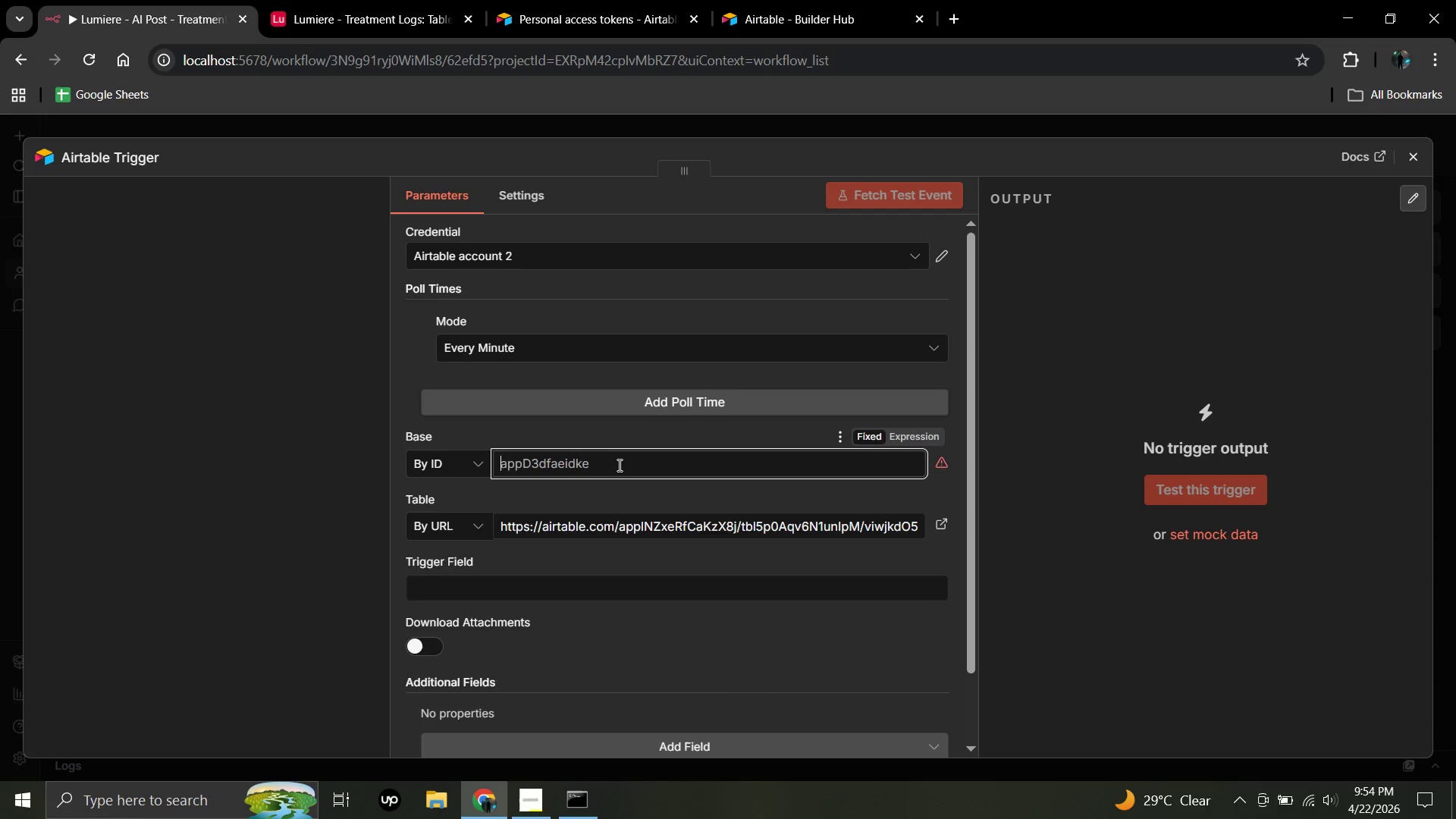 
key(Control+V)
 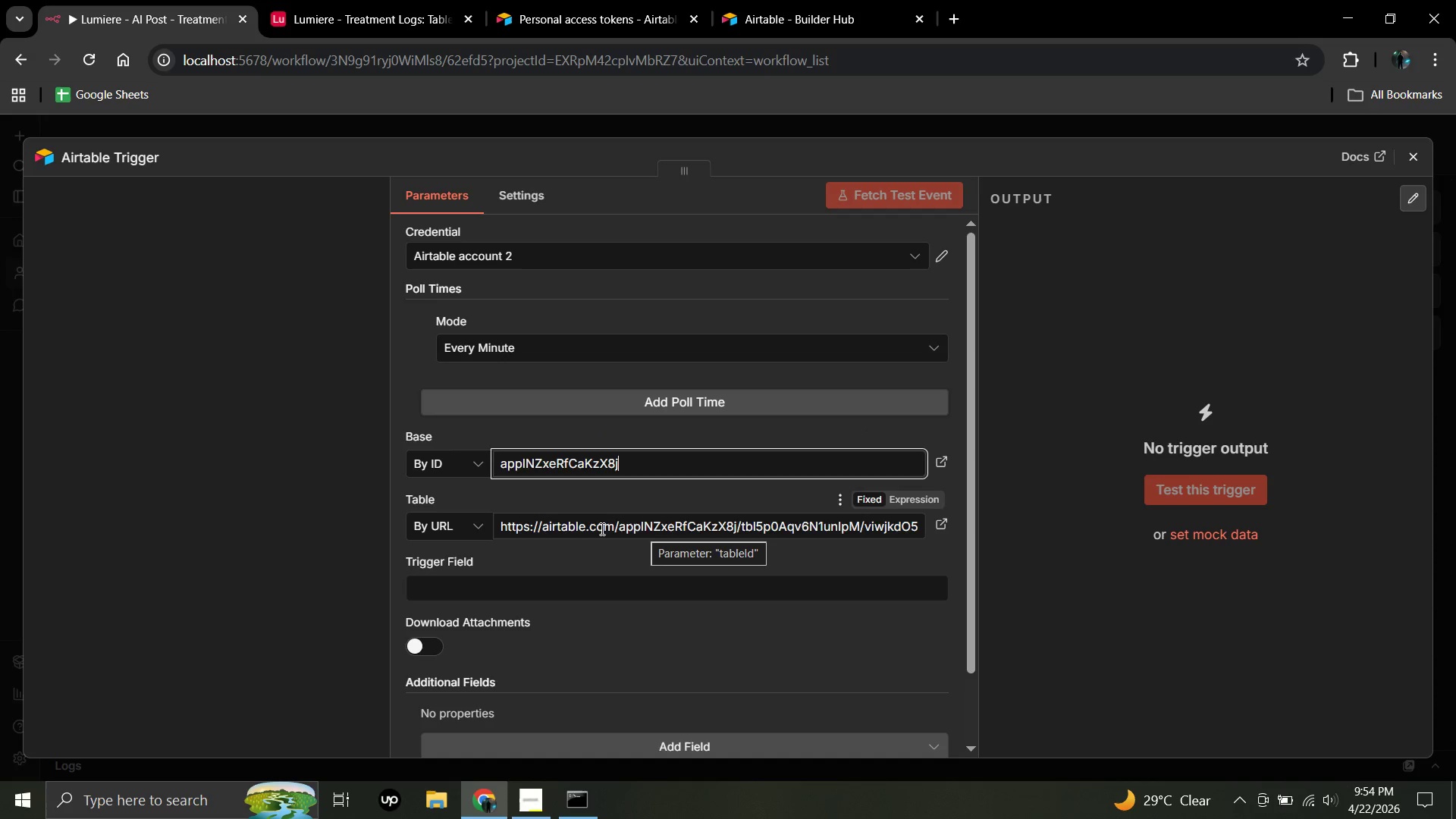 
left_click([476, 522])
 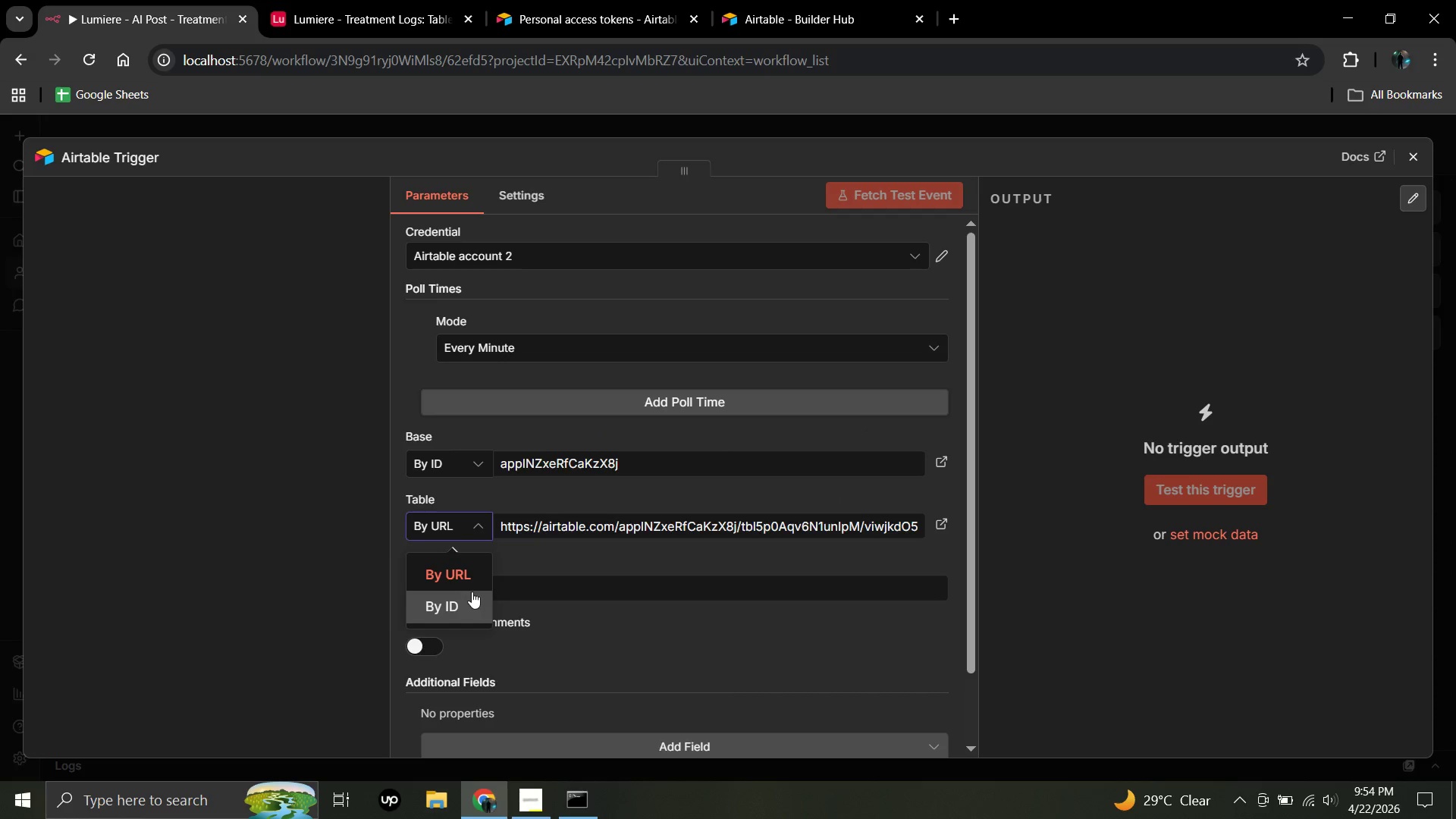 
left_click([472, 592])
 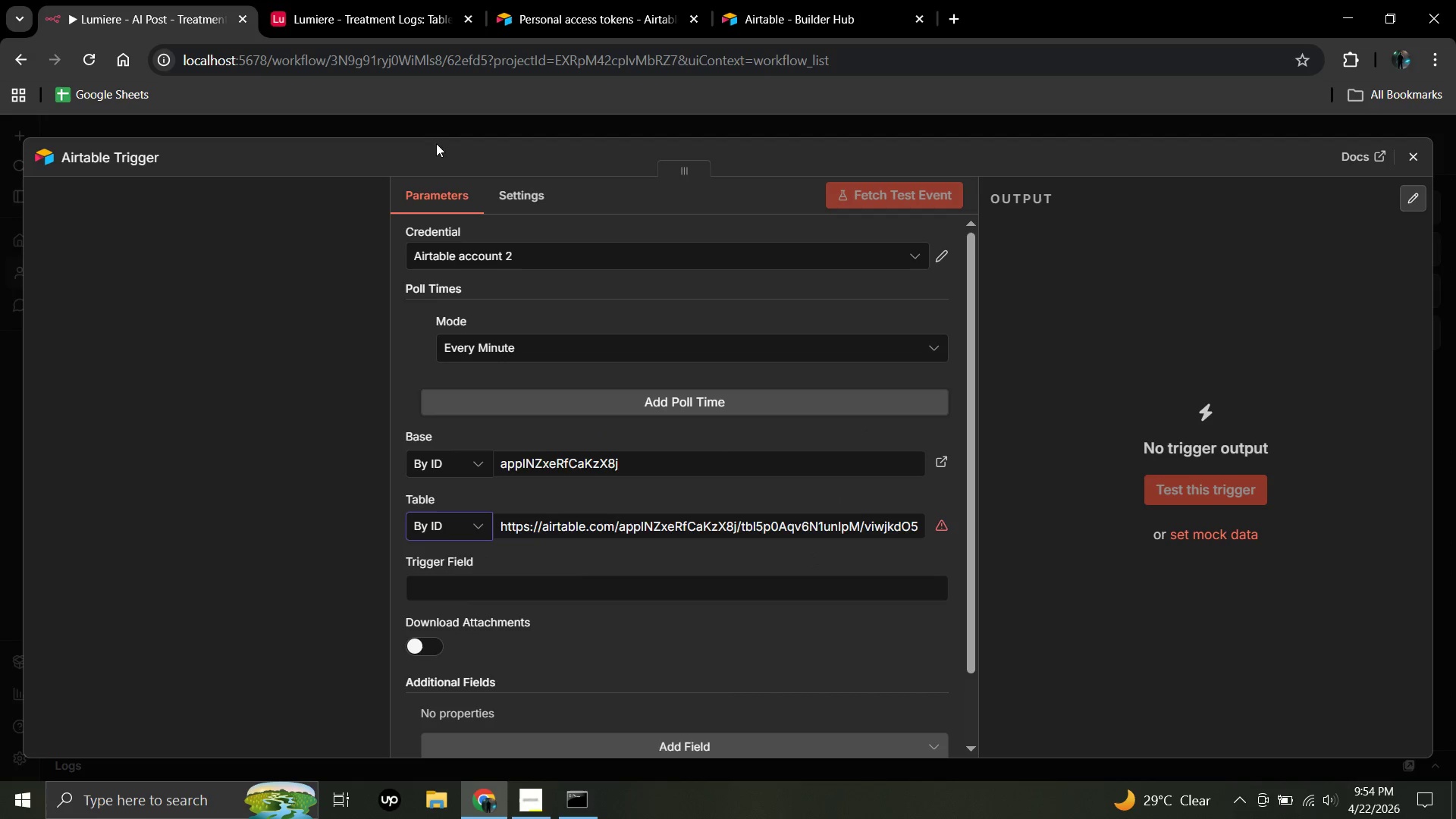 
left_click([384, 0])
 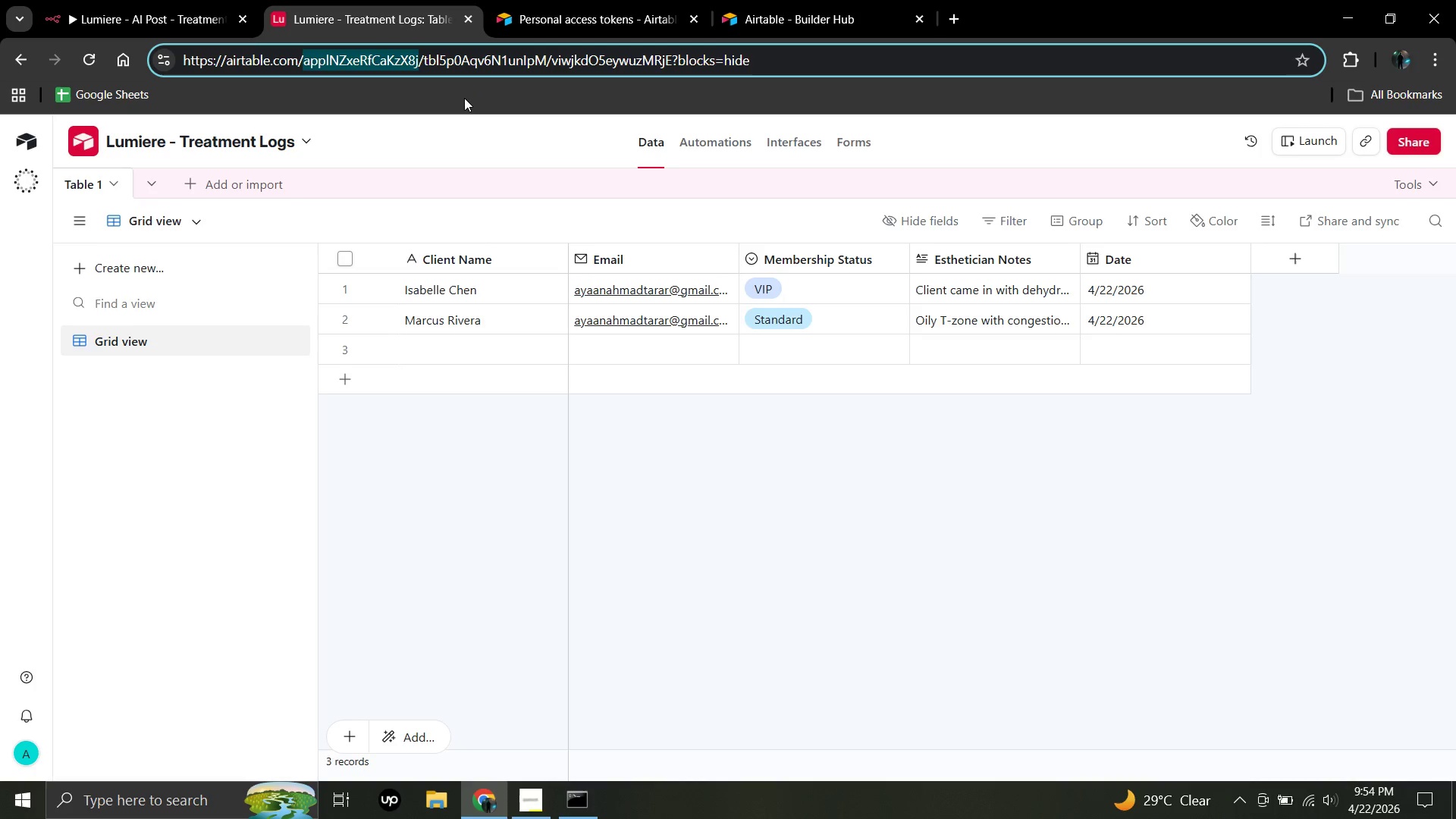 
left_click([462, 97])
 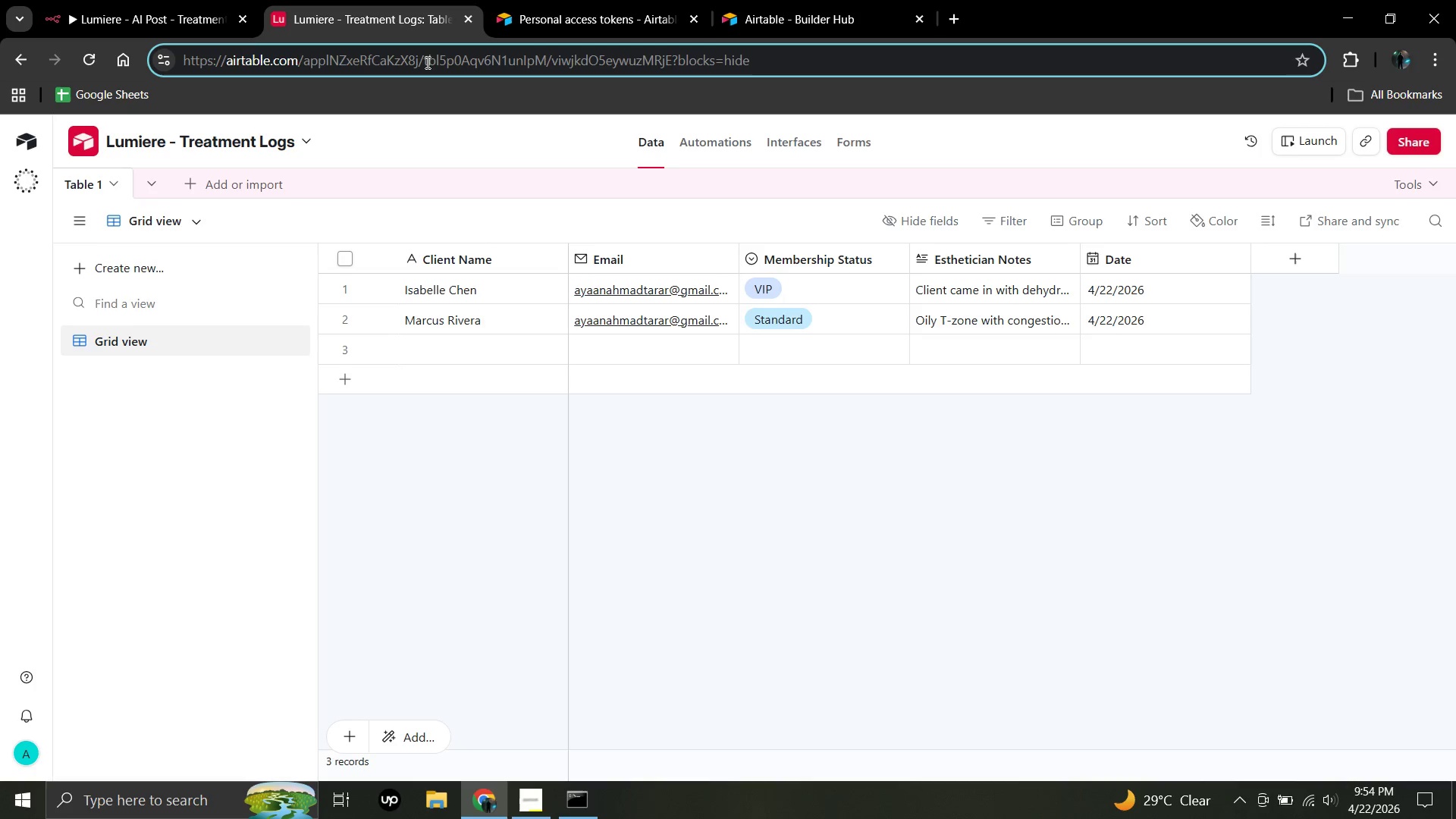 
left_click_drag(start_coordinate=[425, 62], to_coordinate=[544, 80])
 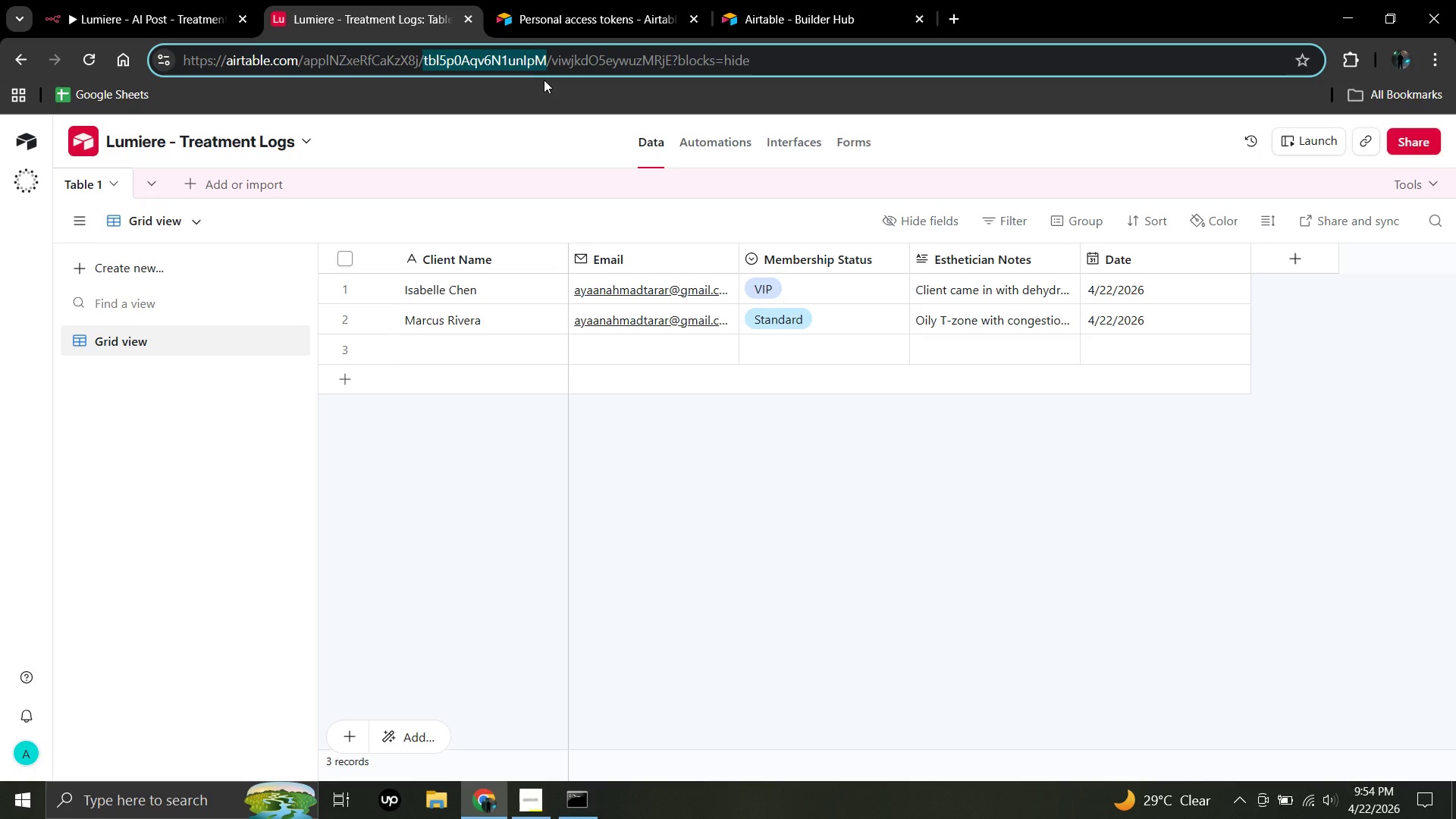 
key(Control+C)
 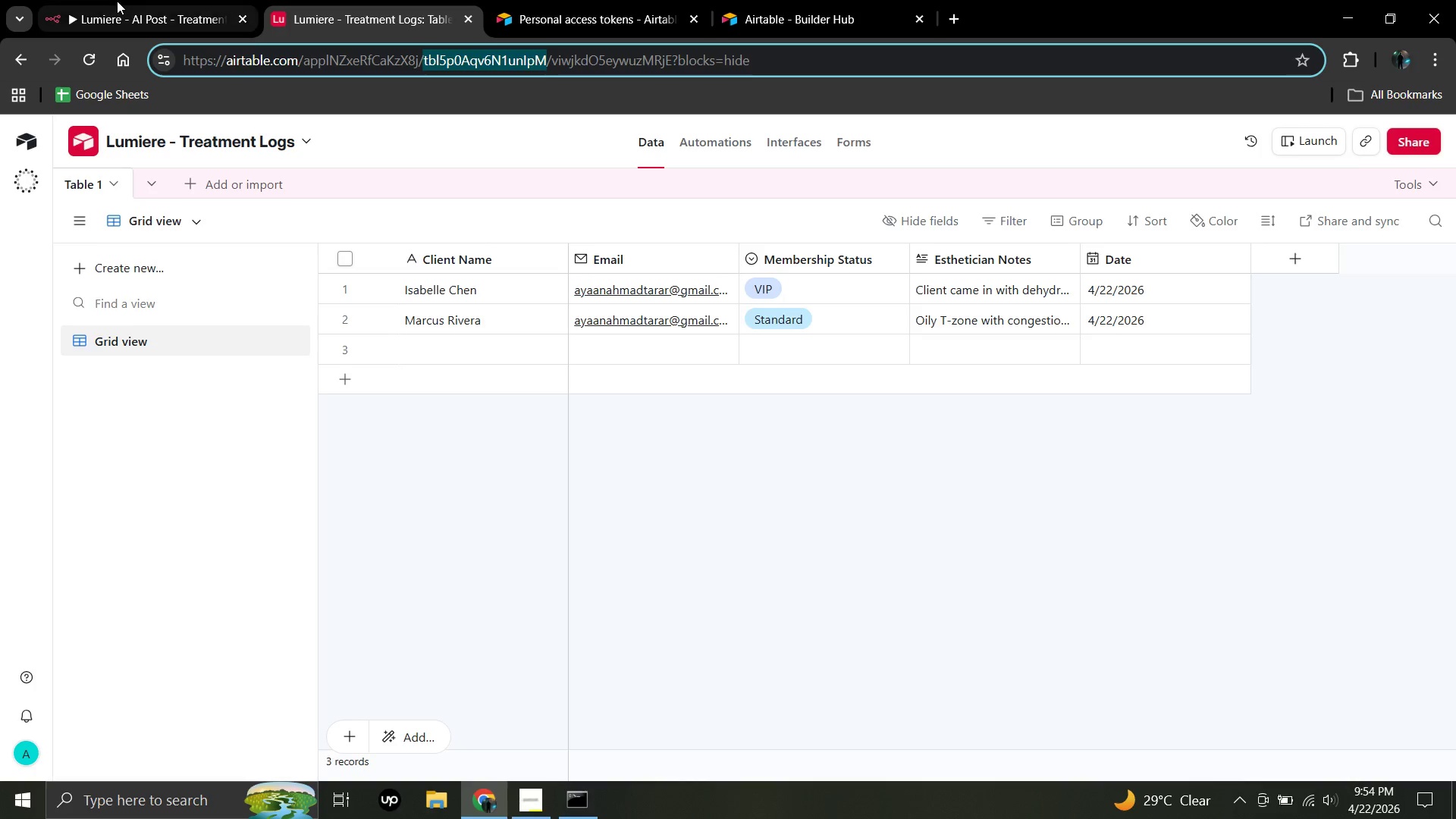 
left_click([117, 1])
 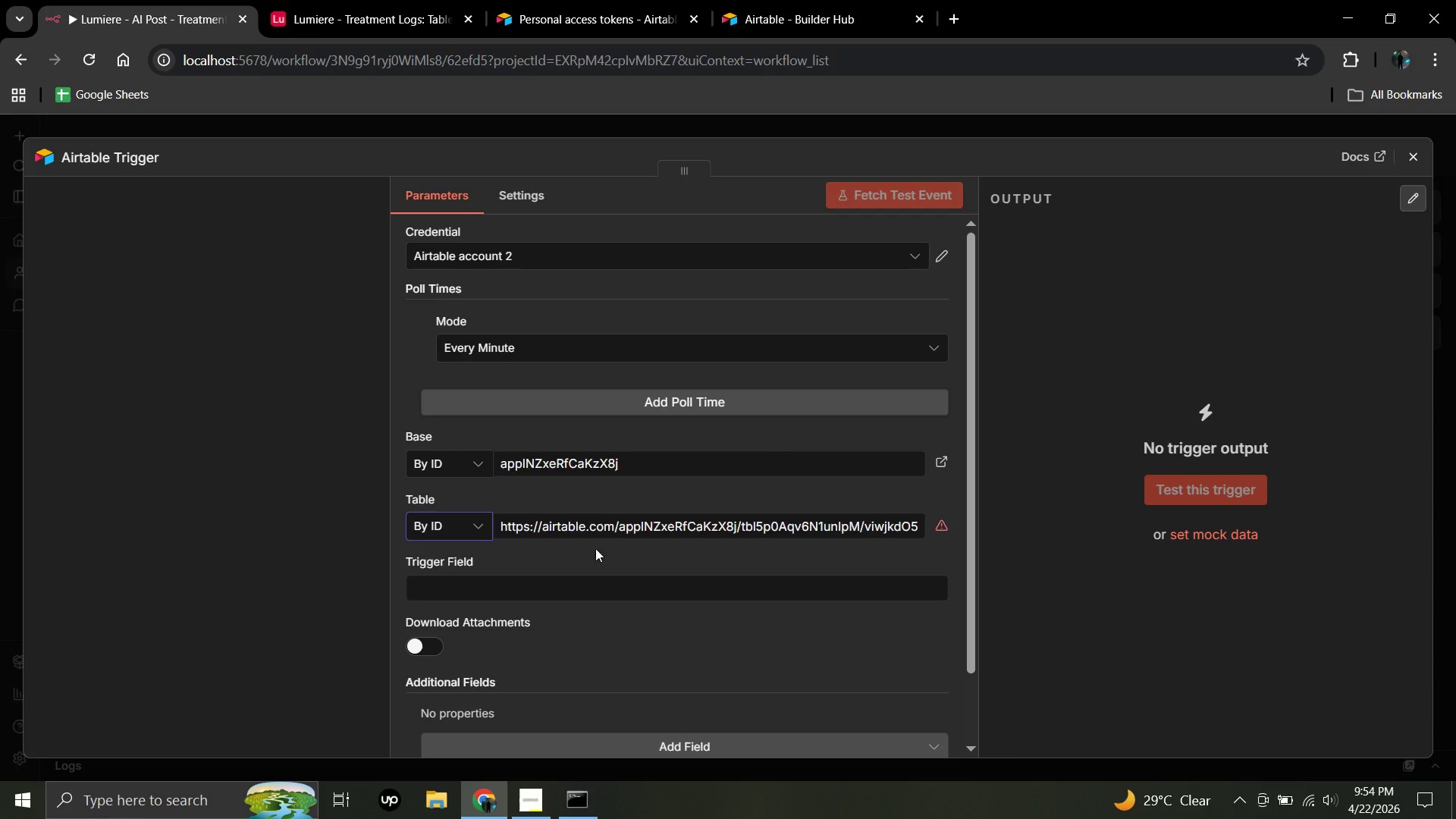 
left_click([573, 531])
 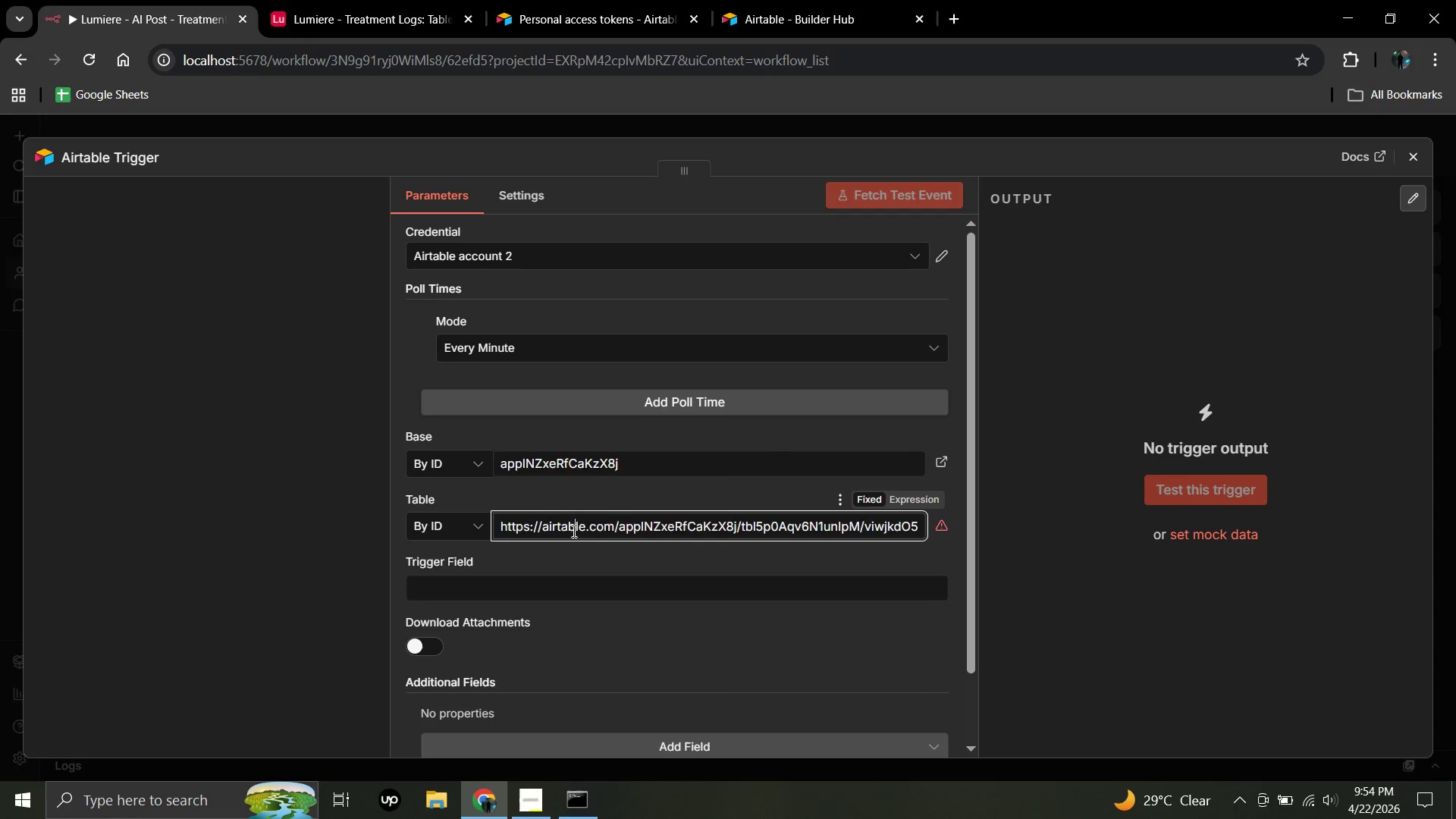 
key(Control+A)
 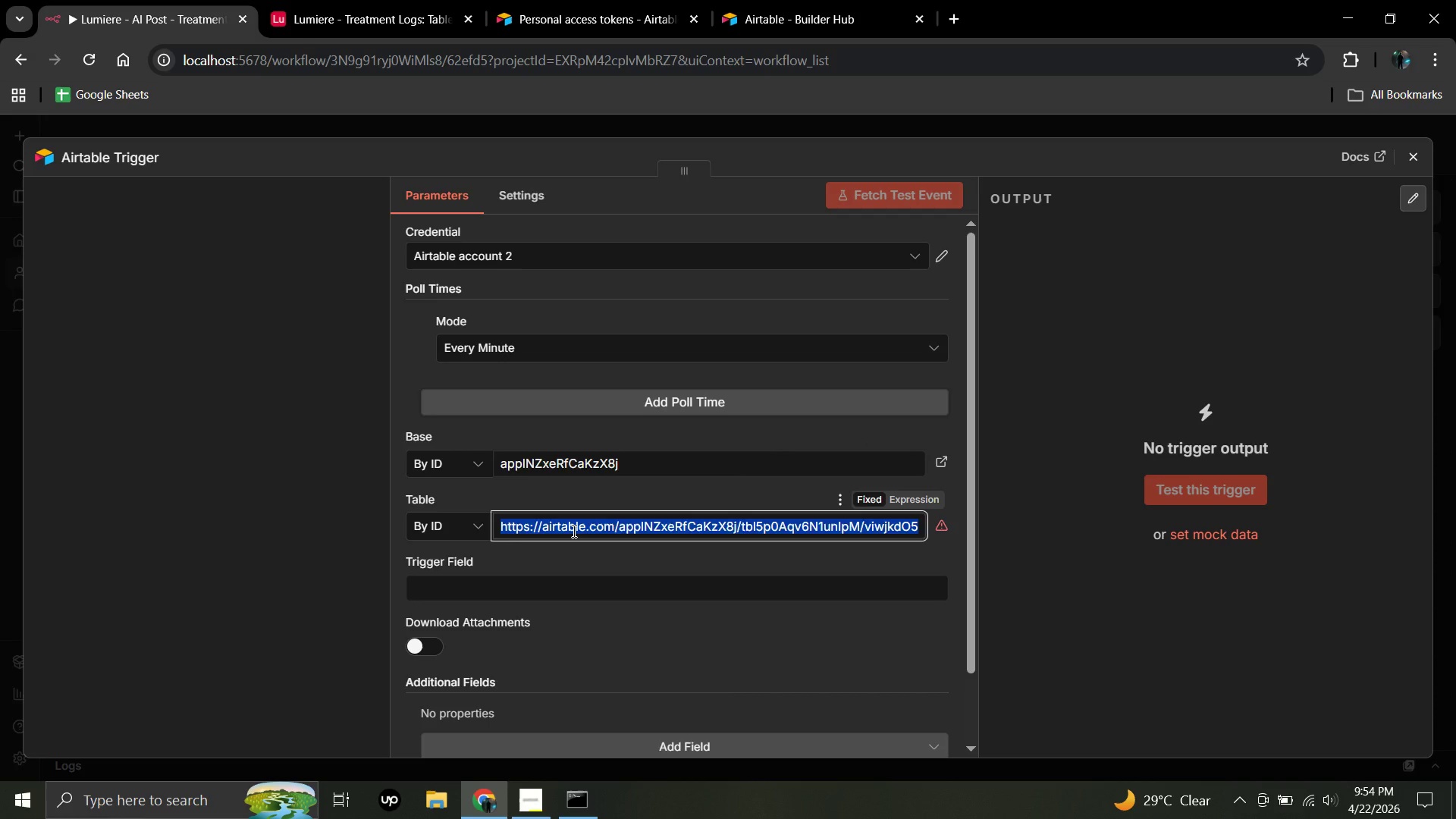 
key(Backspace)
 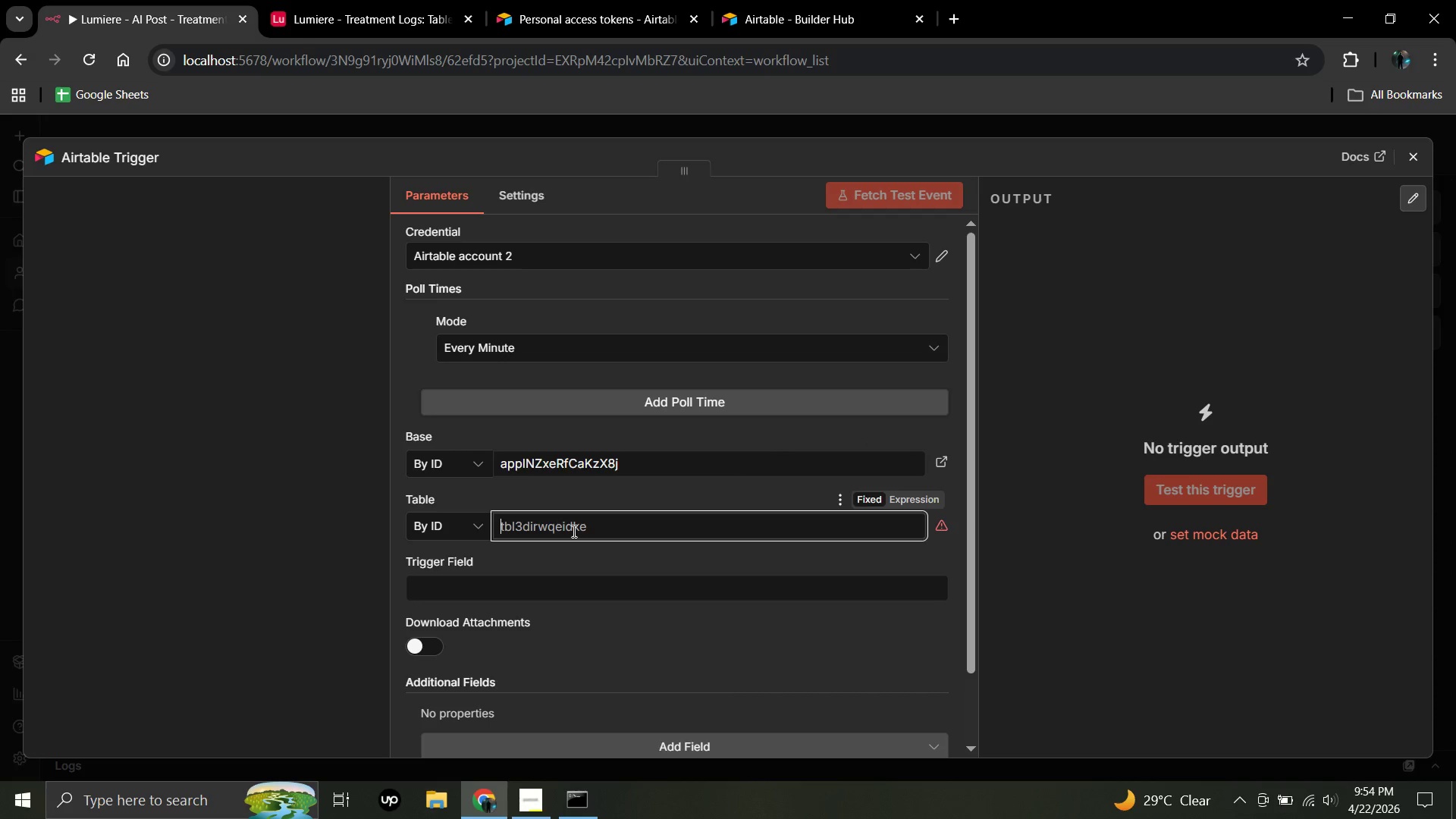 
key(Control+V)
 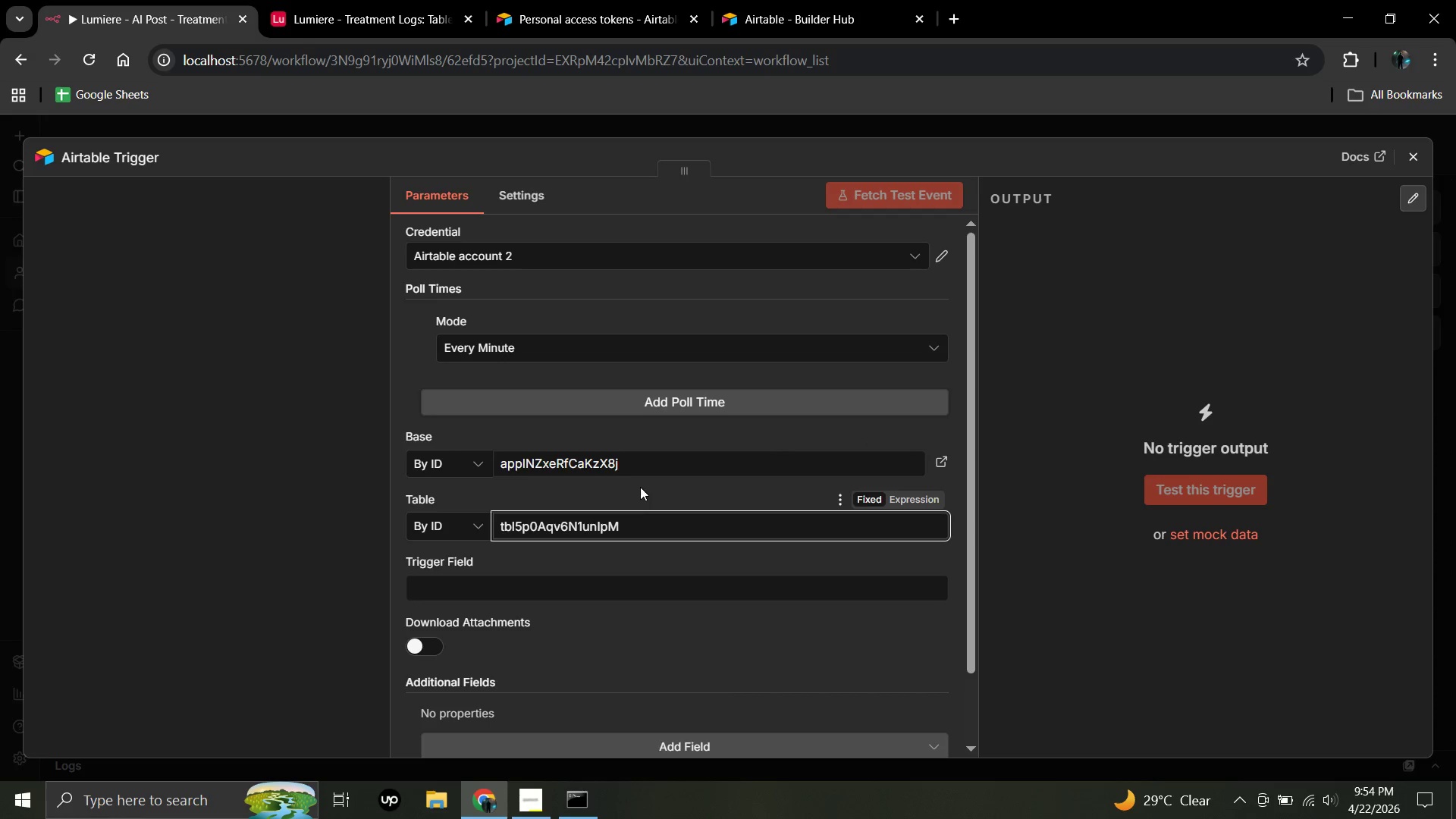 
left_click([637, 506])
 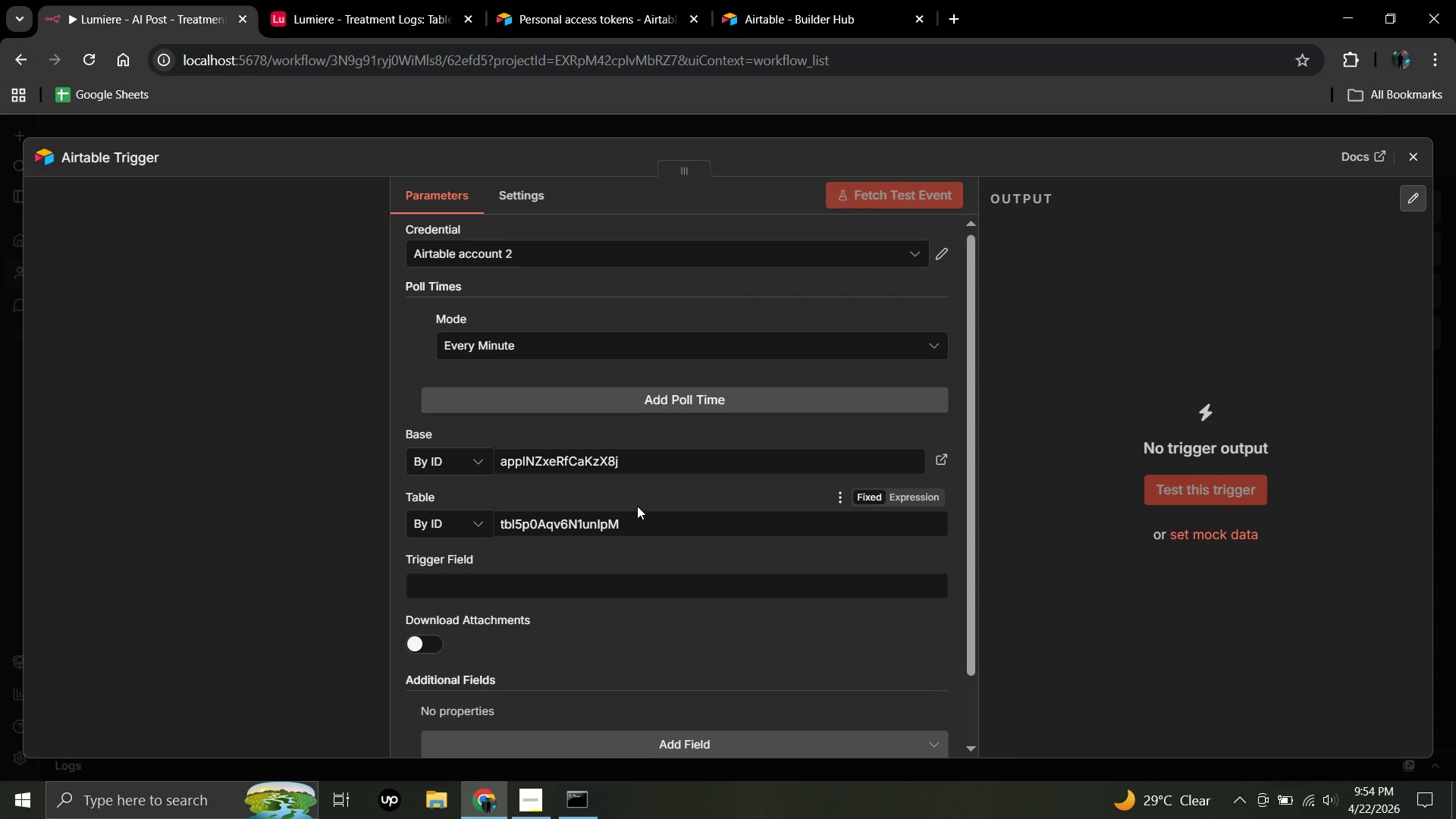 
scroll: coordinate [637, 506], scroll_direction: down, amount: 1.0
 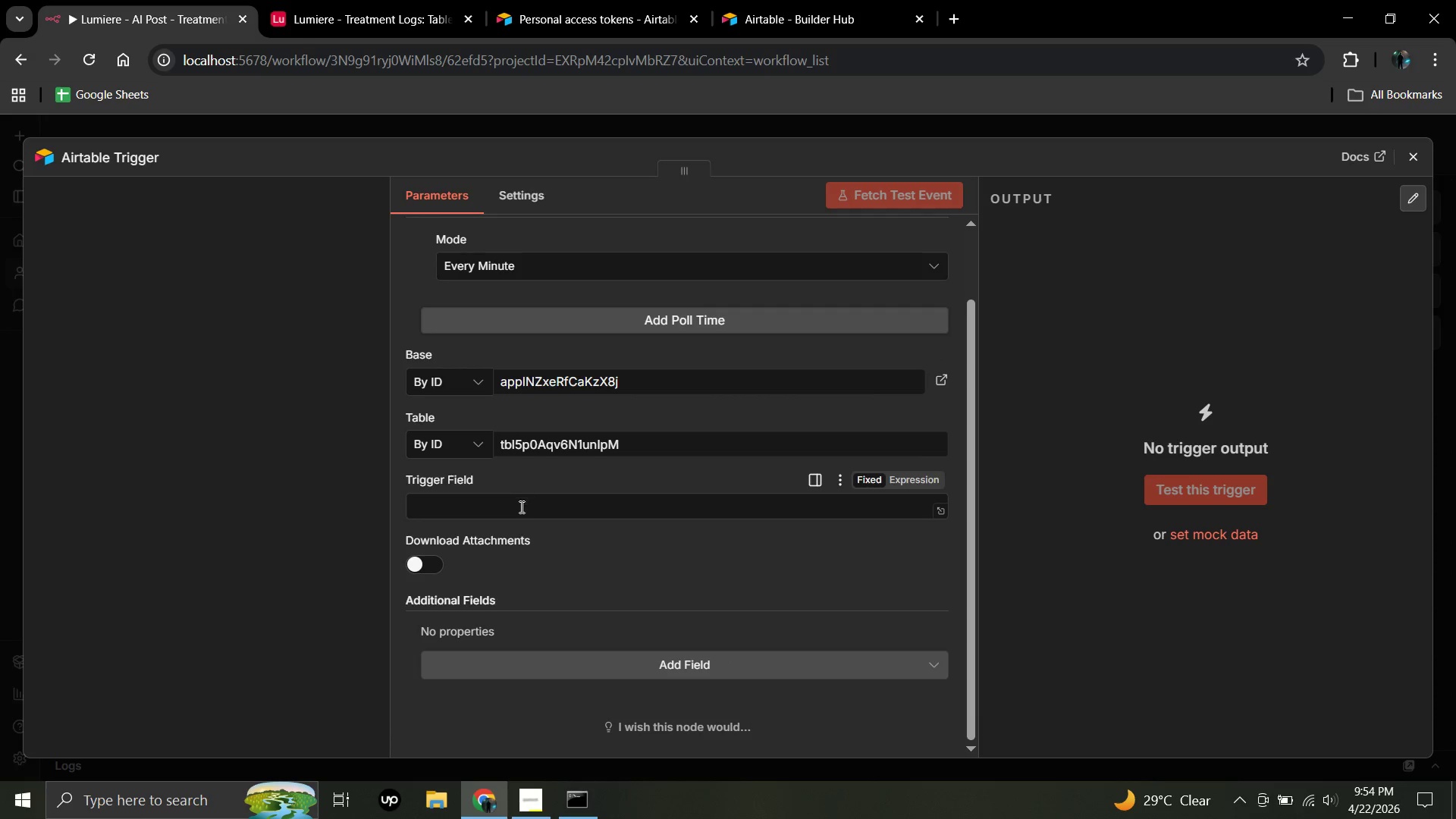 
left_click([519, 511])
 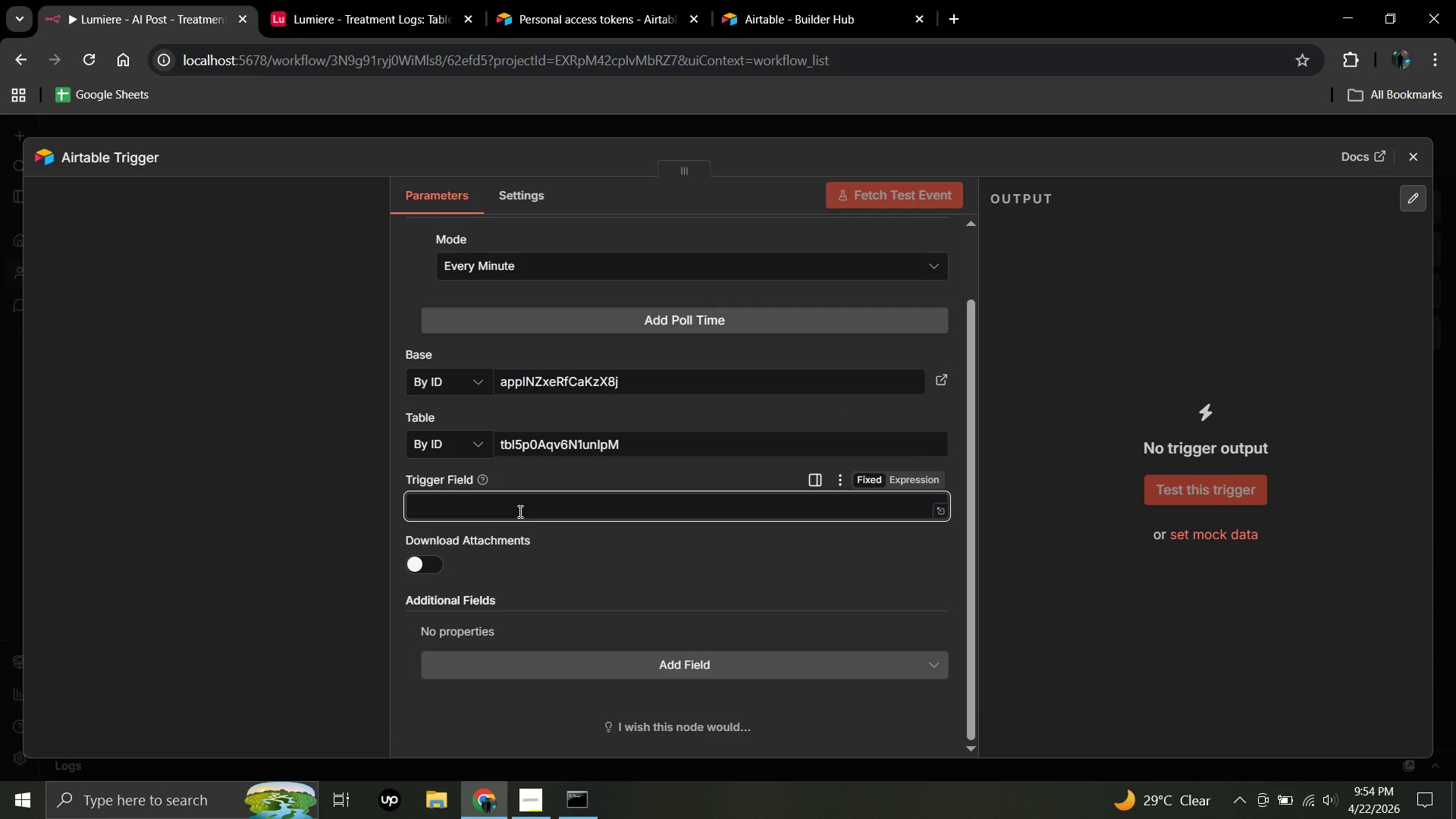 
type(Date)
 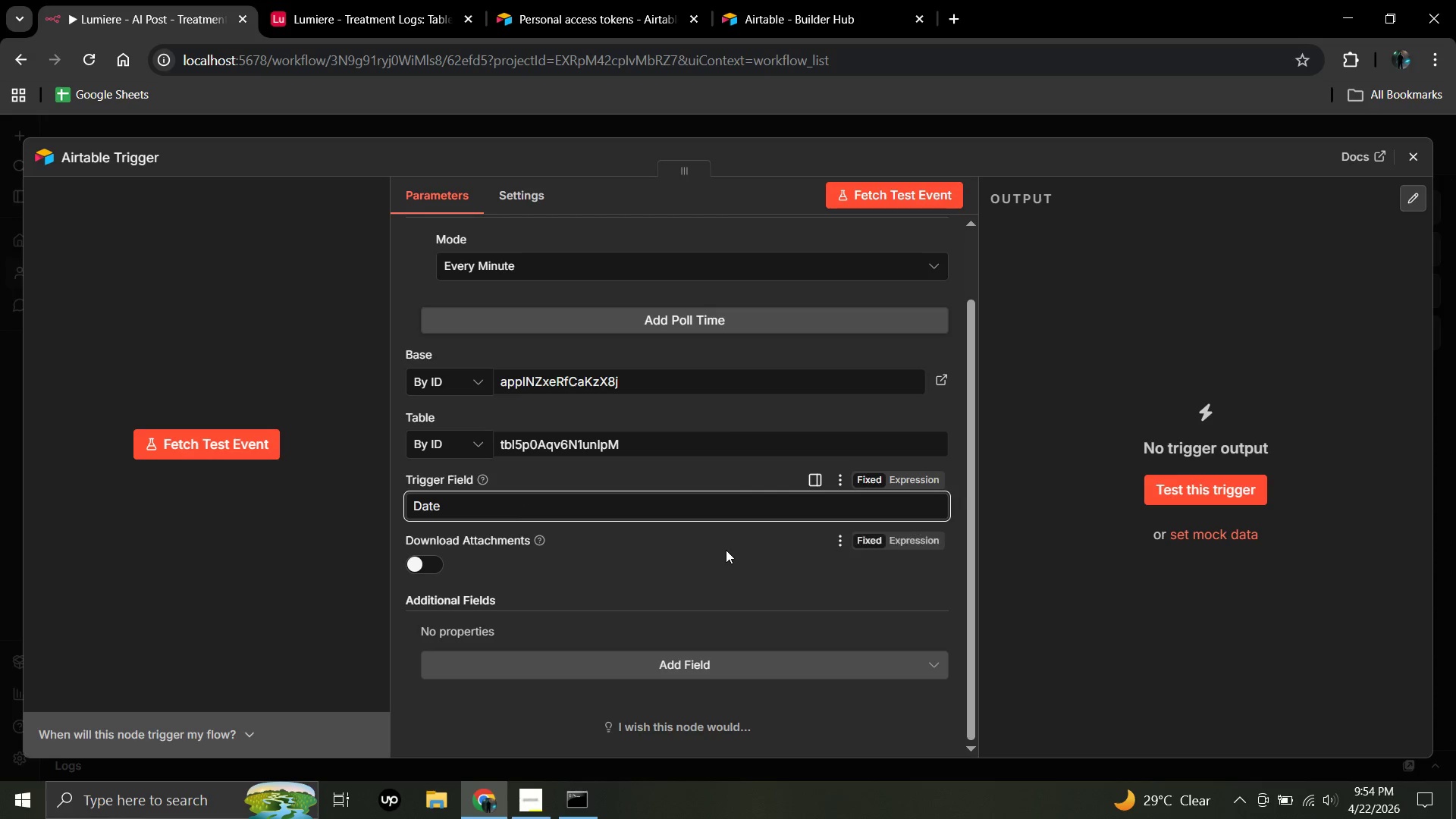 
left_click([726, 550])
 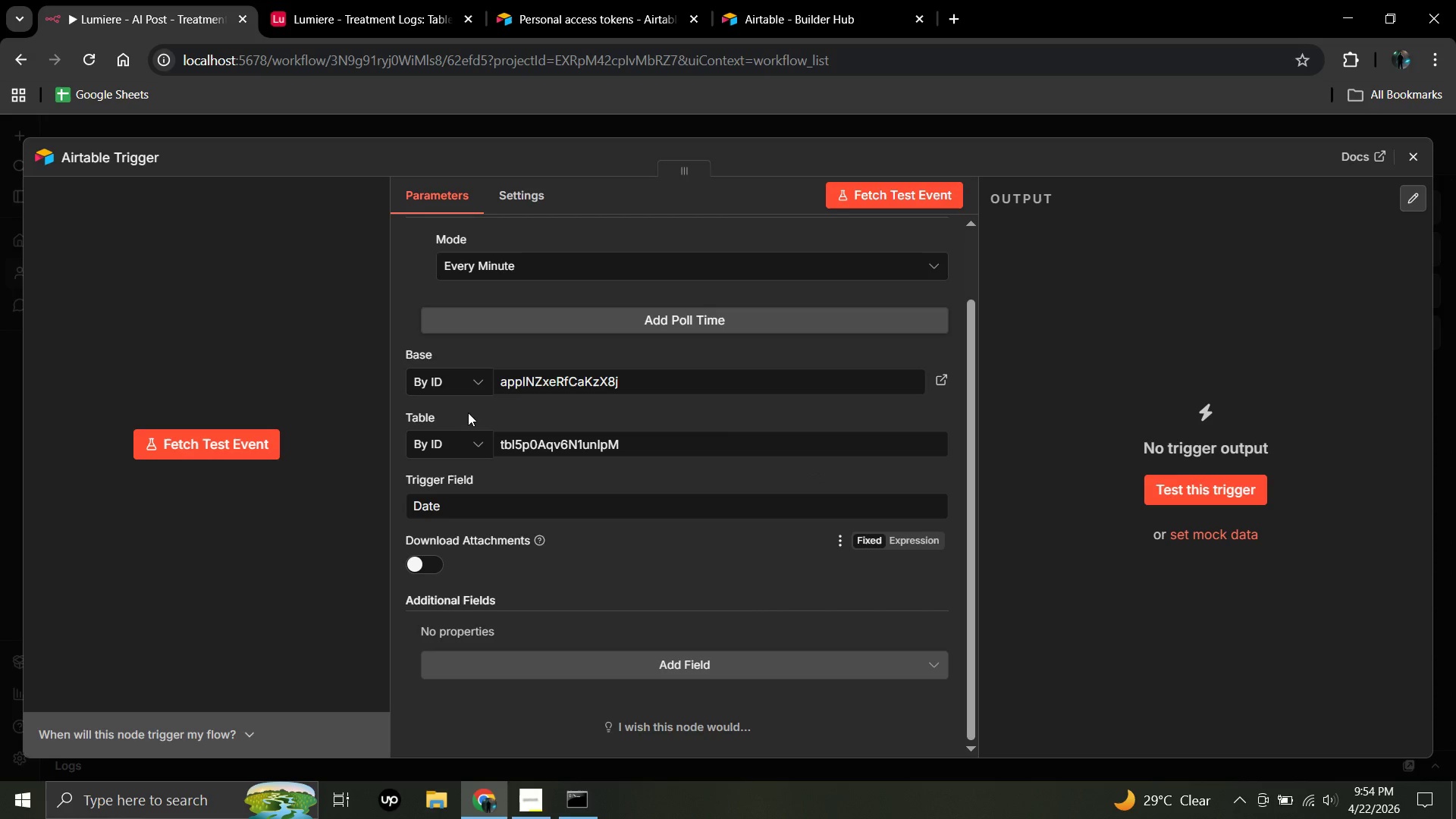 
mouse_move([162, 175])
 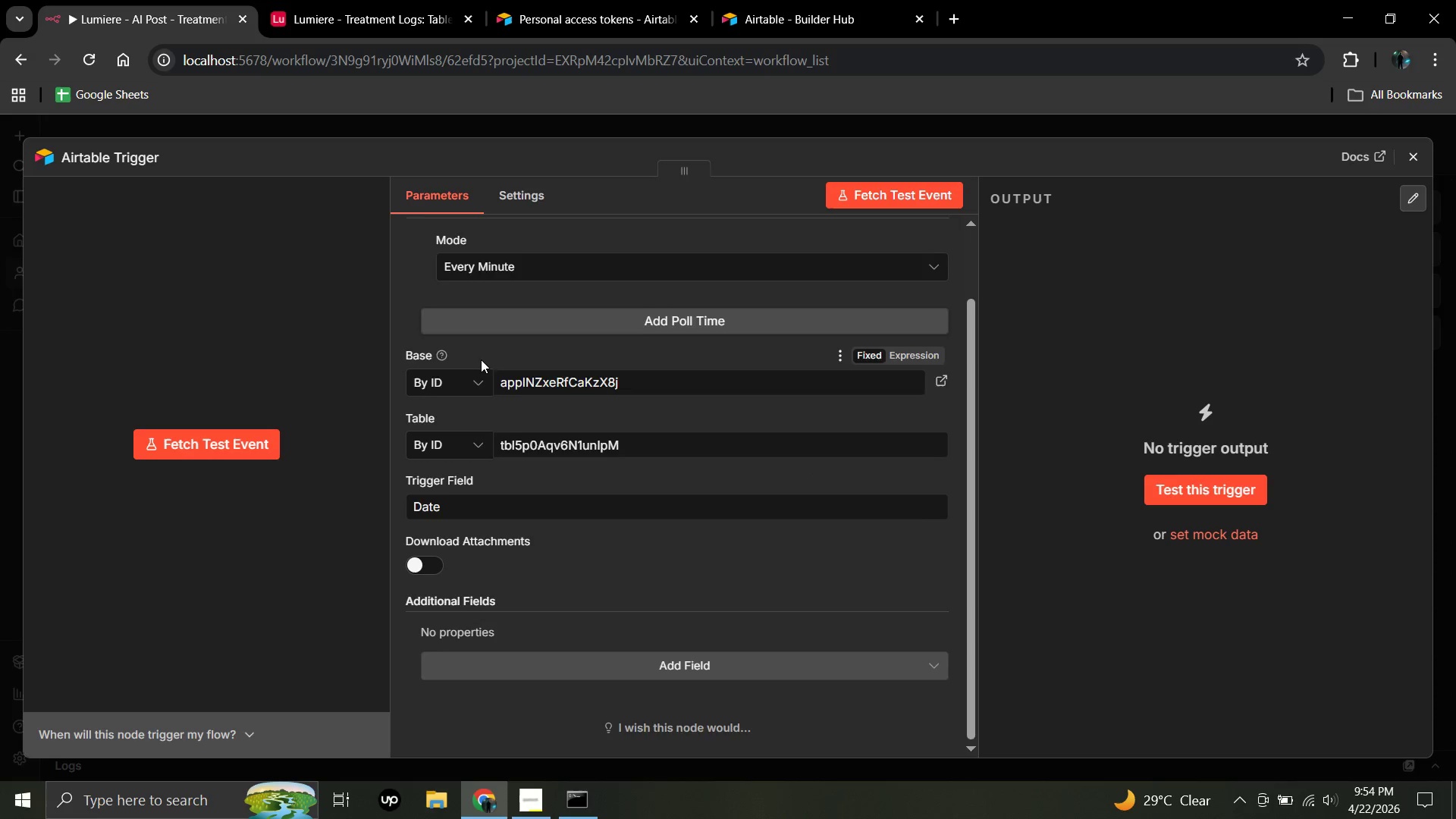 
scroll: coordinate [481, 359], scroll_direction: up, amount: 3.0
 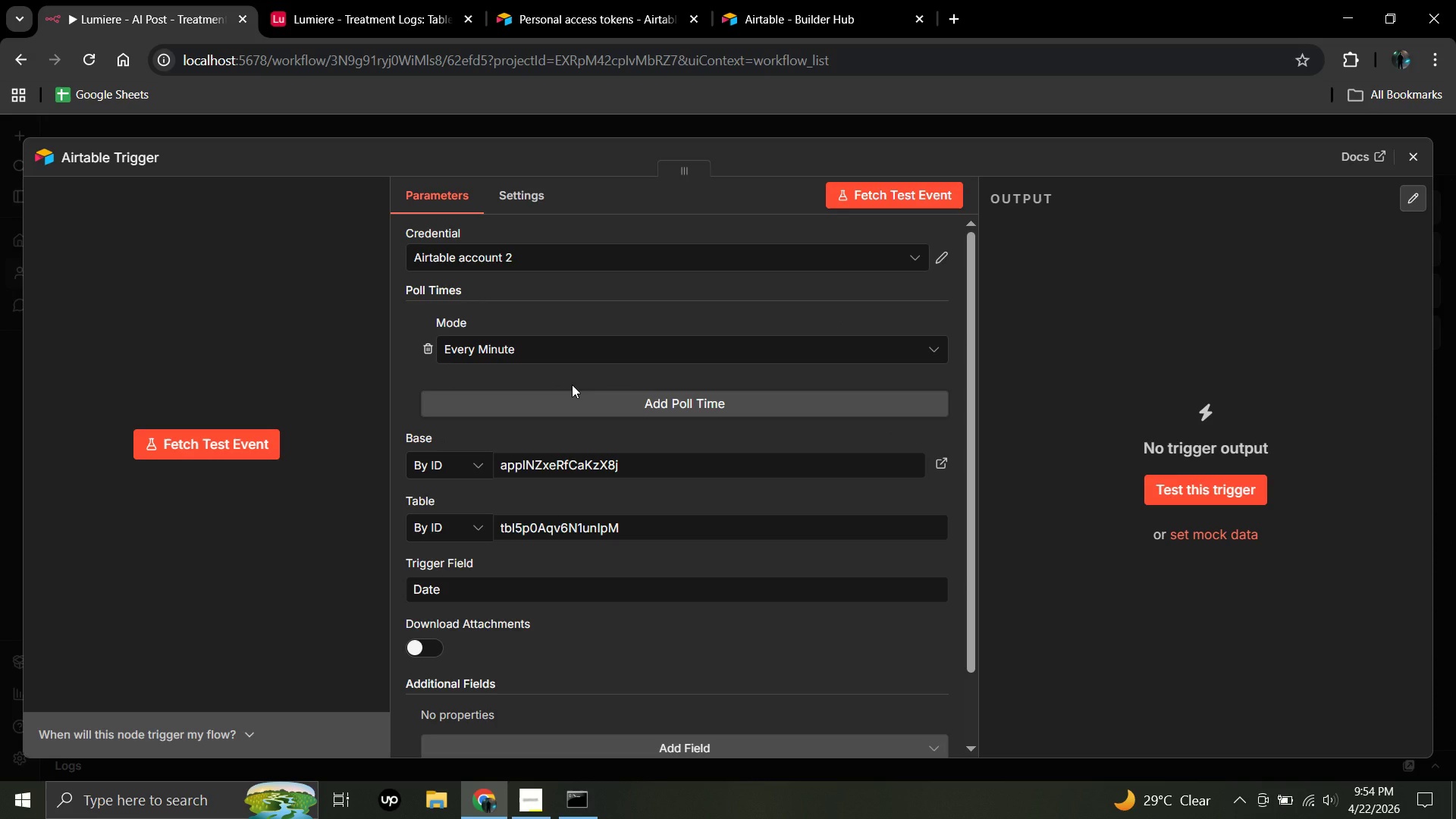 
wait(11.29)
 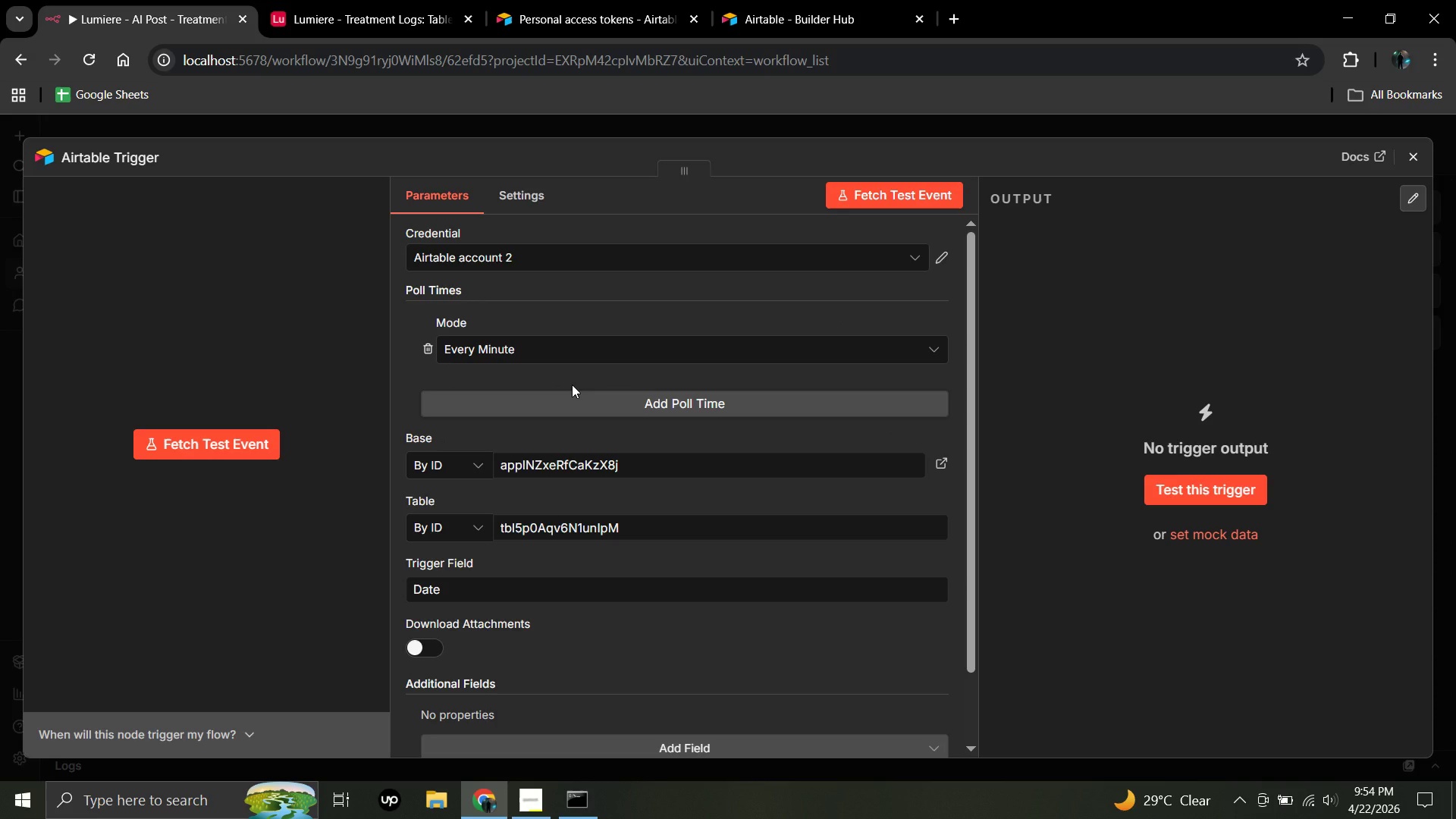 
left_click([156, 156])
 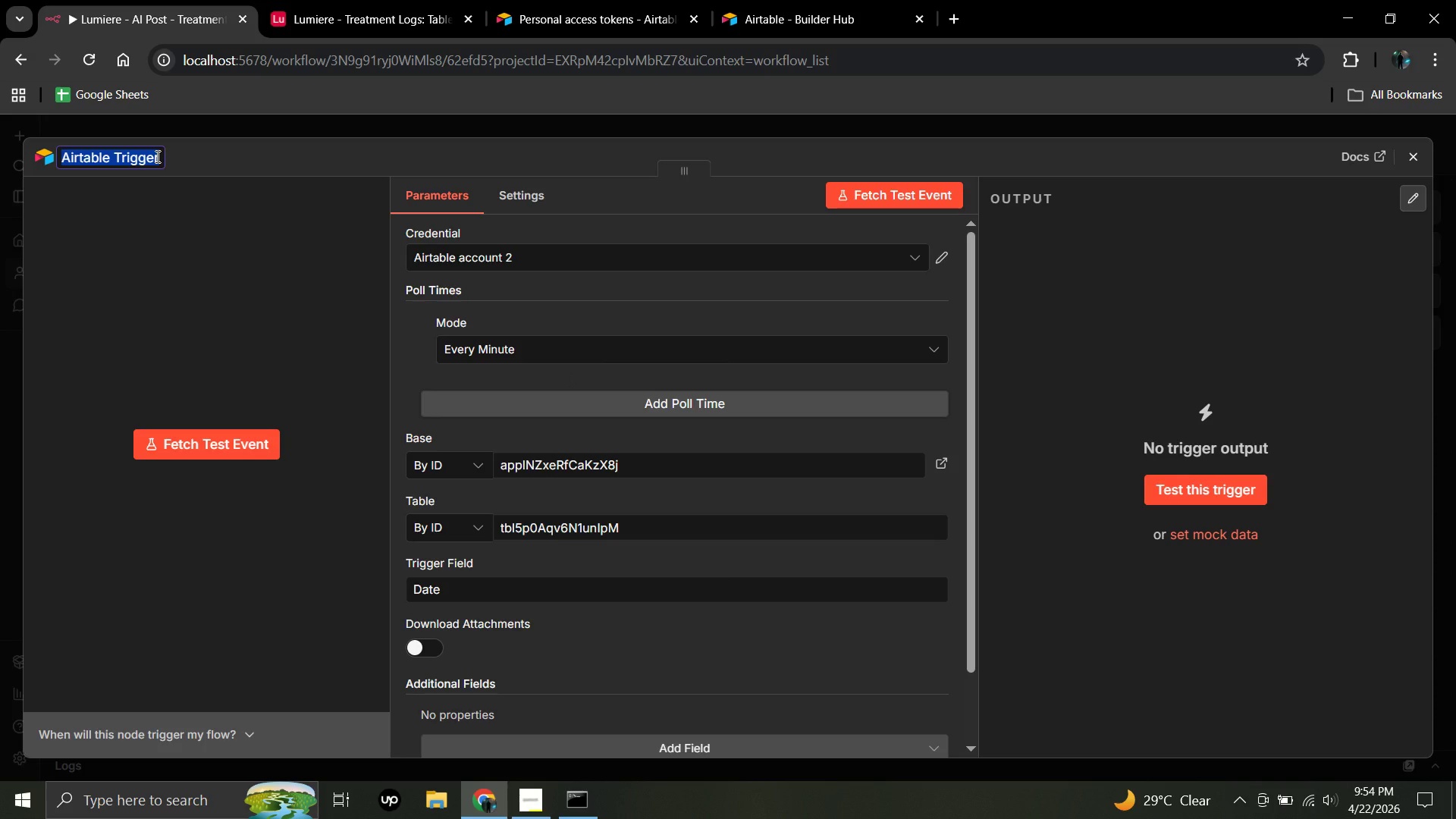 
key(Backspace)
type(Airtable)
 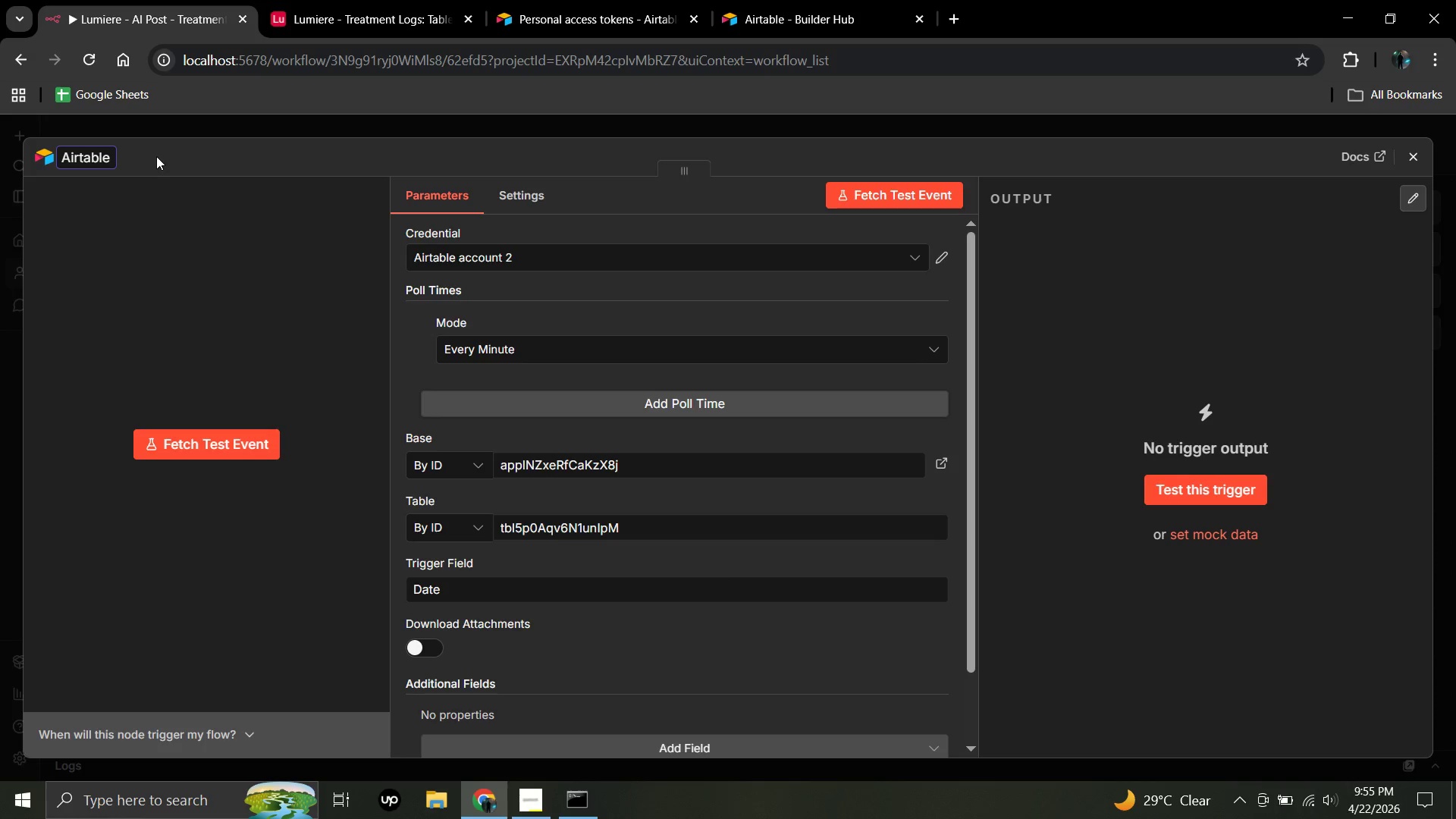 
type(-)
key(Backspace)
type( 0)
key(Backspace)
type(- New Treatment Log)
 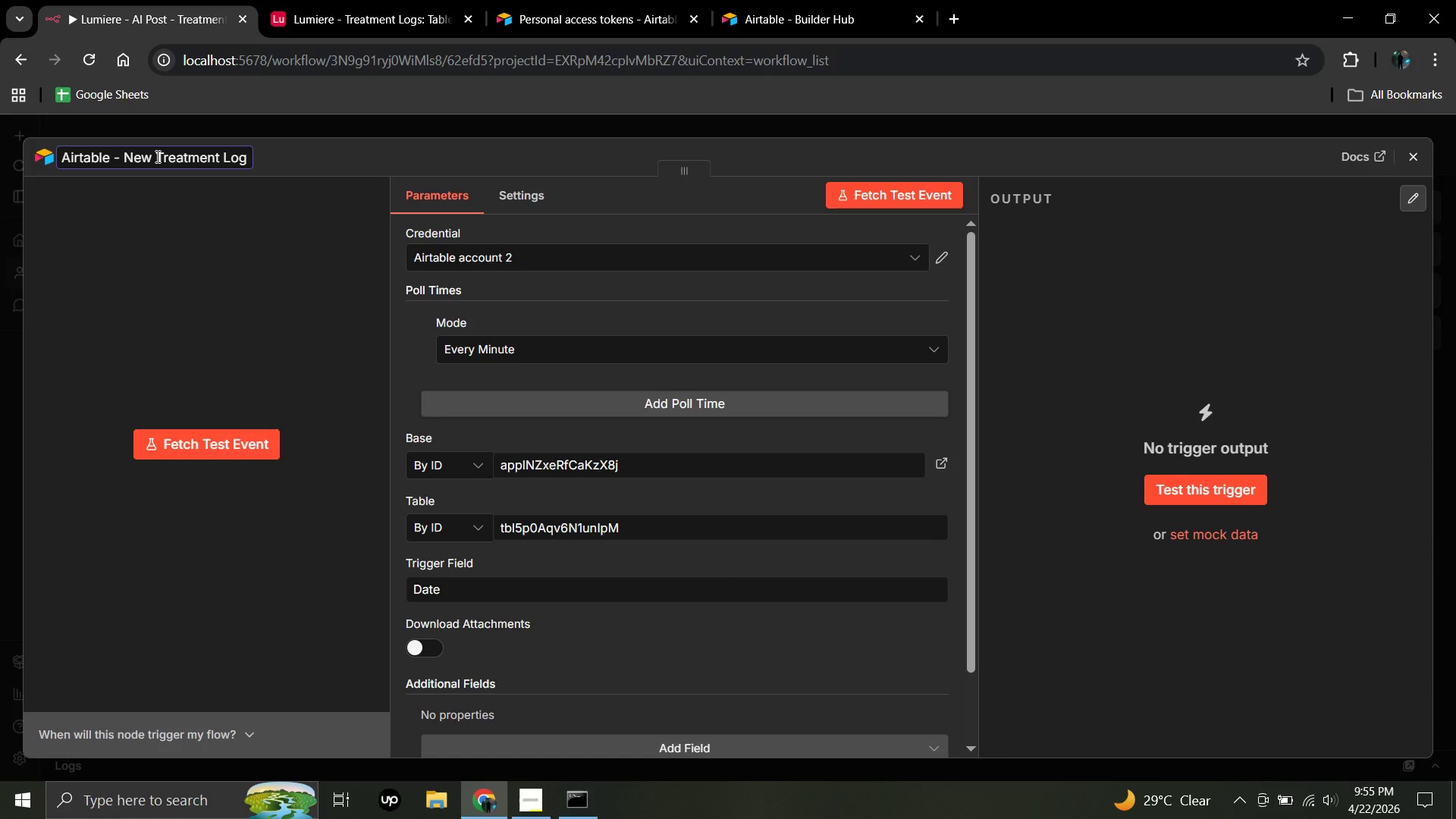 
wait(27.64)
 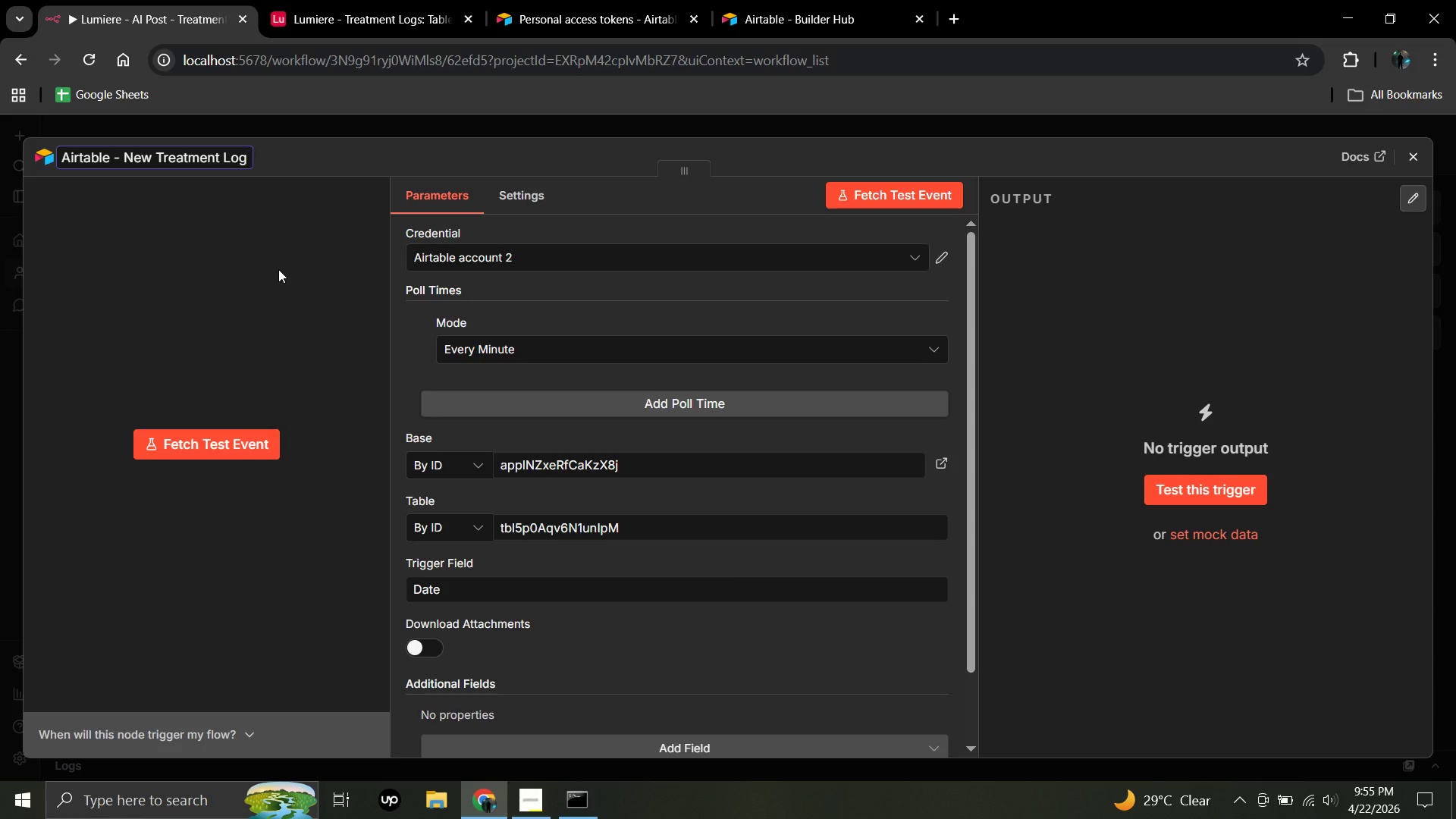 
left_click([1412, 155])
 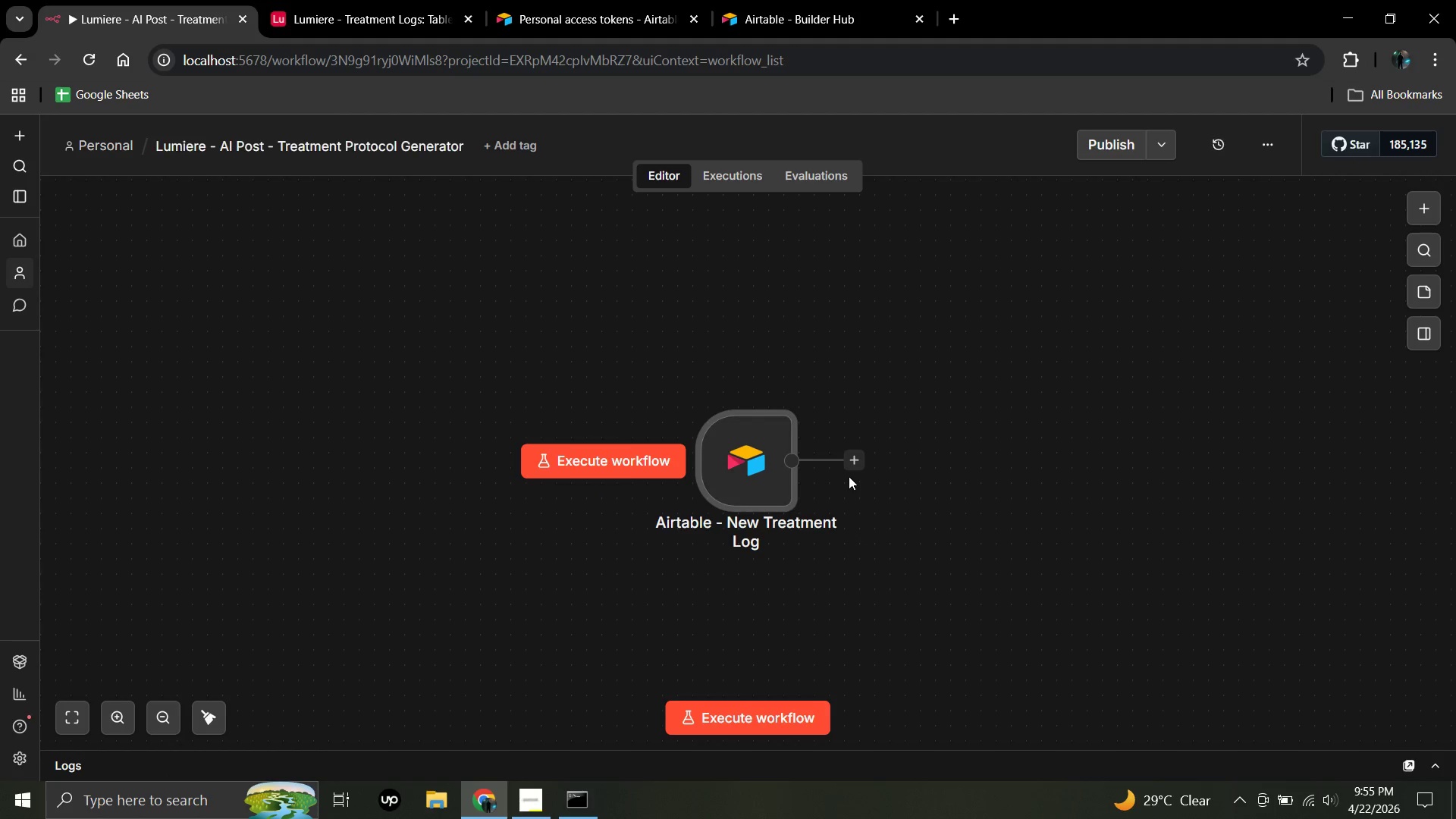 
left_click([854, 460])
 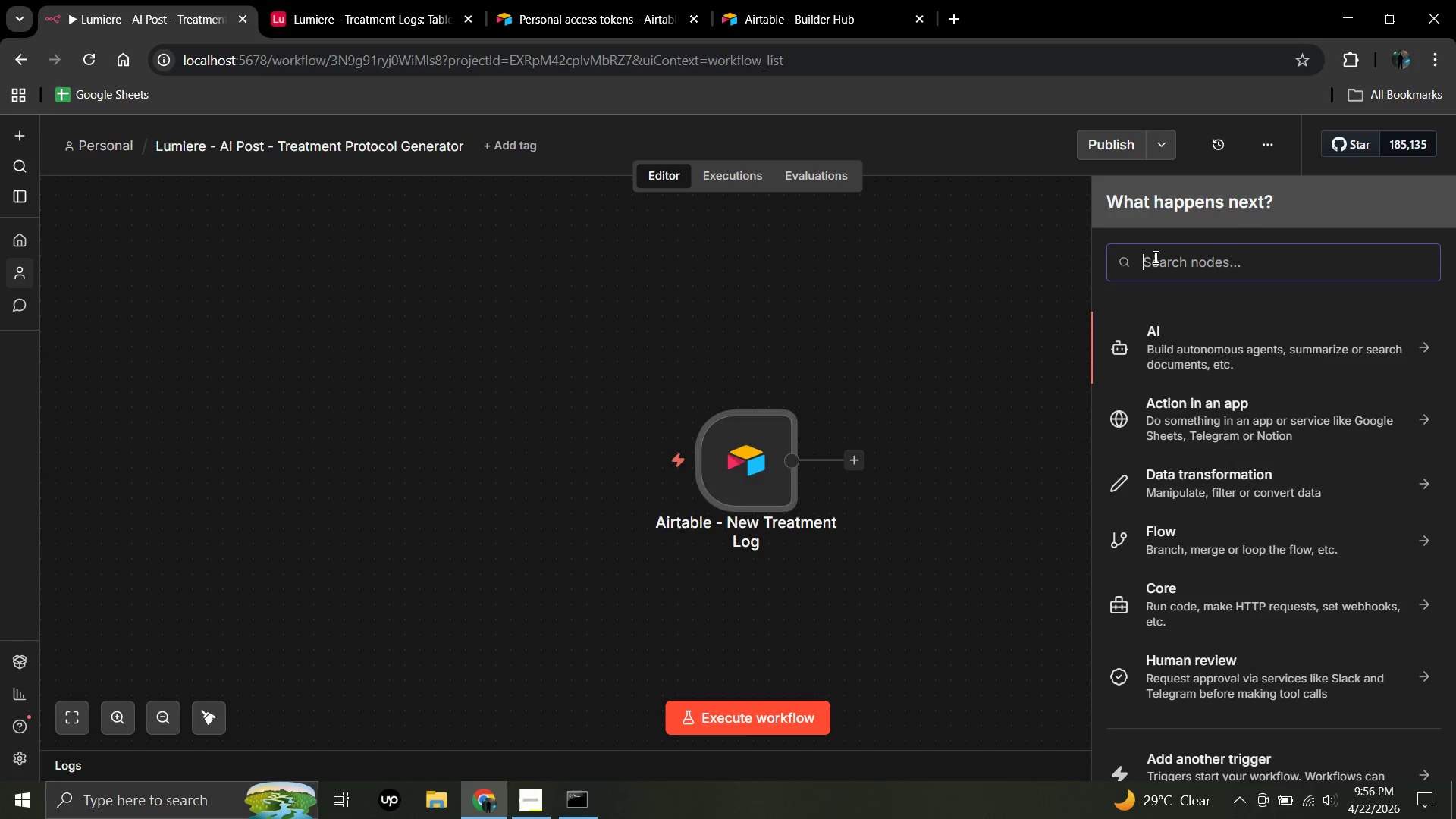 
left_click([1154, 257])
 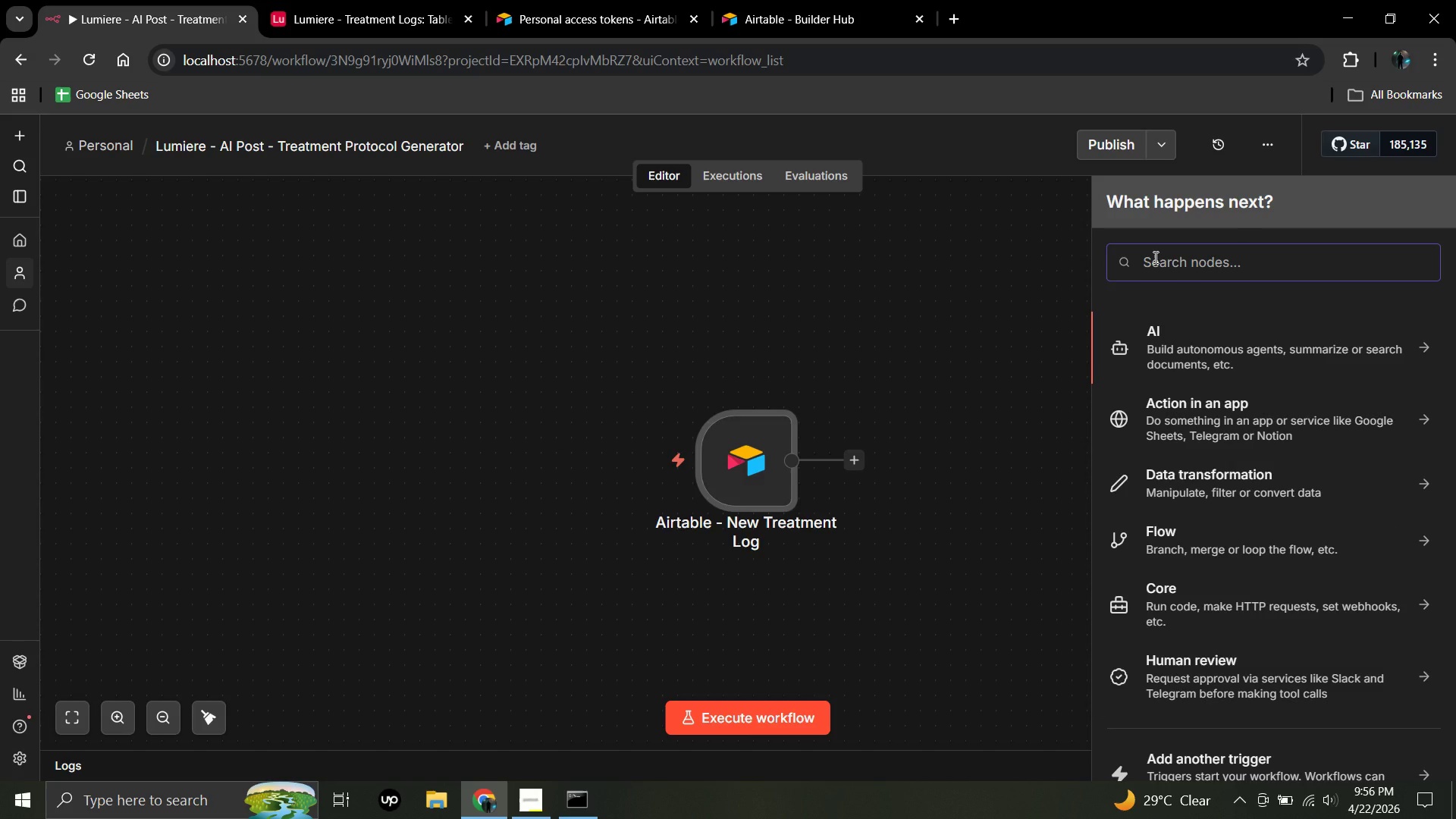 
type(basic llm )
 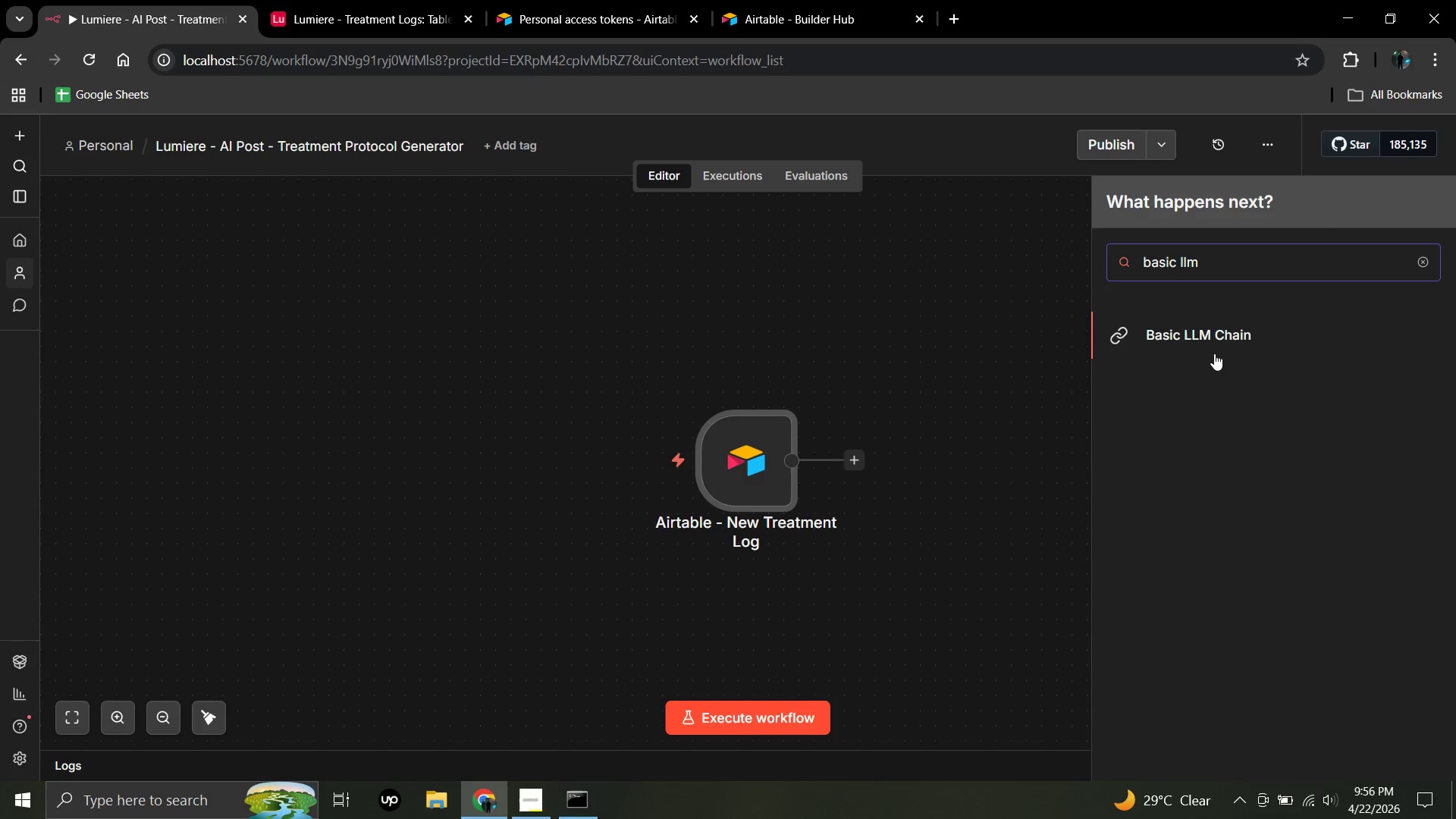 
wait(5.27)
 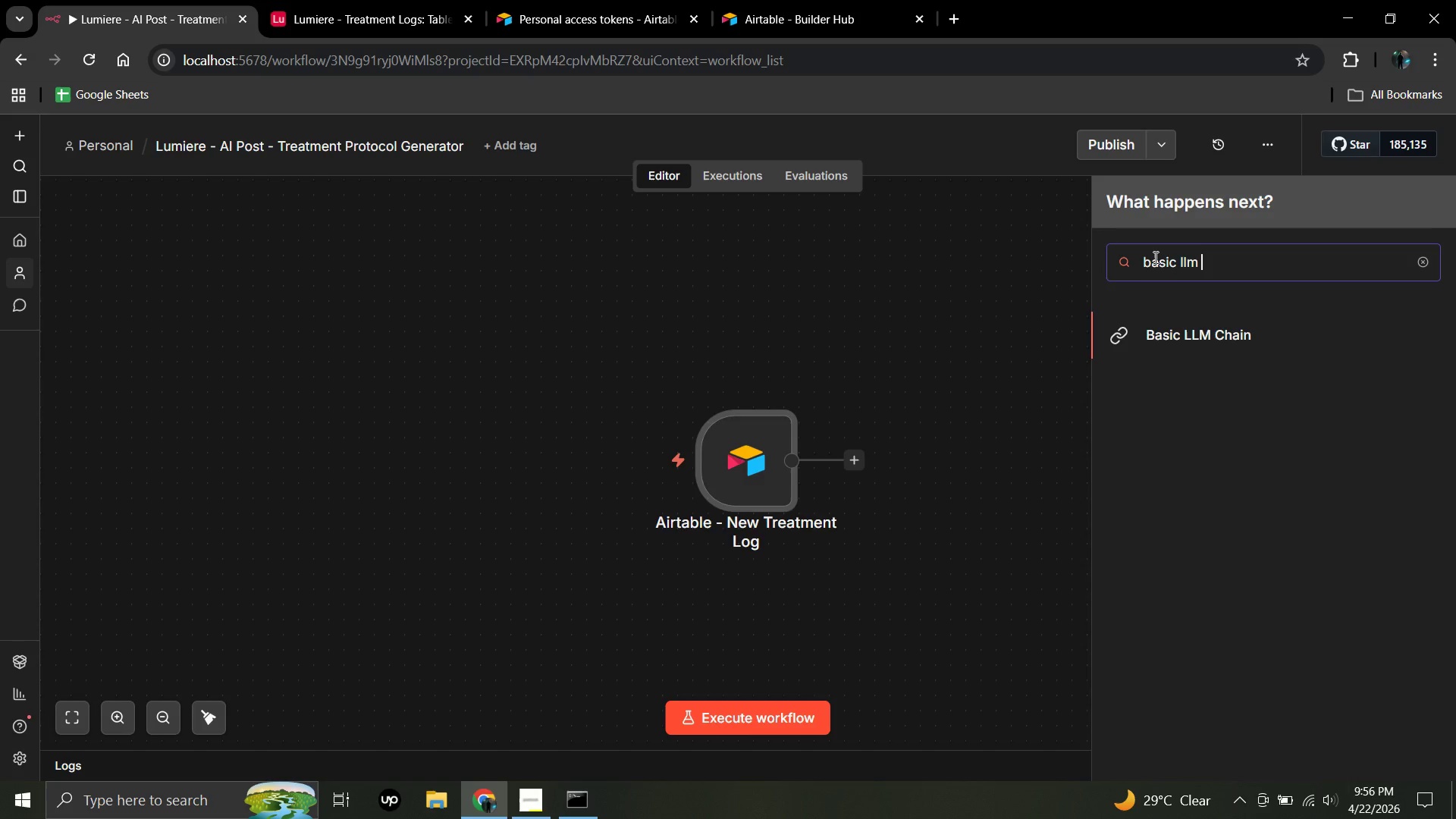 
left_click([1196, 337])
 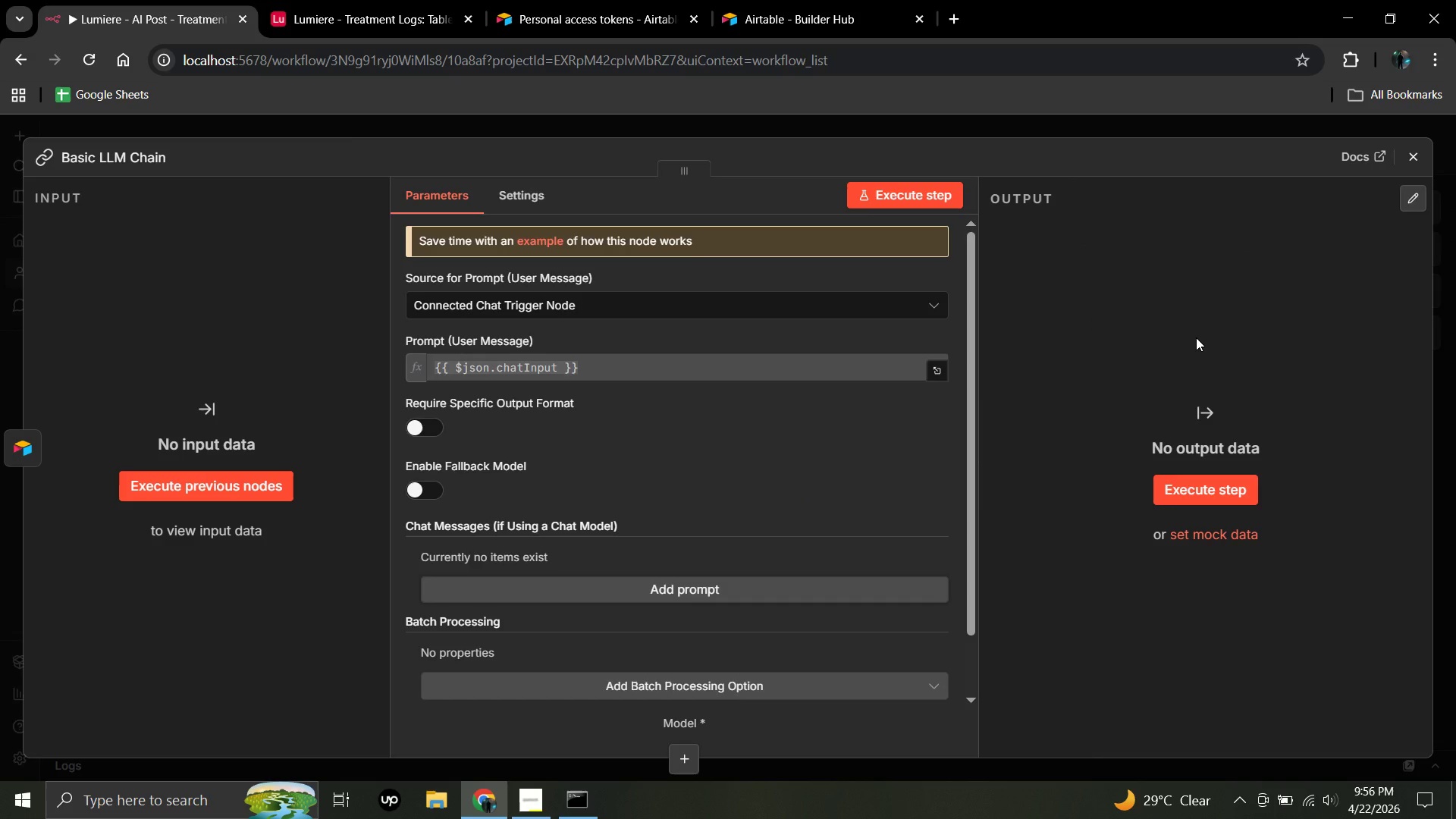 
wait(16.86)
 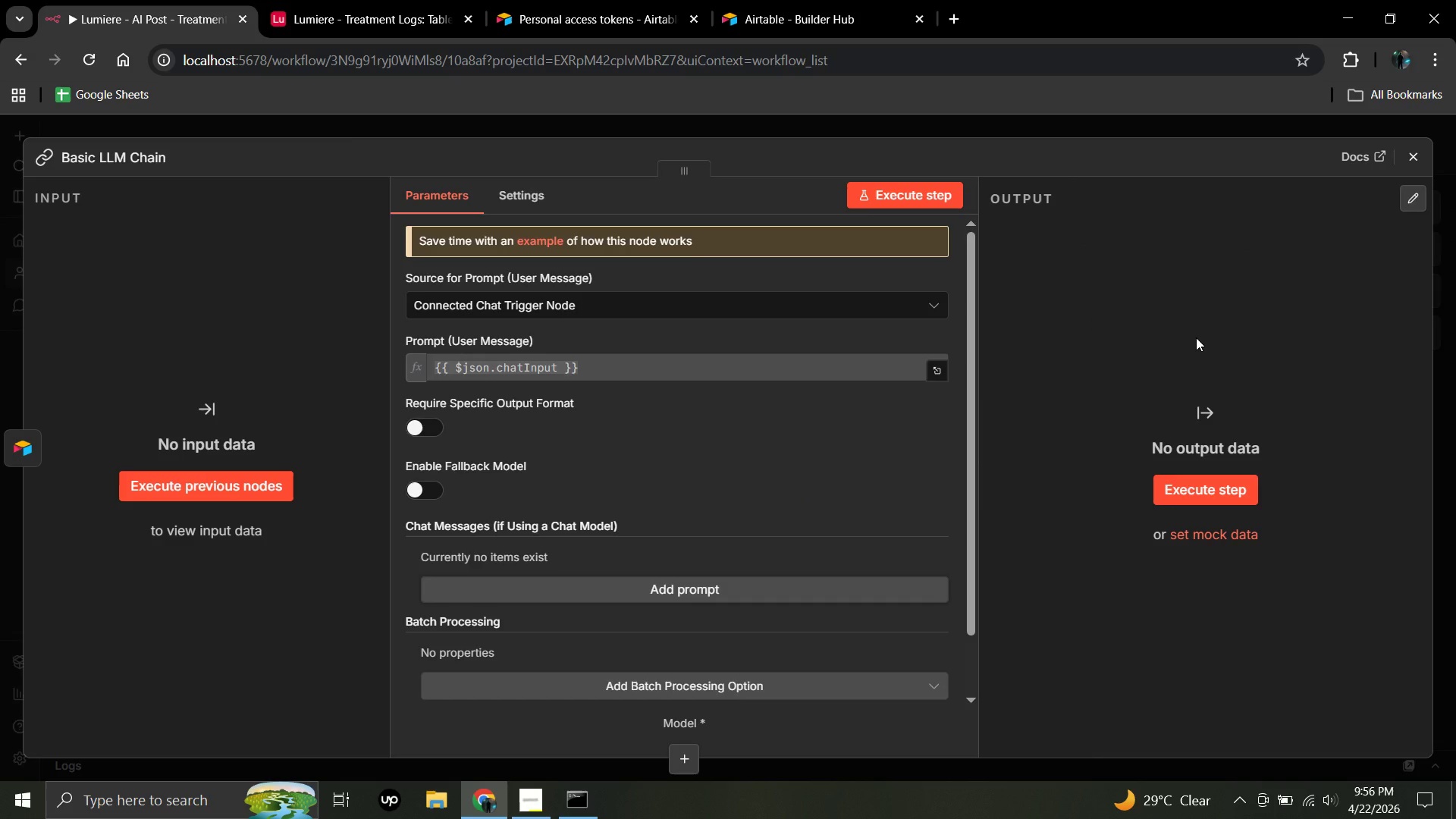 
left_click([162, 157])
 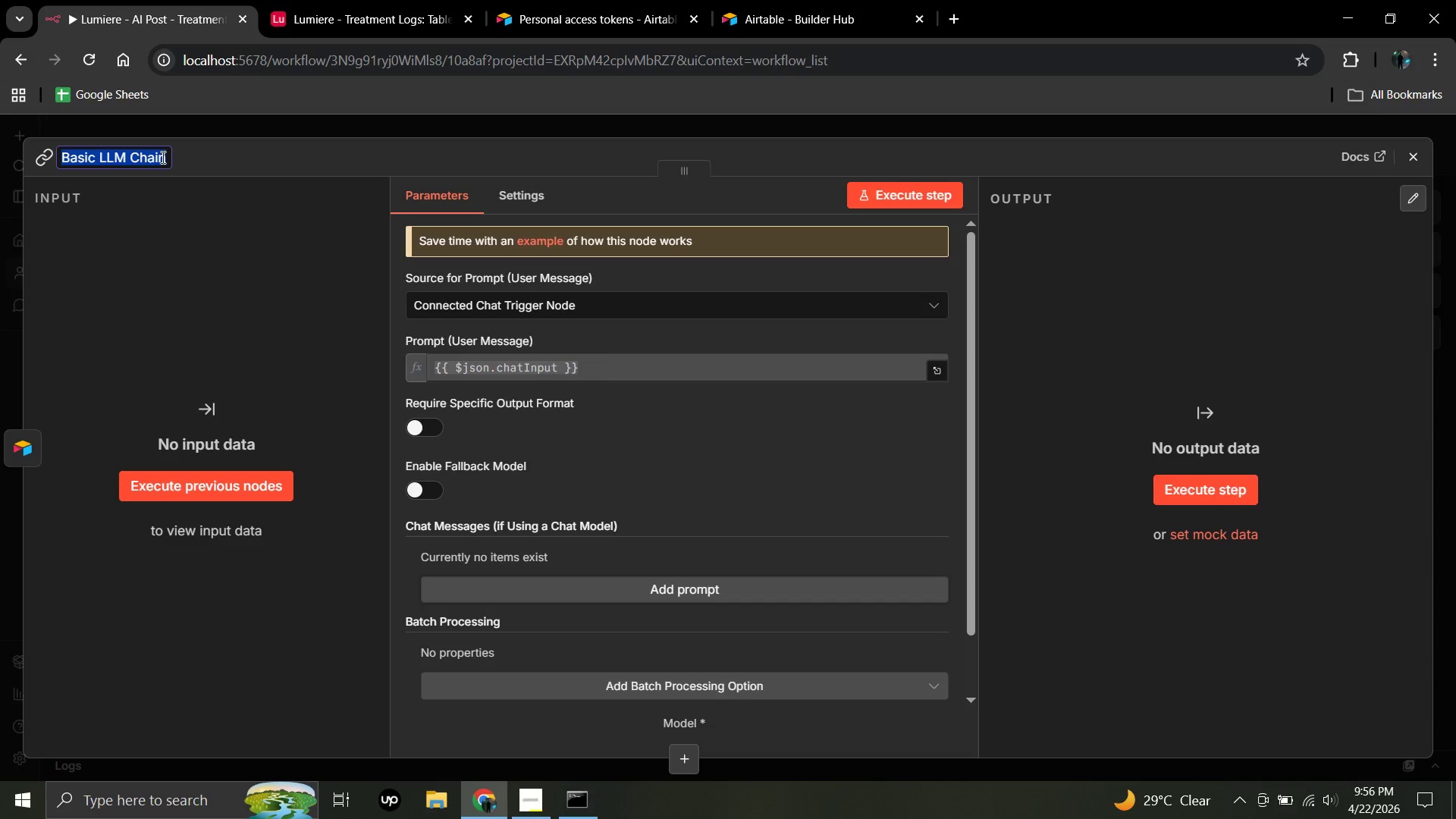 
key(Backspace)
 